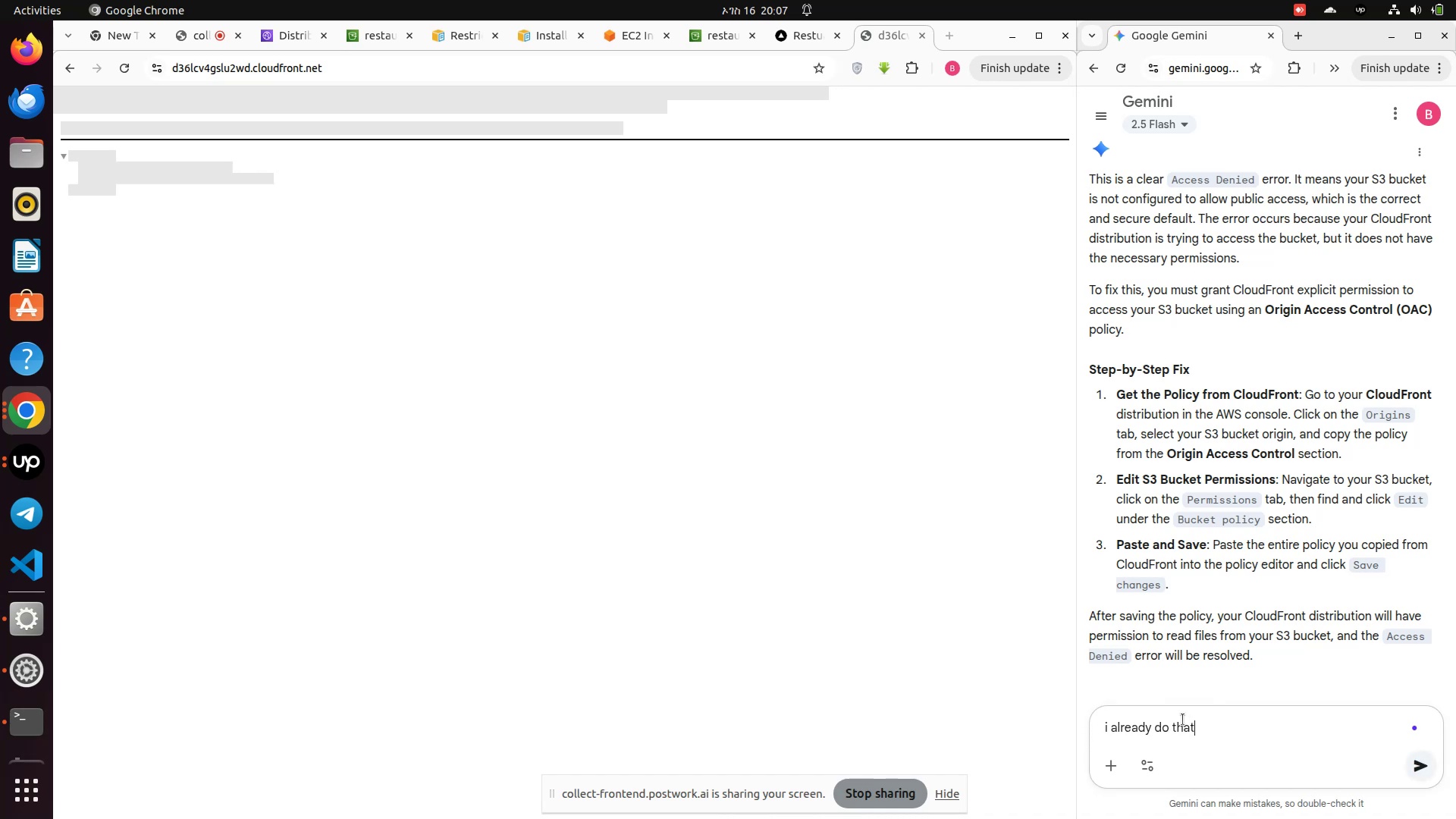 
key(Enter)
 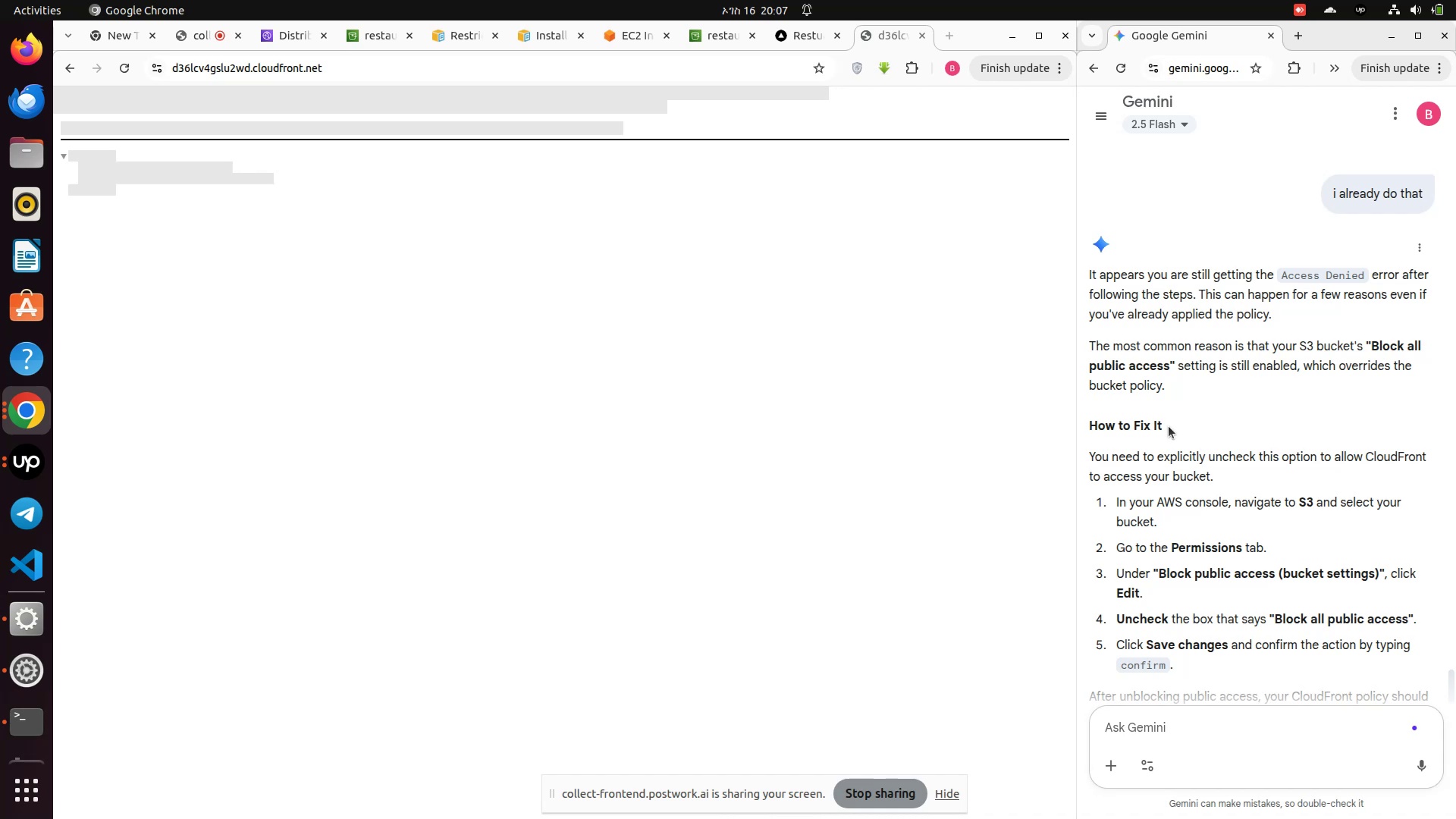 
wait(16.3)
 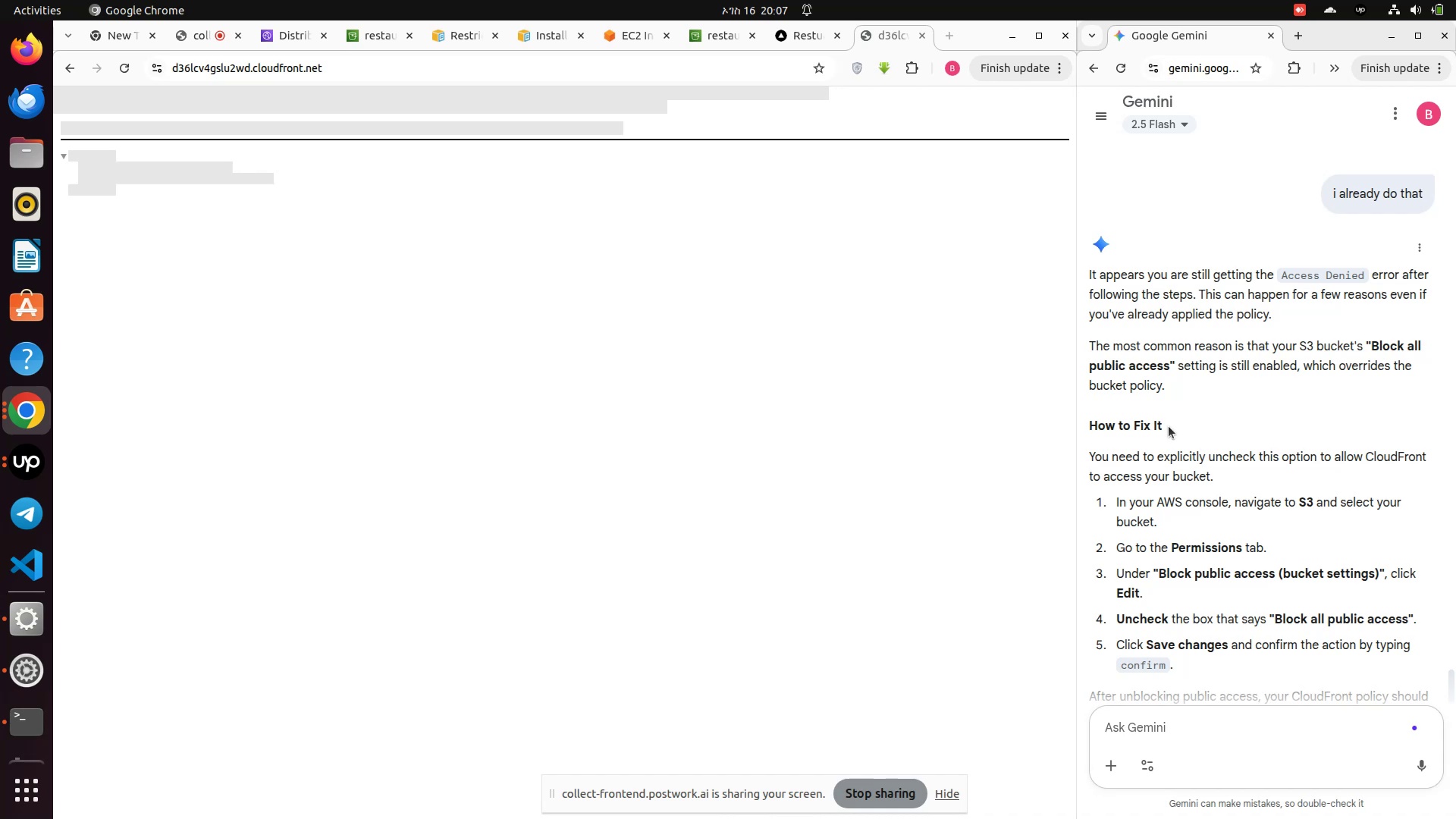 
scroll: coordinate [1169, 426], scroll_direction: down, amount: 1.0
 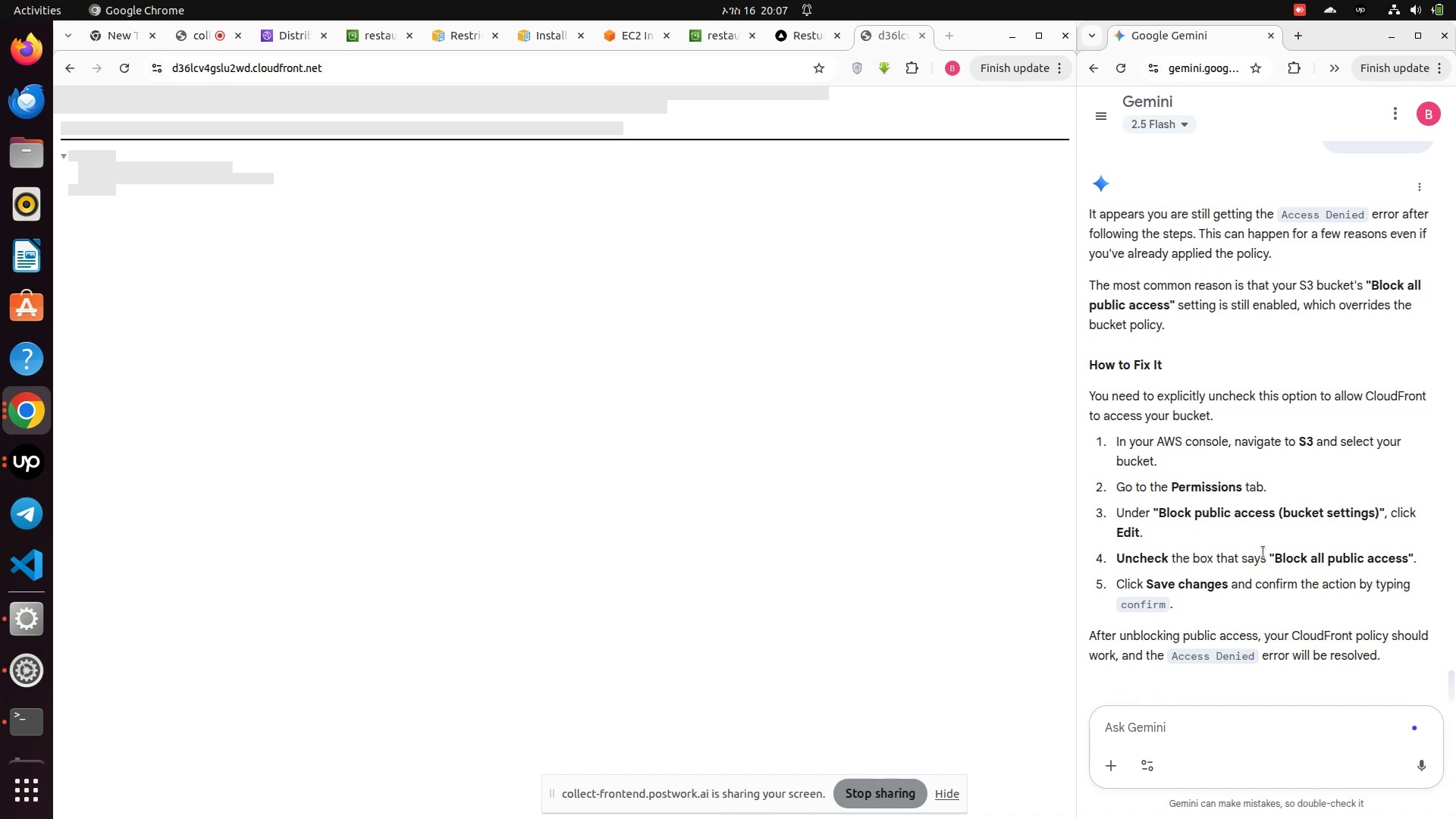 
wait(7.76)
 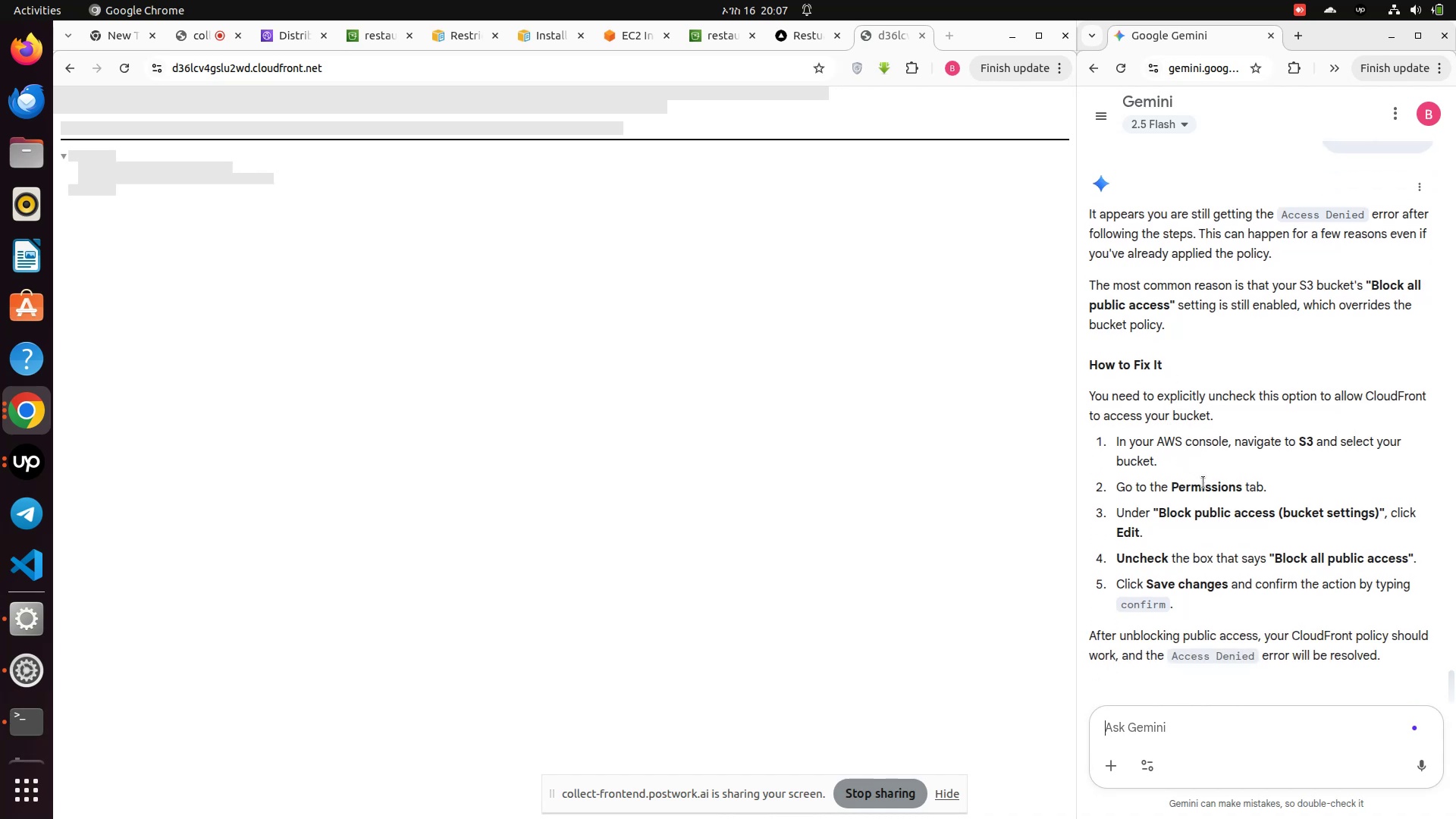 
scroll: coordinate [1263, 555], scroll_direction: down, amount: 1.0
 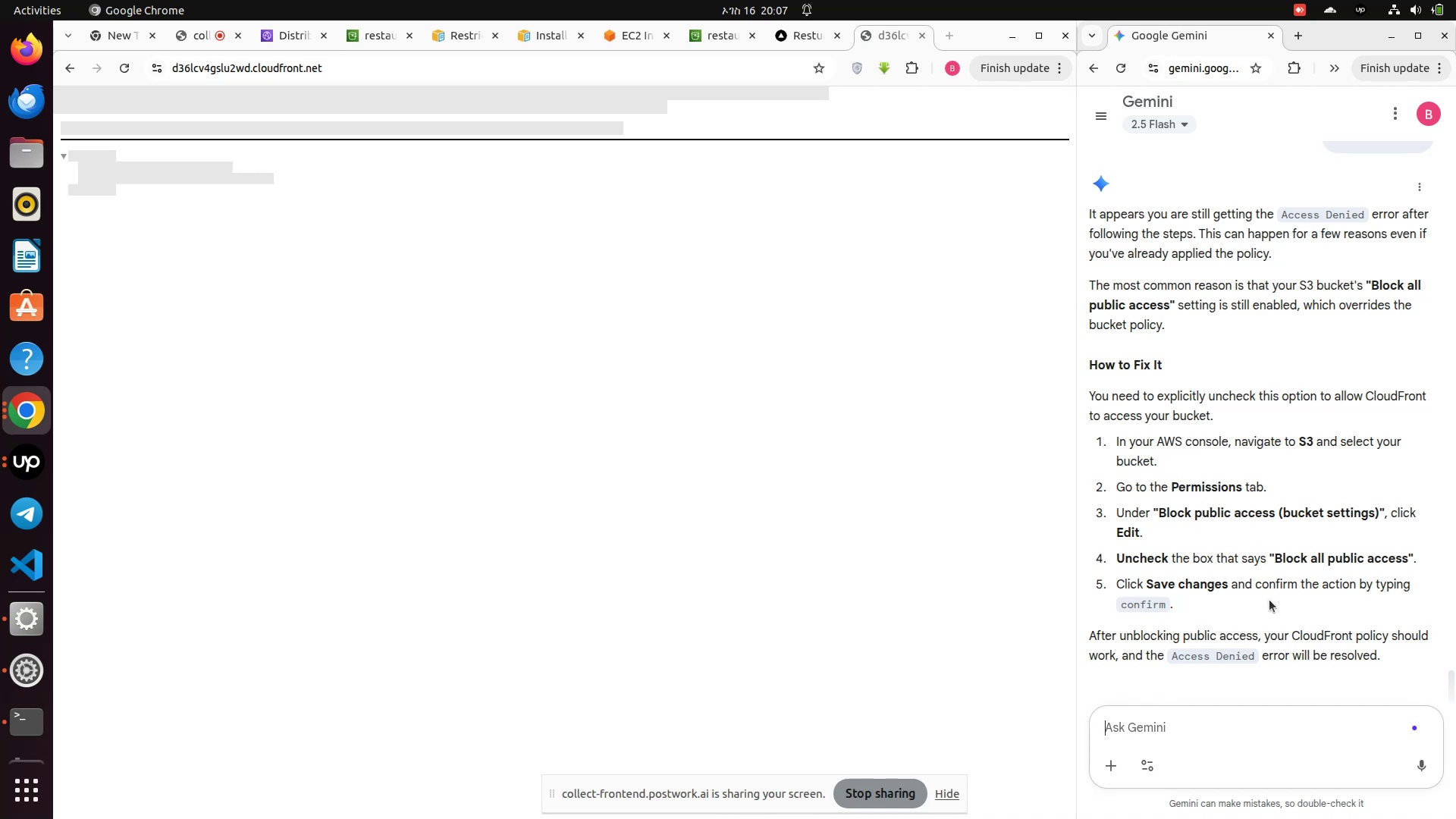 
wait(7.59)
 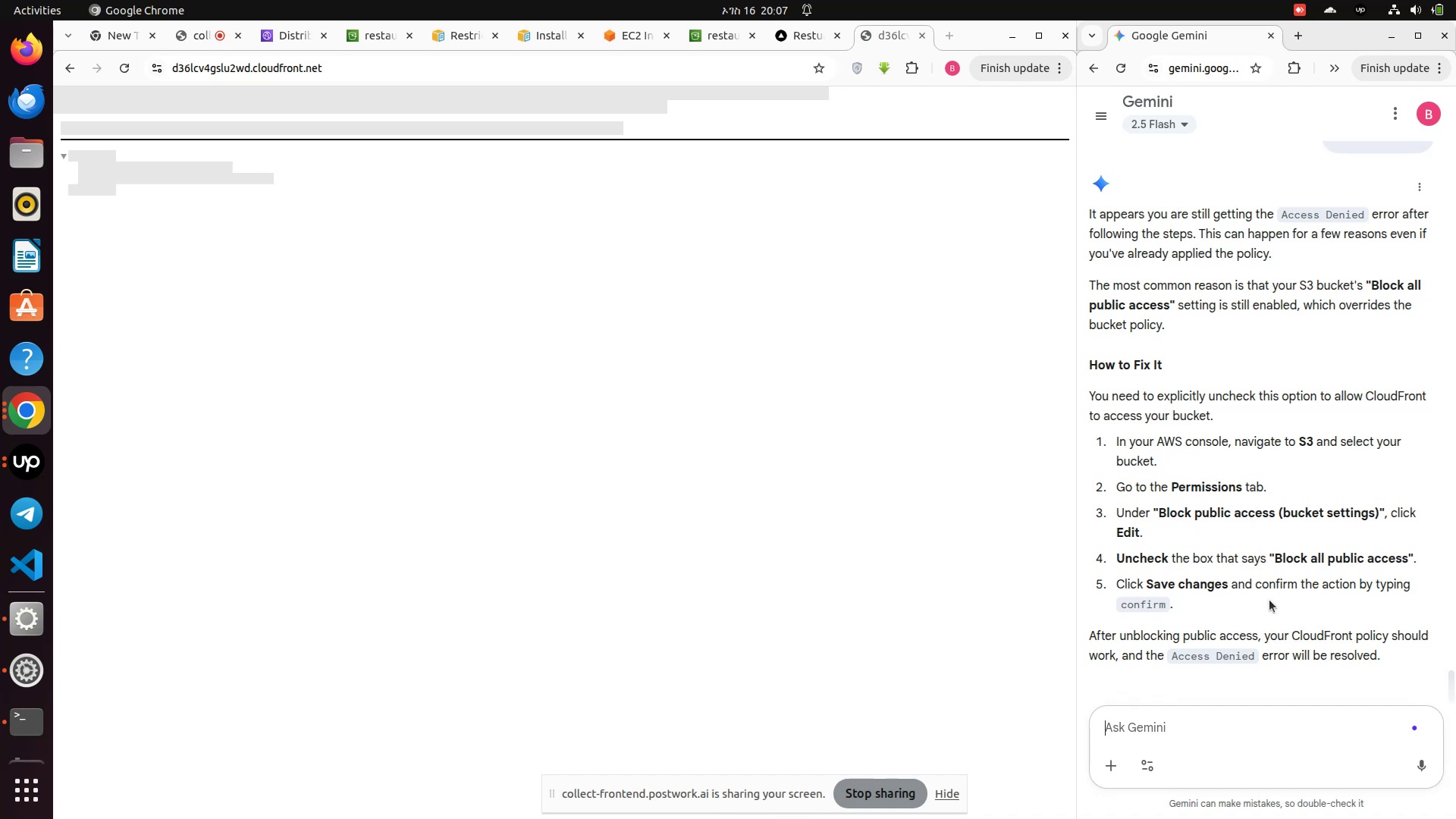 
scroll: coordinate [1269, 600], scroll_direction: down, amount: 1.0
 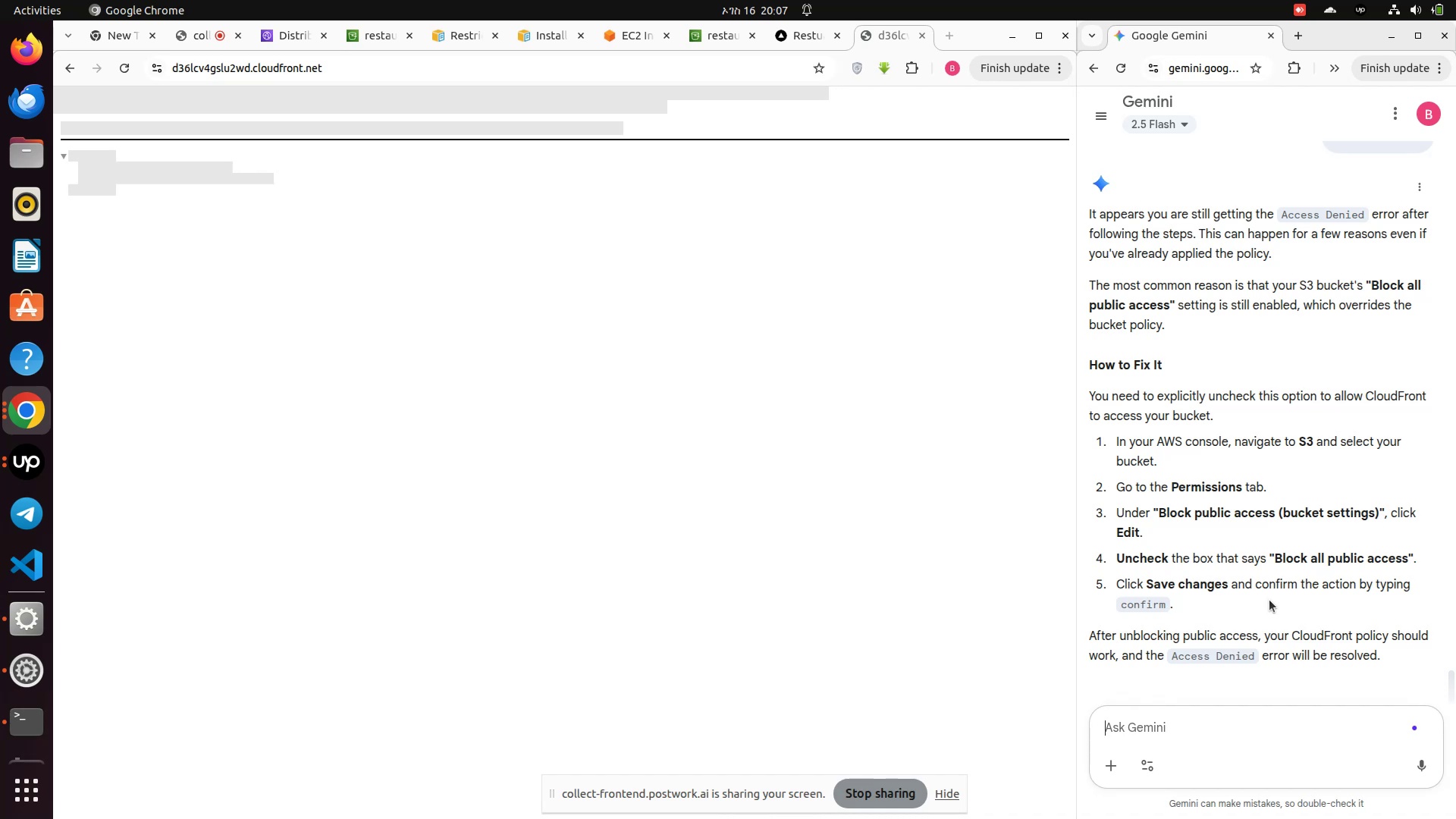 
wait(10.51)
 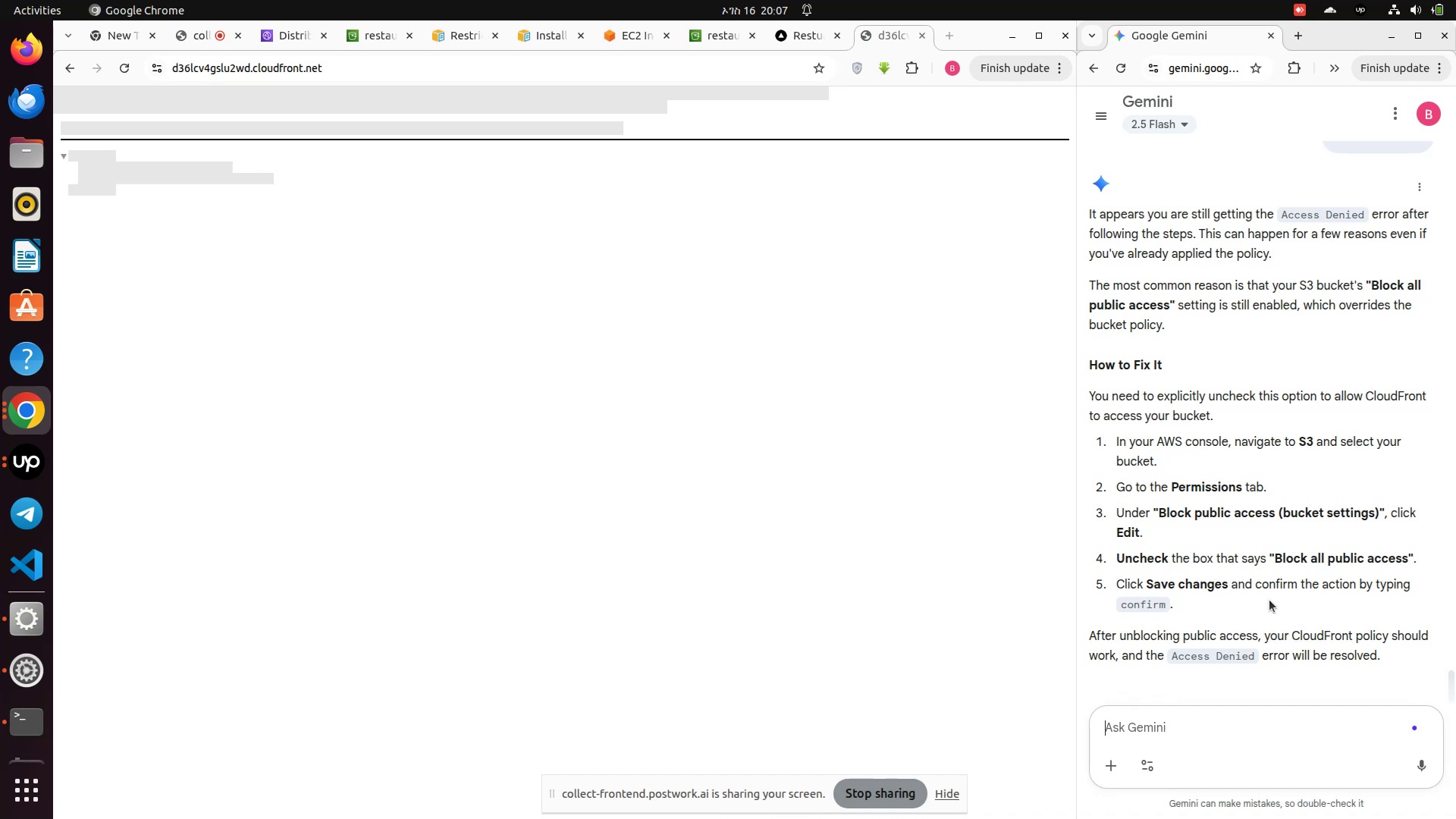 
left_click([378, 33])
 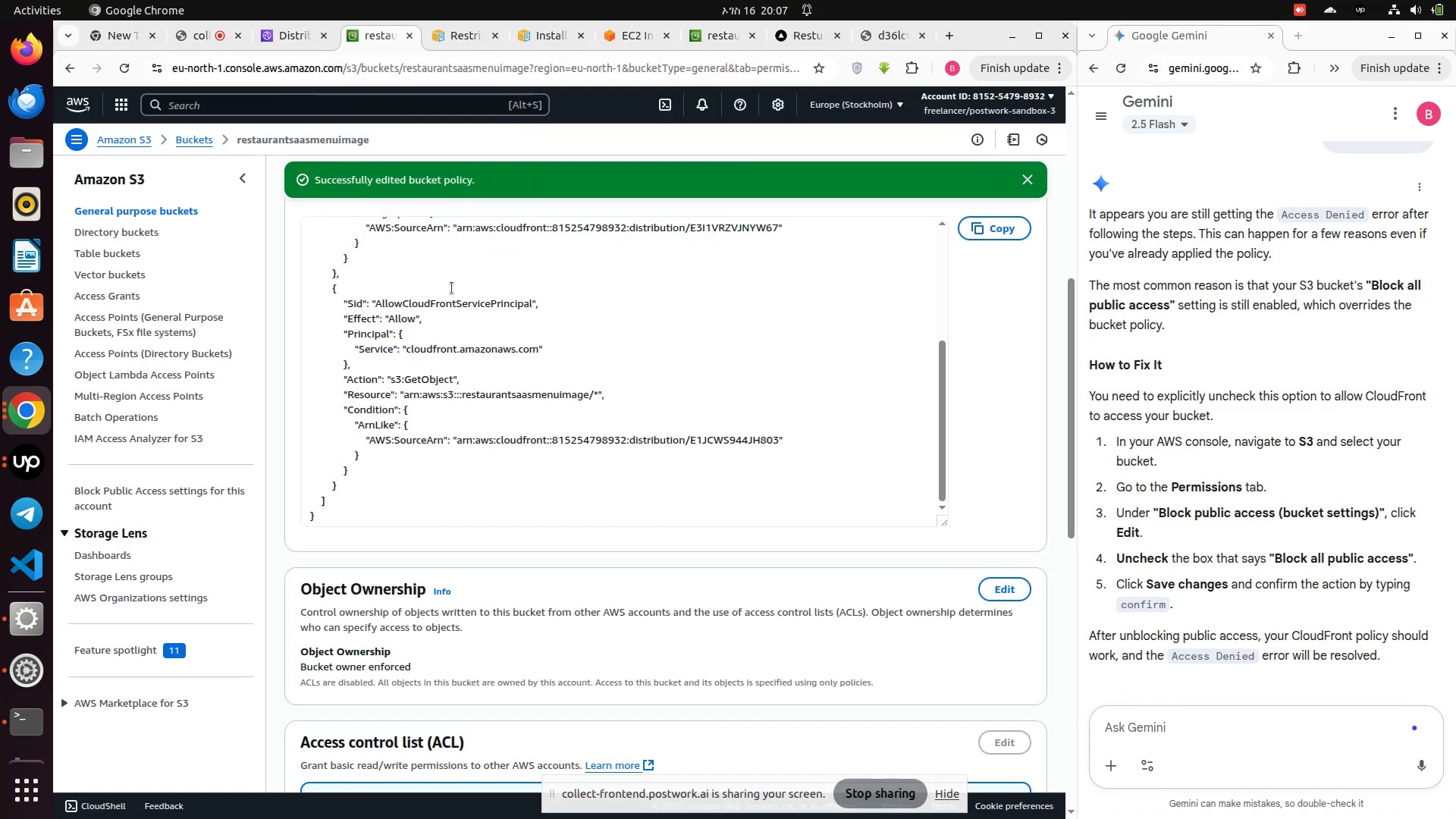 
scroll: coordinate [252, 234], scroll_direction: up, amount: 16.0
 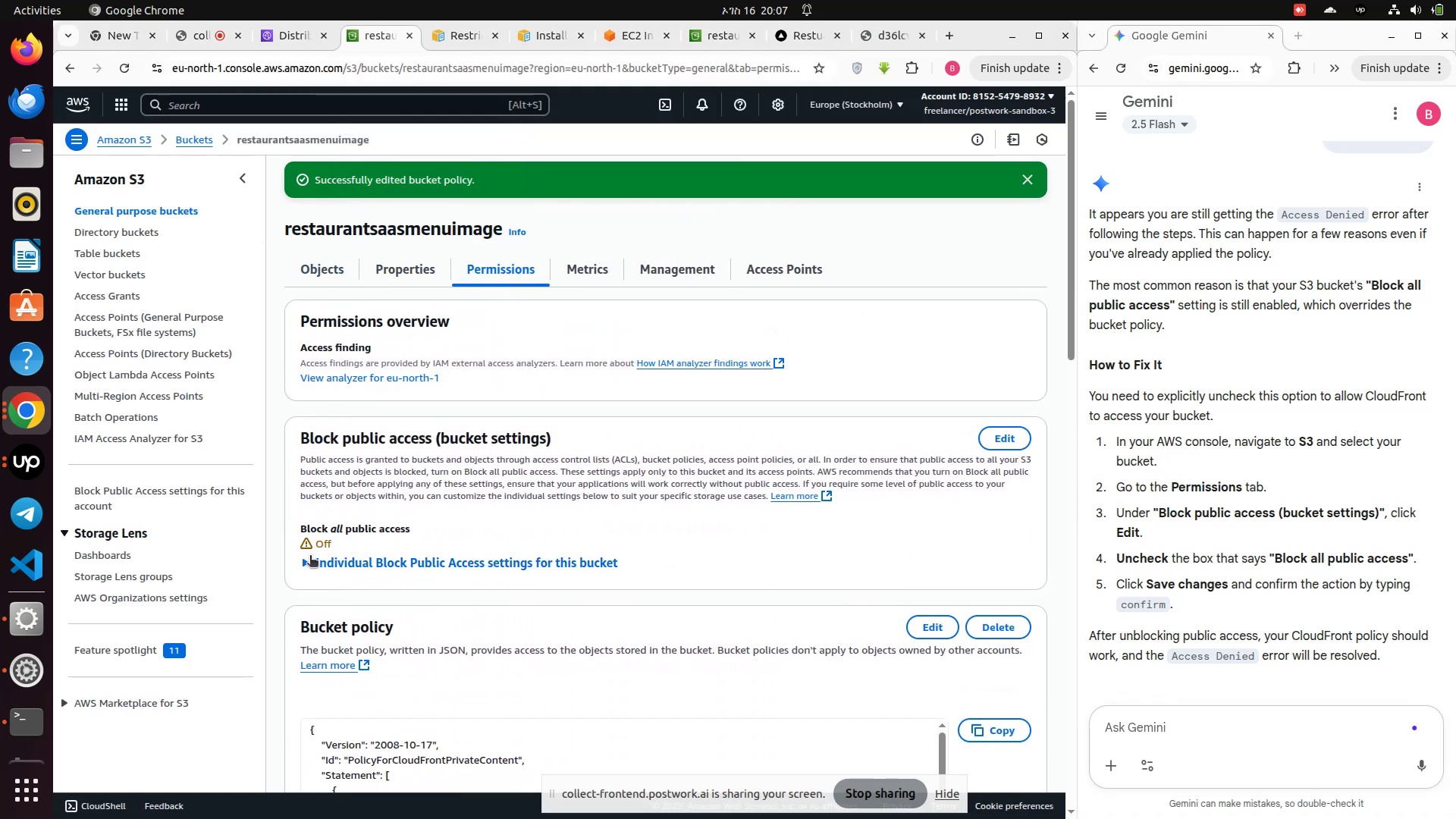 
wait(6.07)
 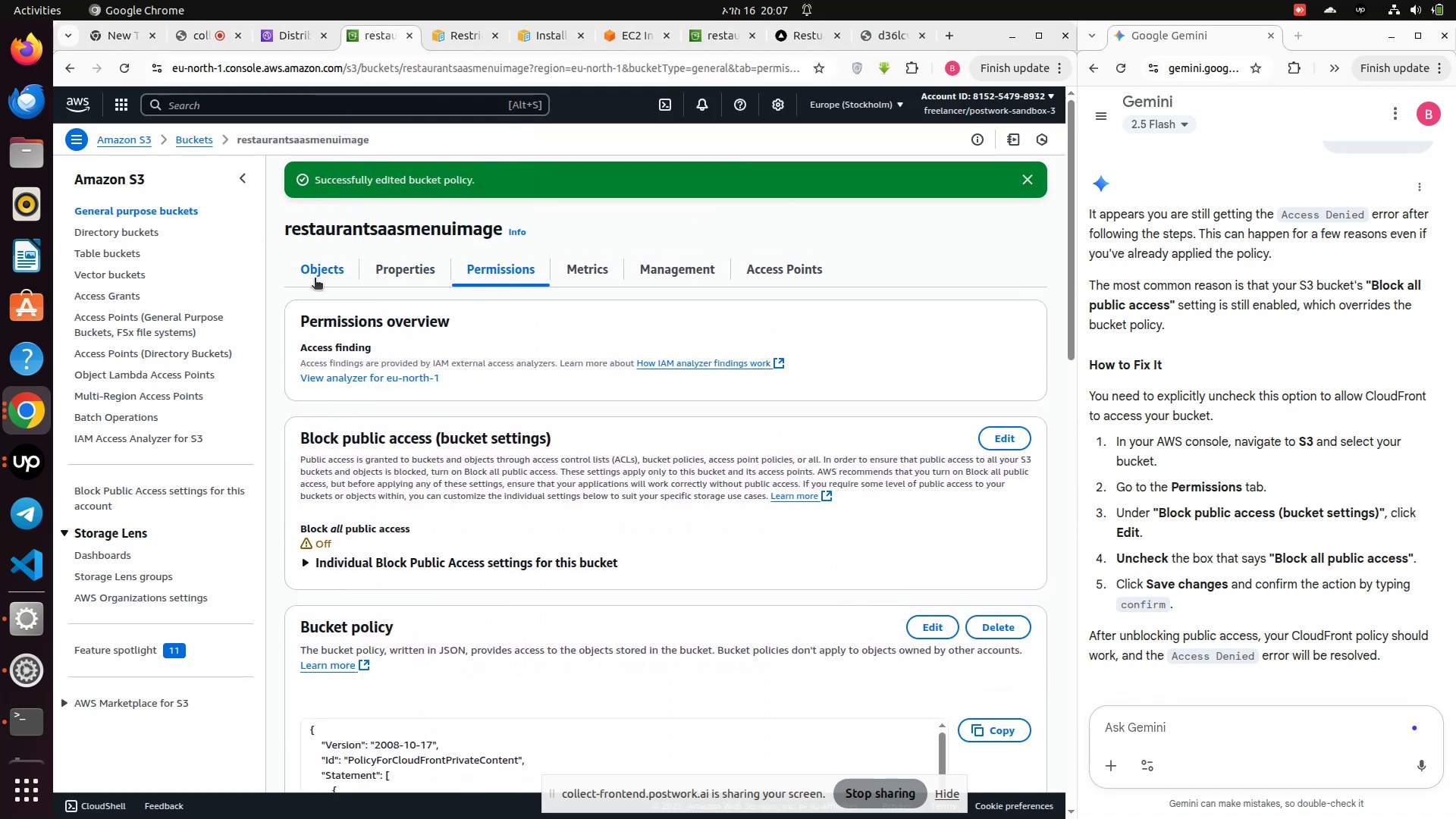 
left_click([1006, 431])
 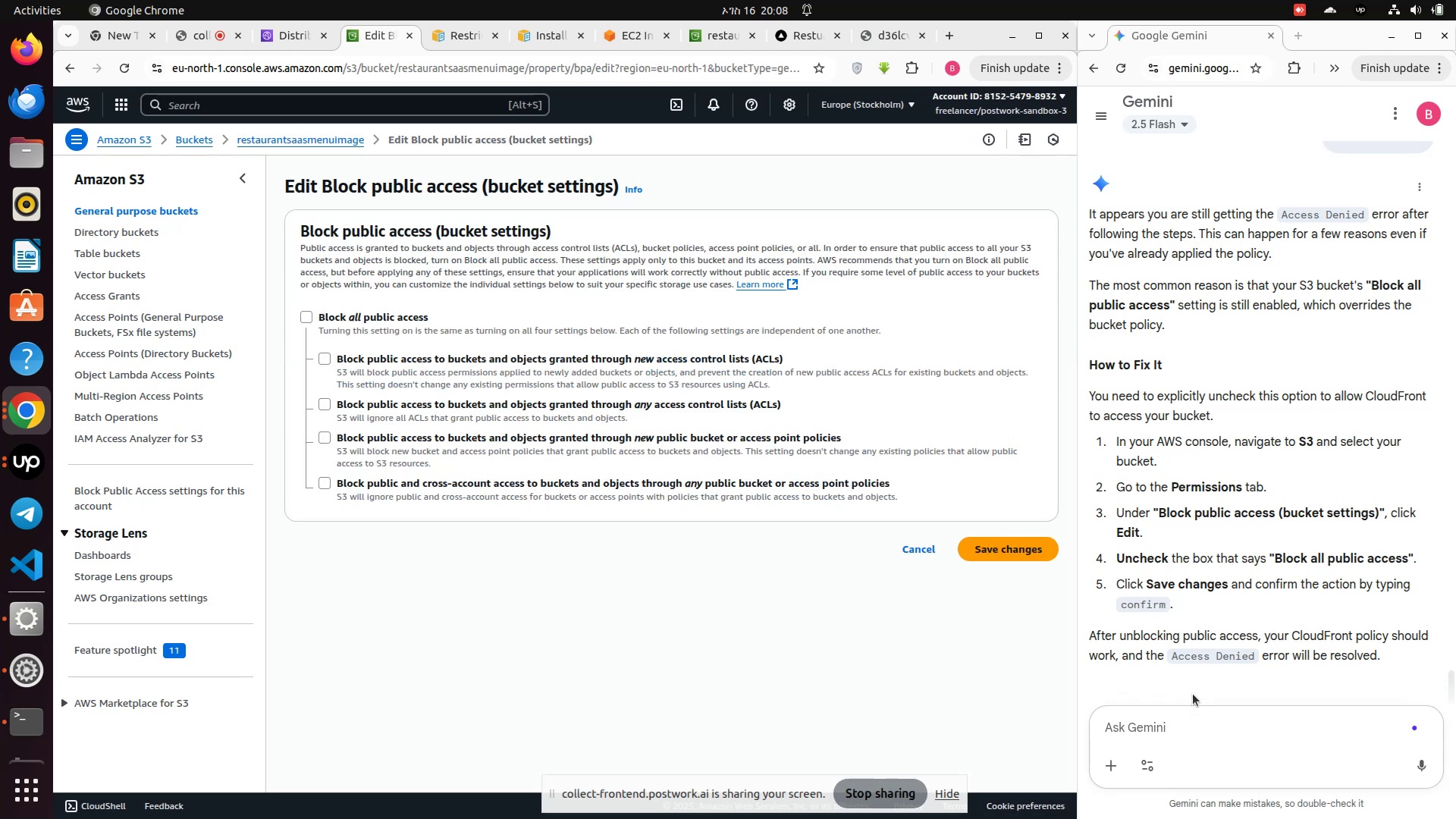 
wait(14.57)
 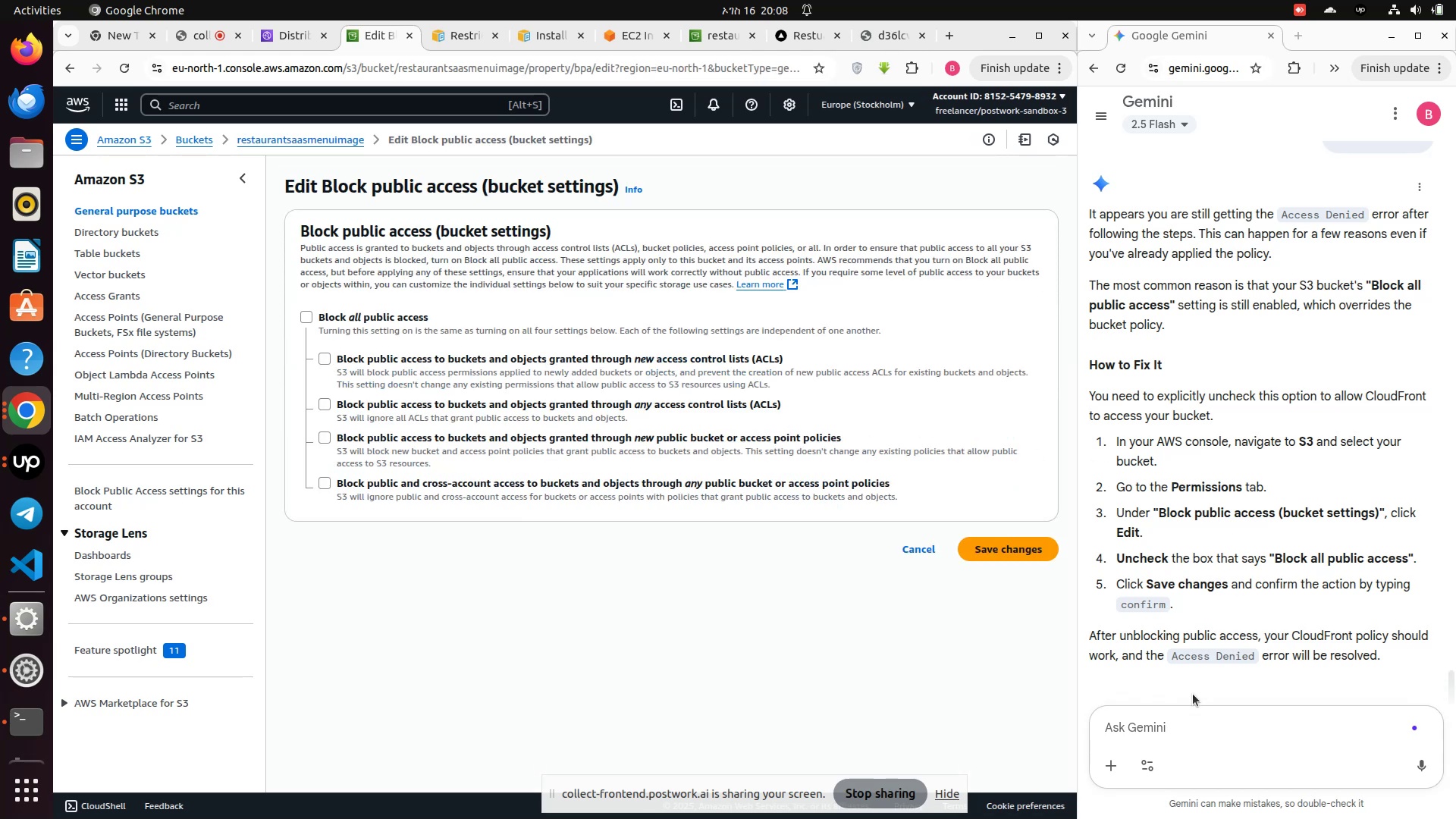 
left_click([1179, 733])
 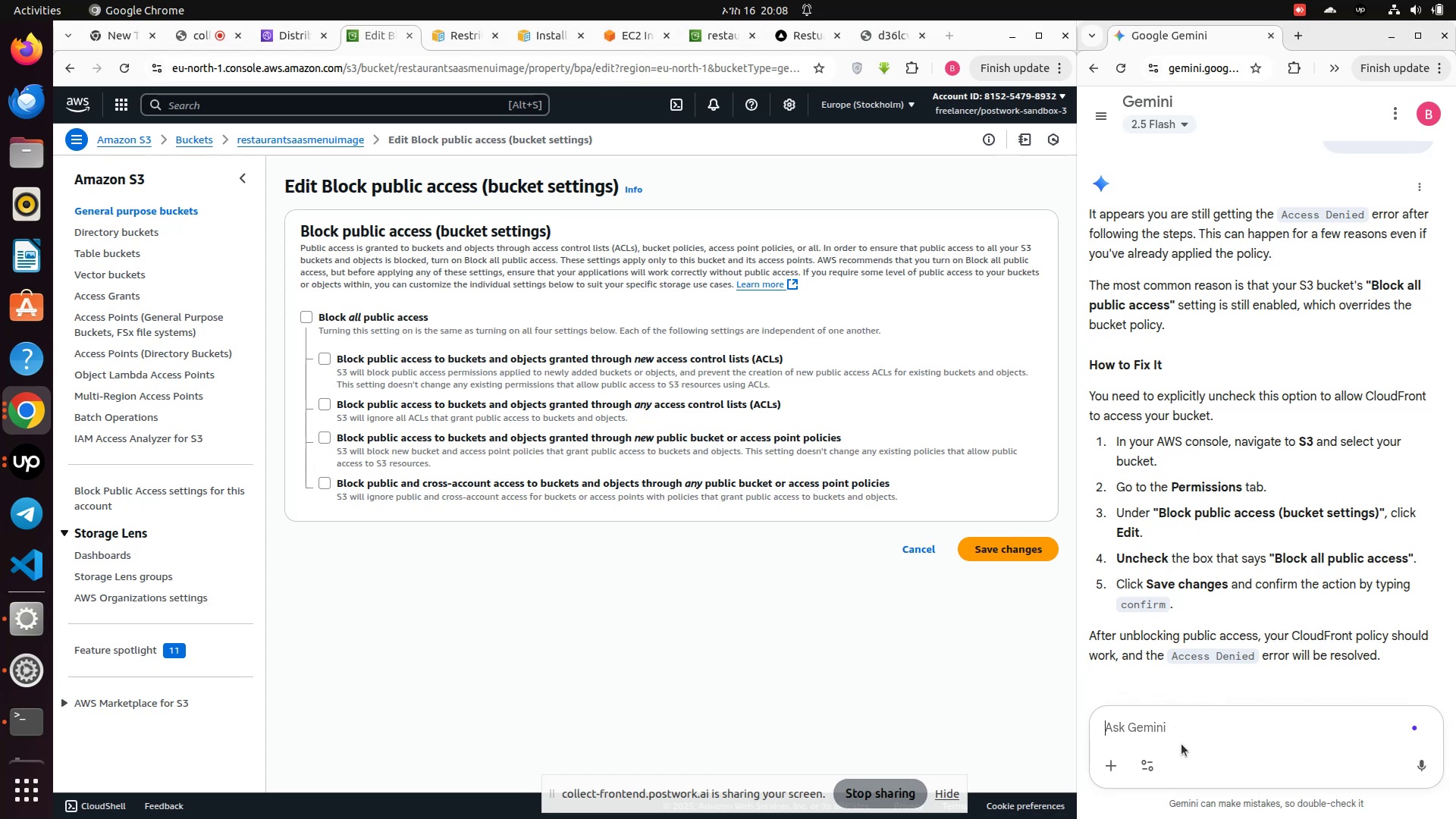 
type(it already uncheck)
 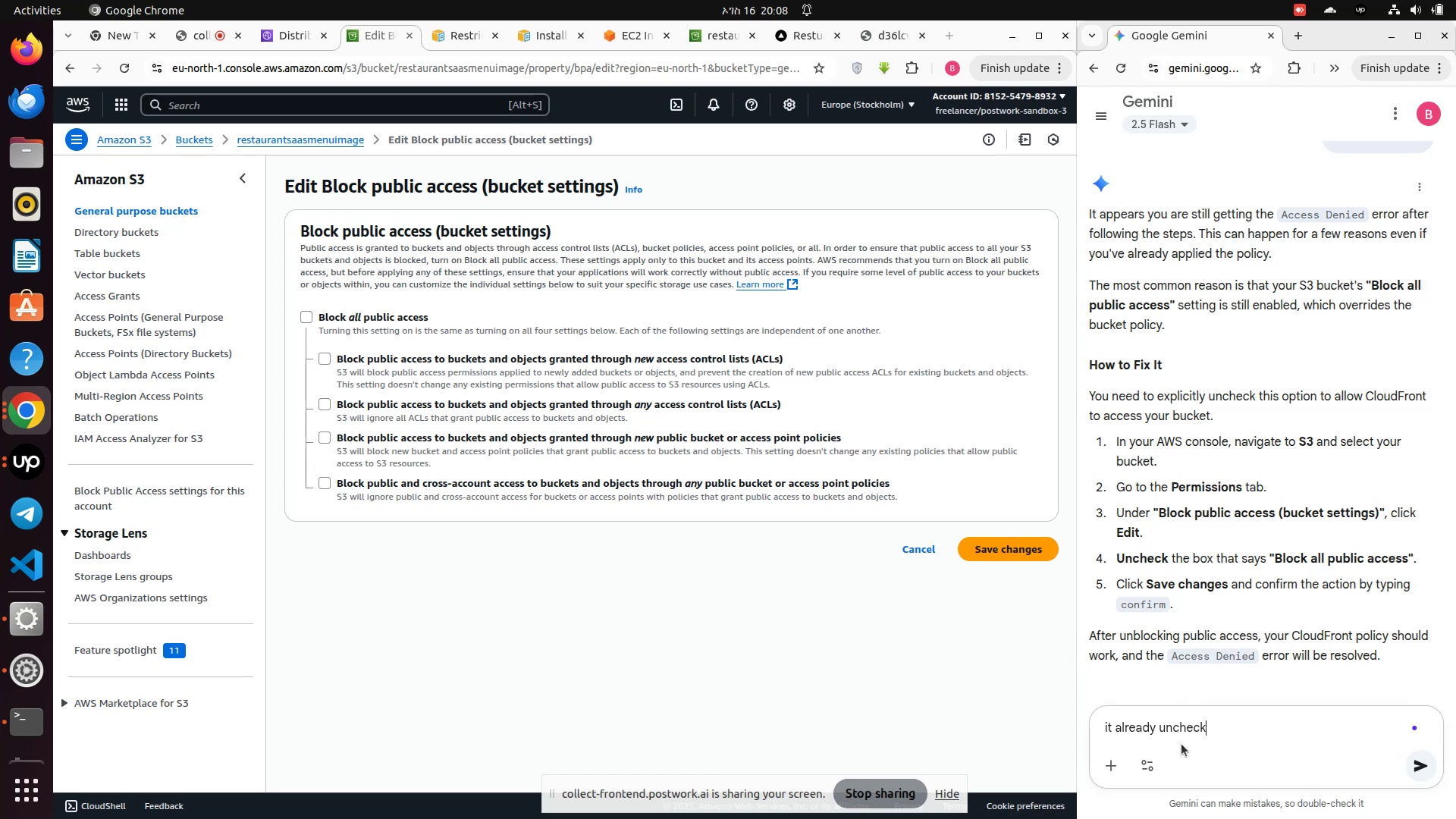 
key(Enter)
 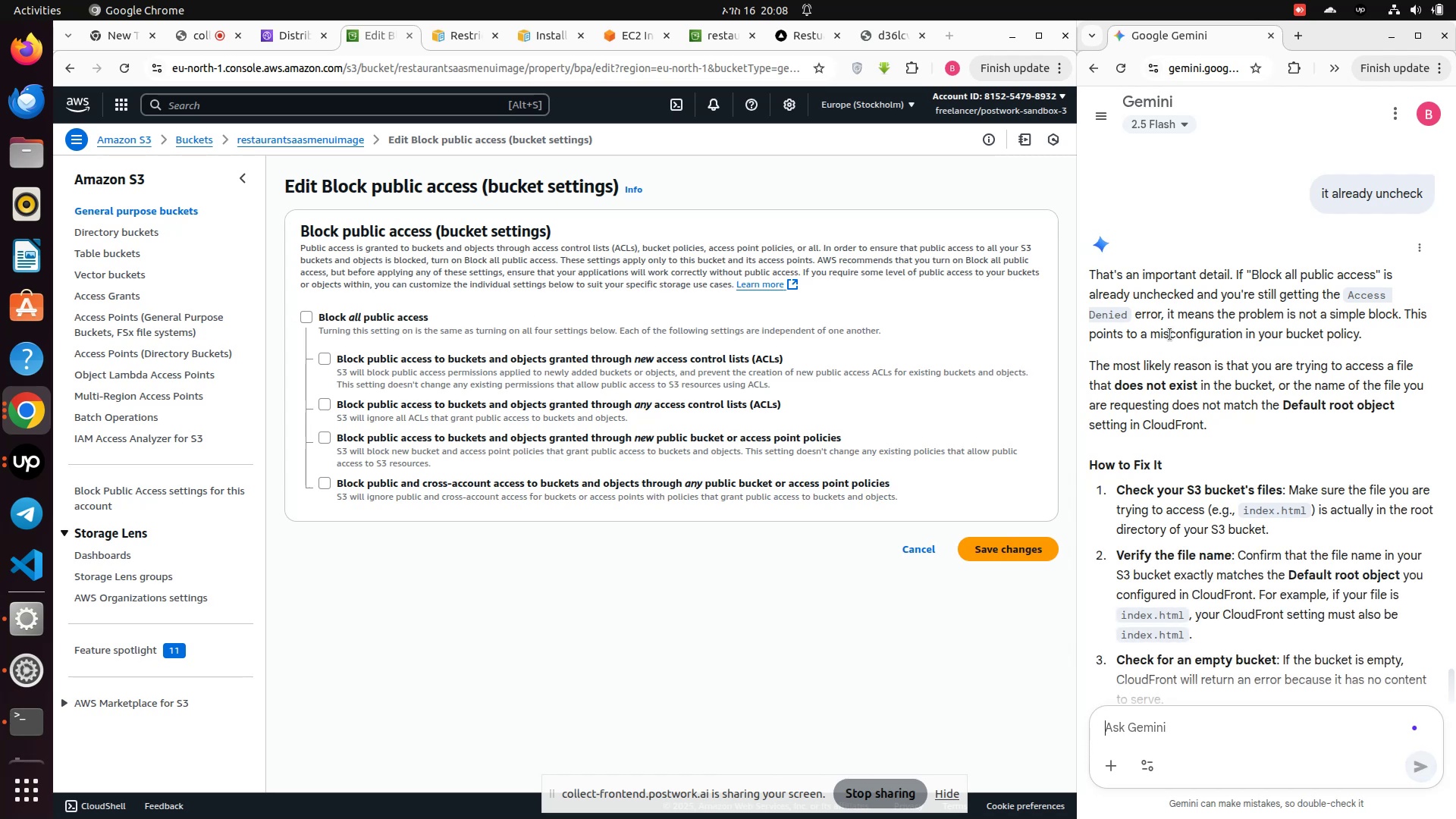 
wait(11.8)
 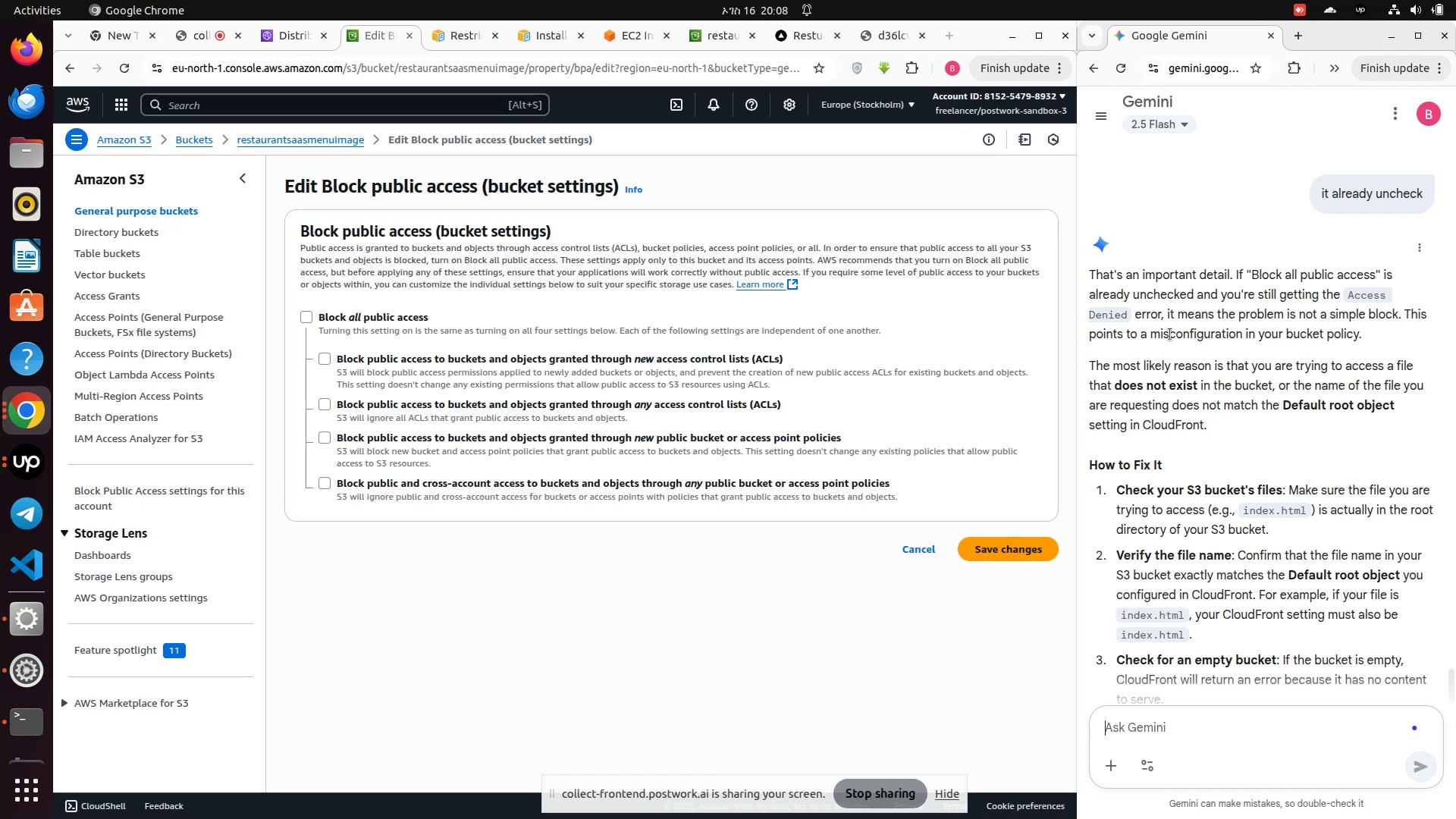 
scroll: coordinate [1147, 407], scroll_direction: down, amount: 2.0
 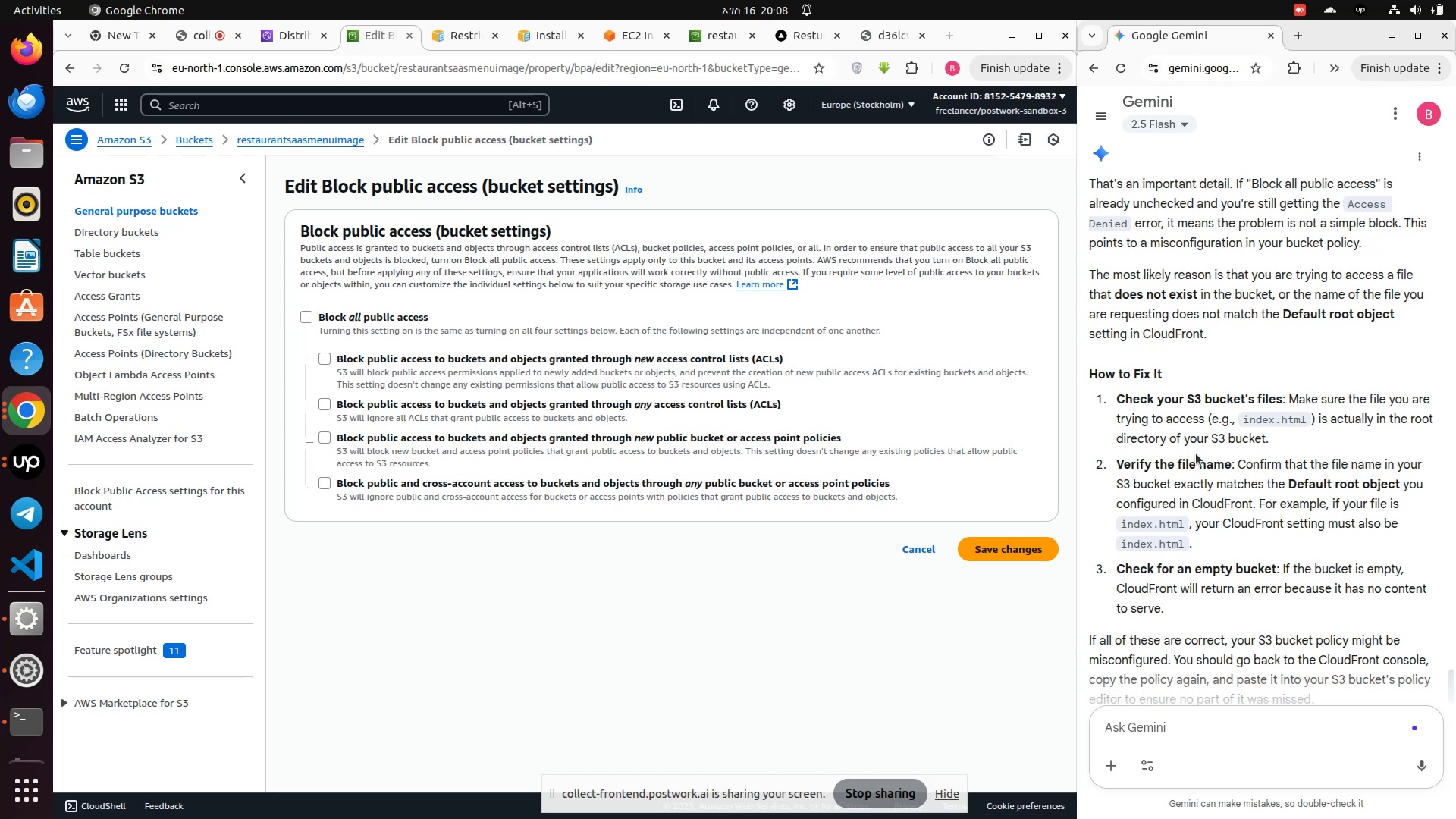 
wait(5.55)
 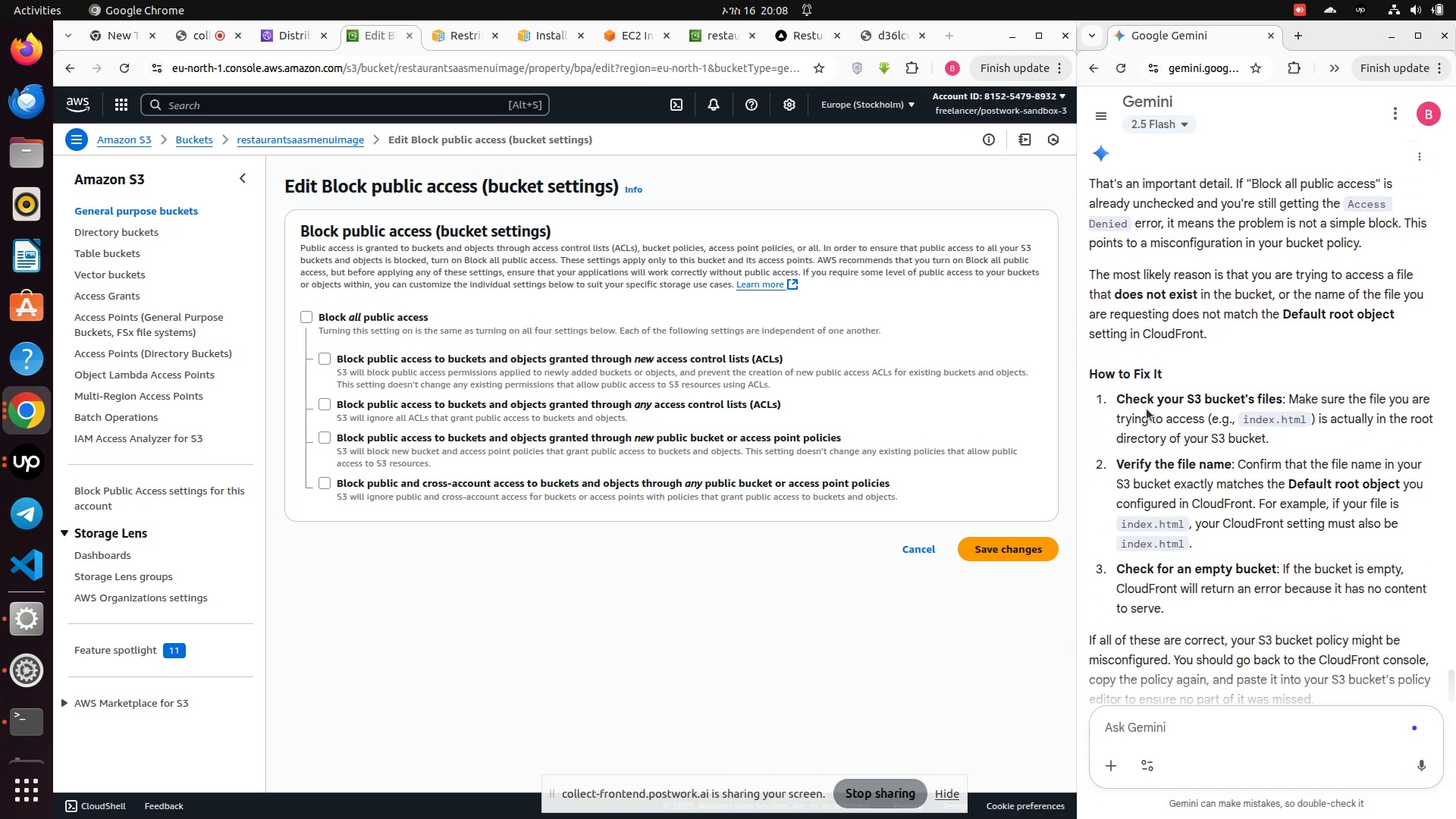 
scroll: coordinate [1196, 453], scroll_direction: down, amount: 1.0
 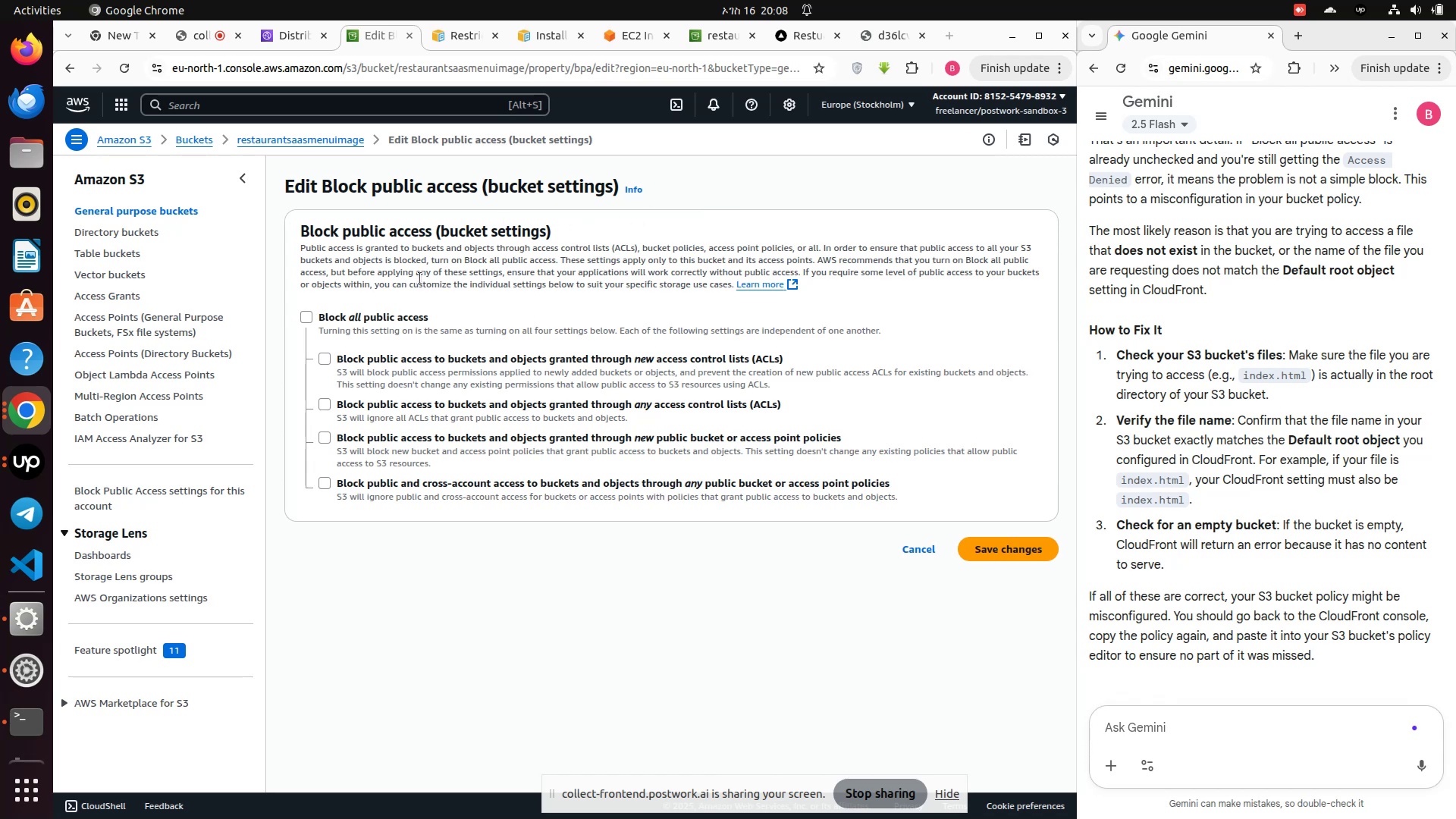 
wait(14.18)
 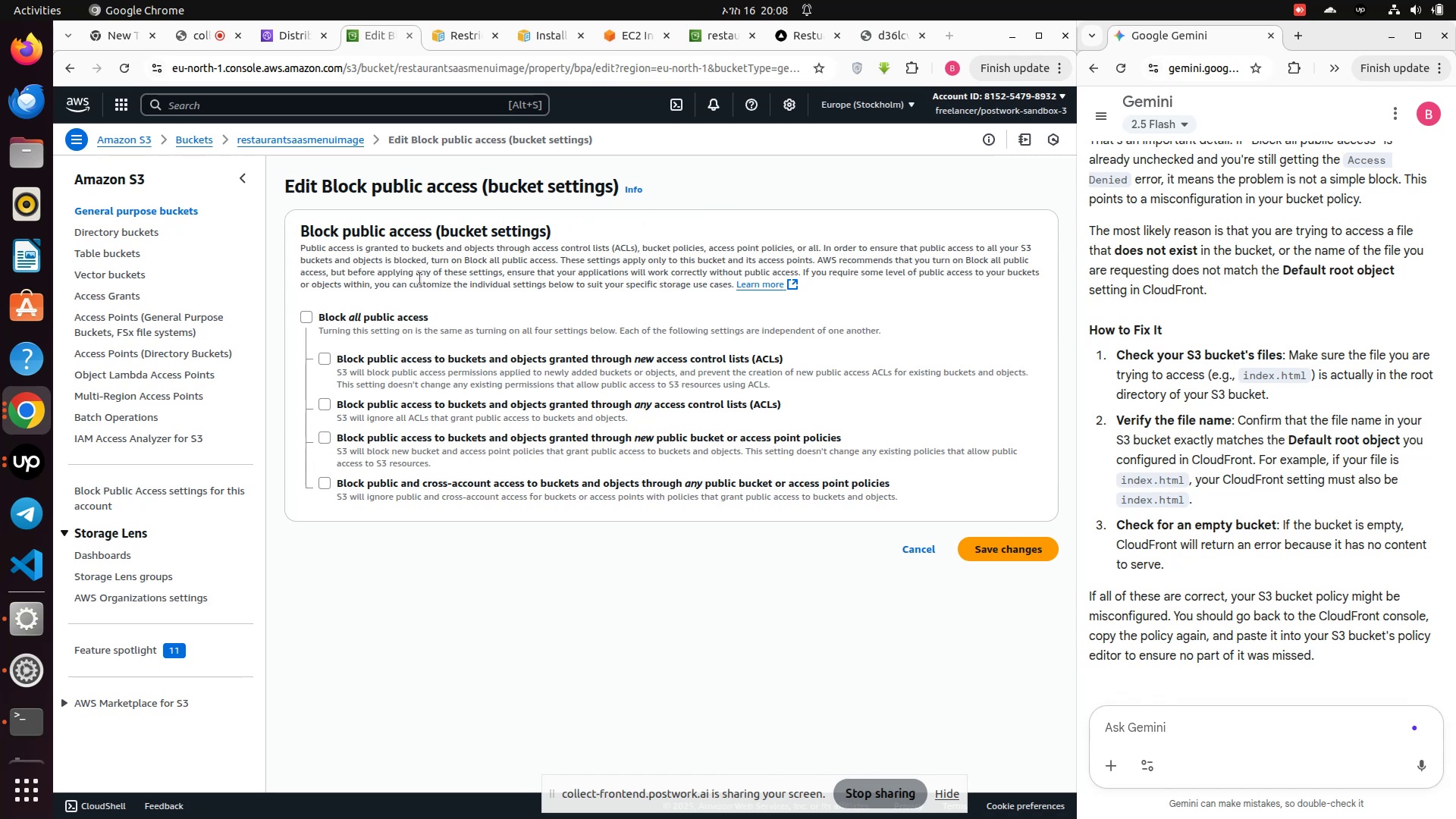 
left_click([284, 137])
 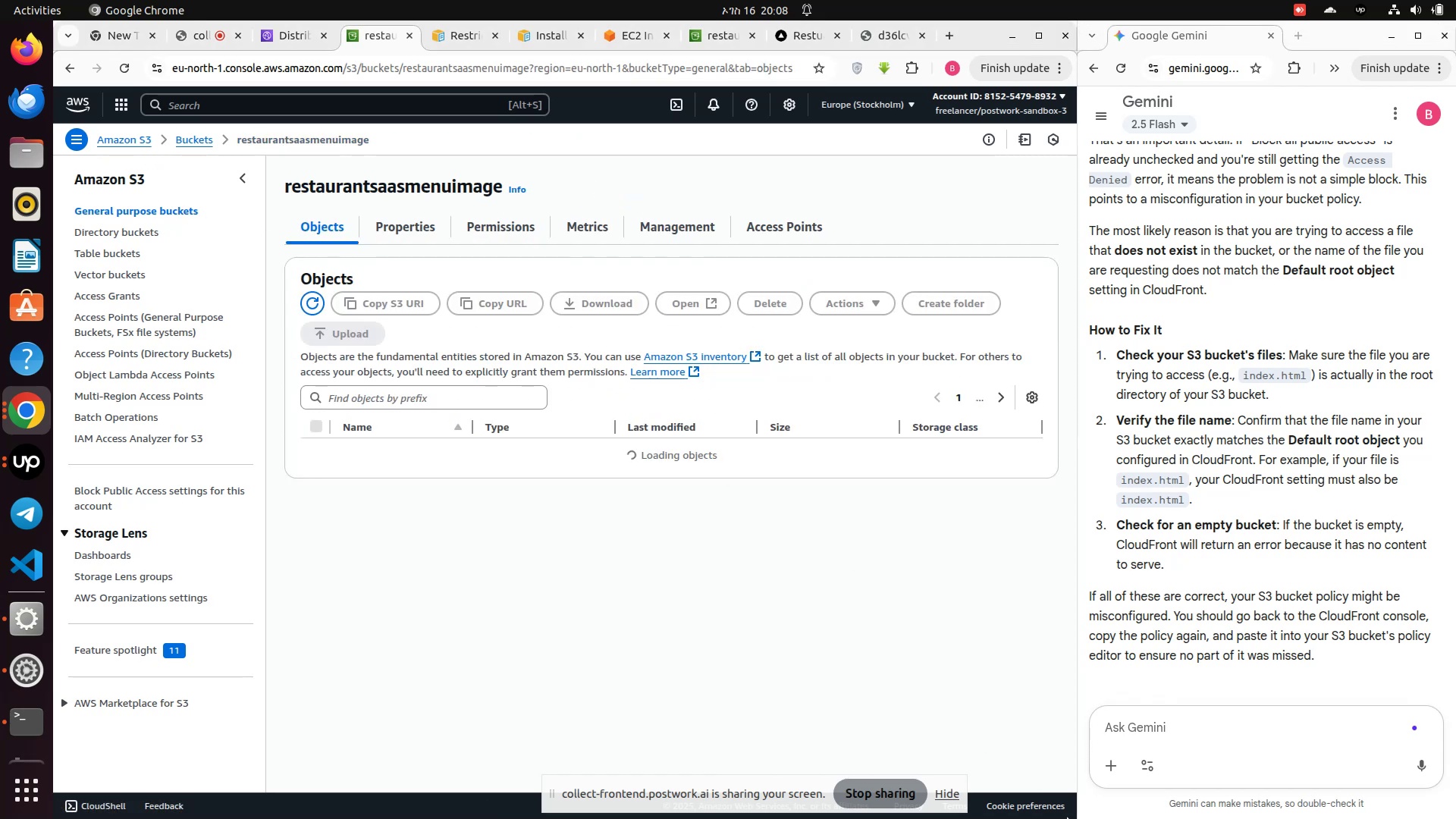 
left_click([1114, 717])
 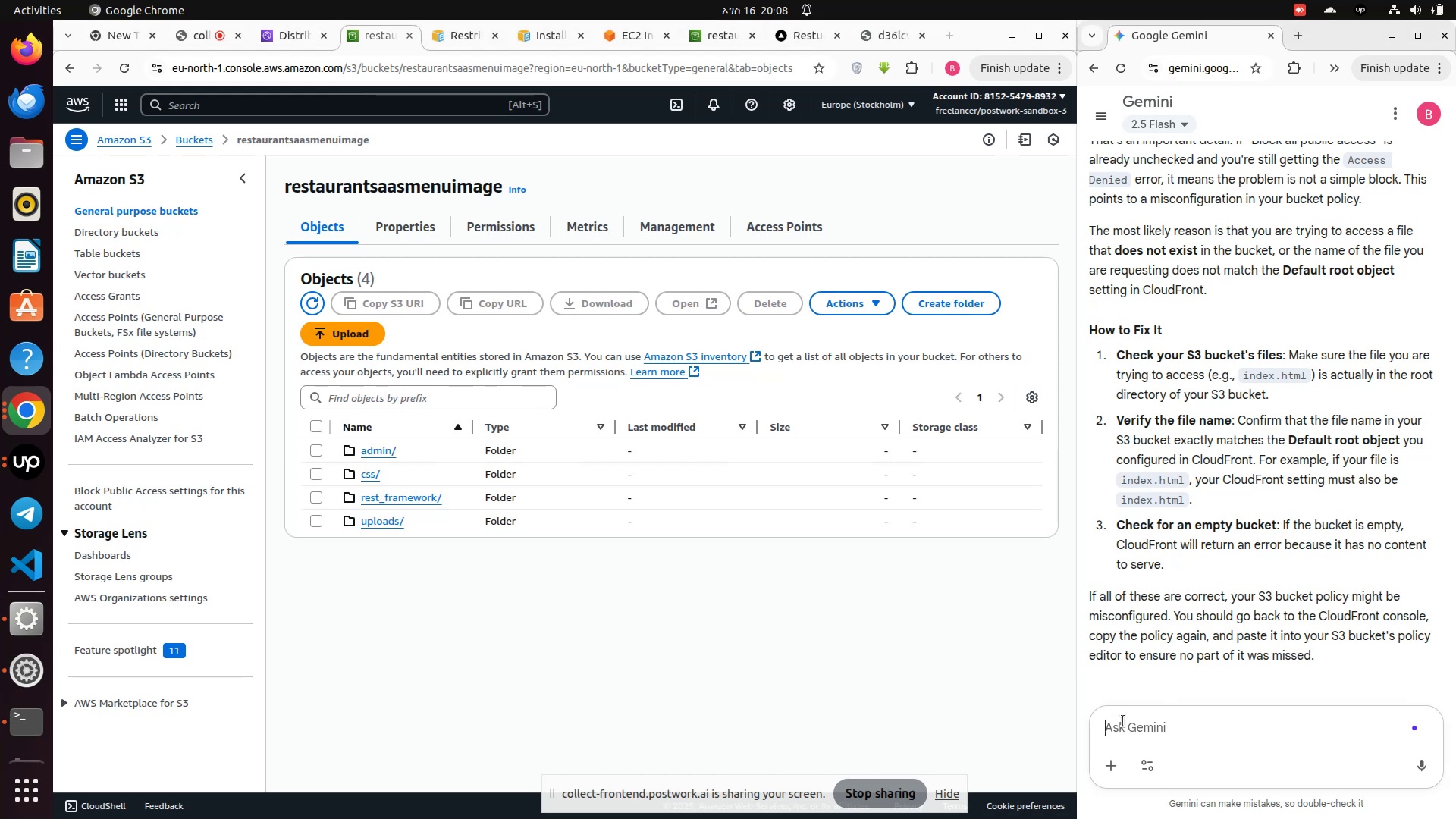 
left_click([1123, 721])
 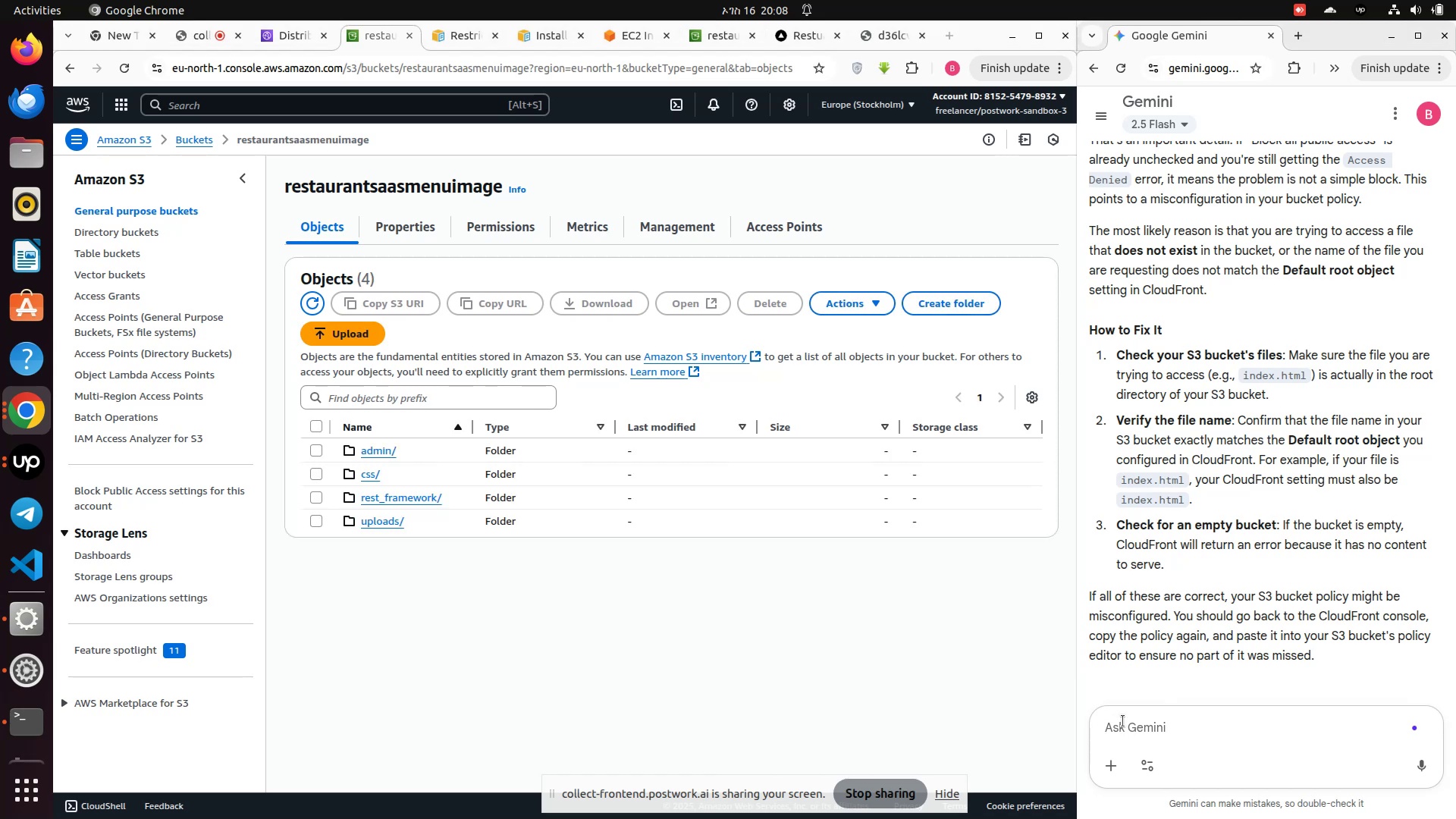 
key(Control+V)
 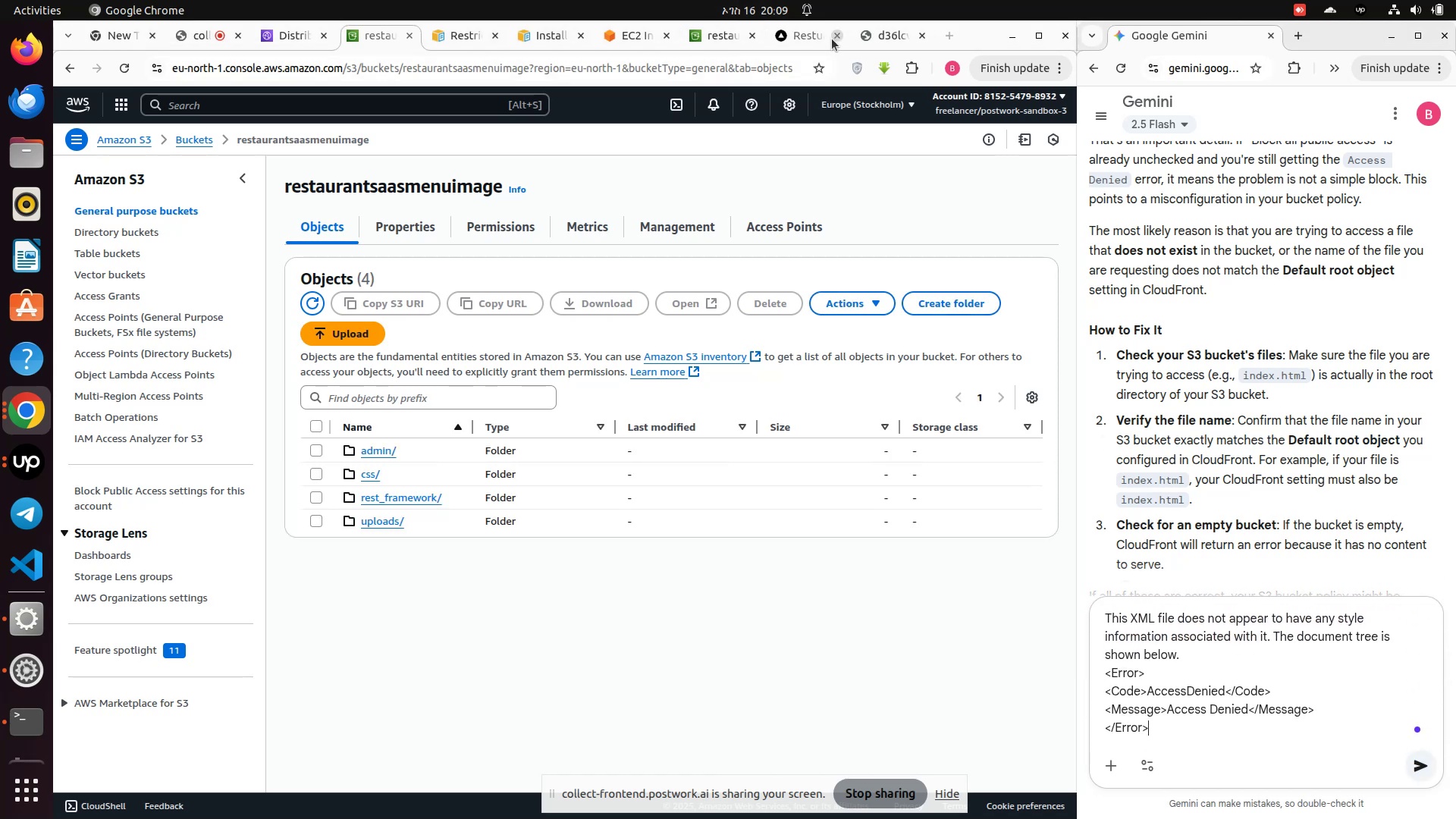 
left_click([872, 39])
 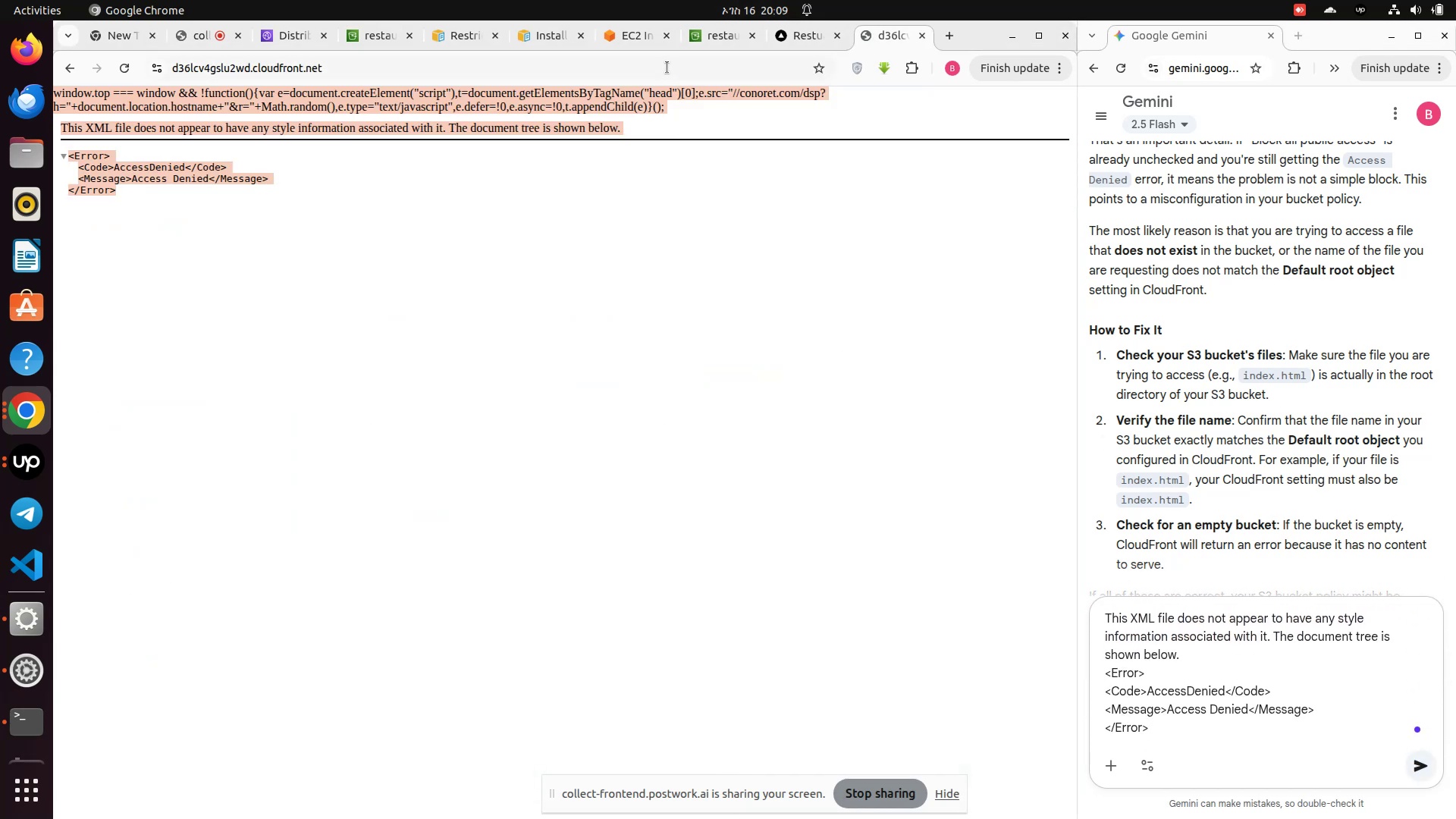 
left_click([666, 62])
 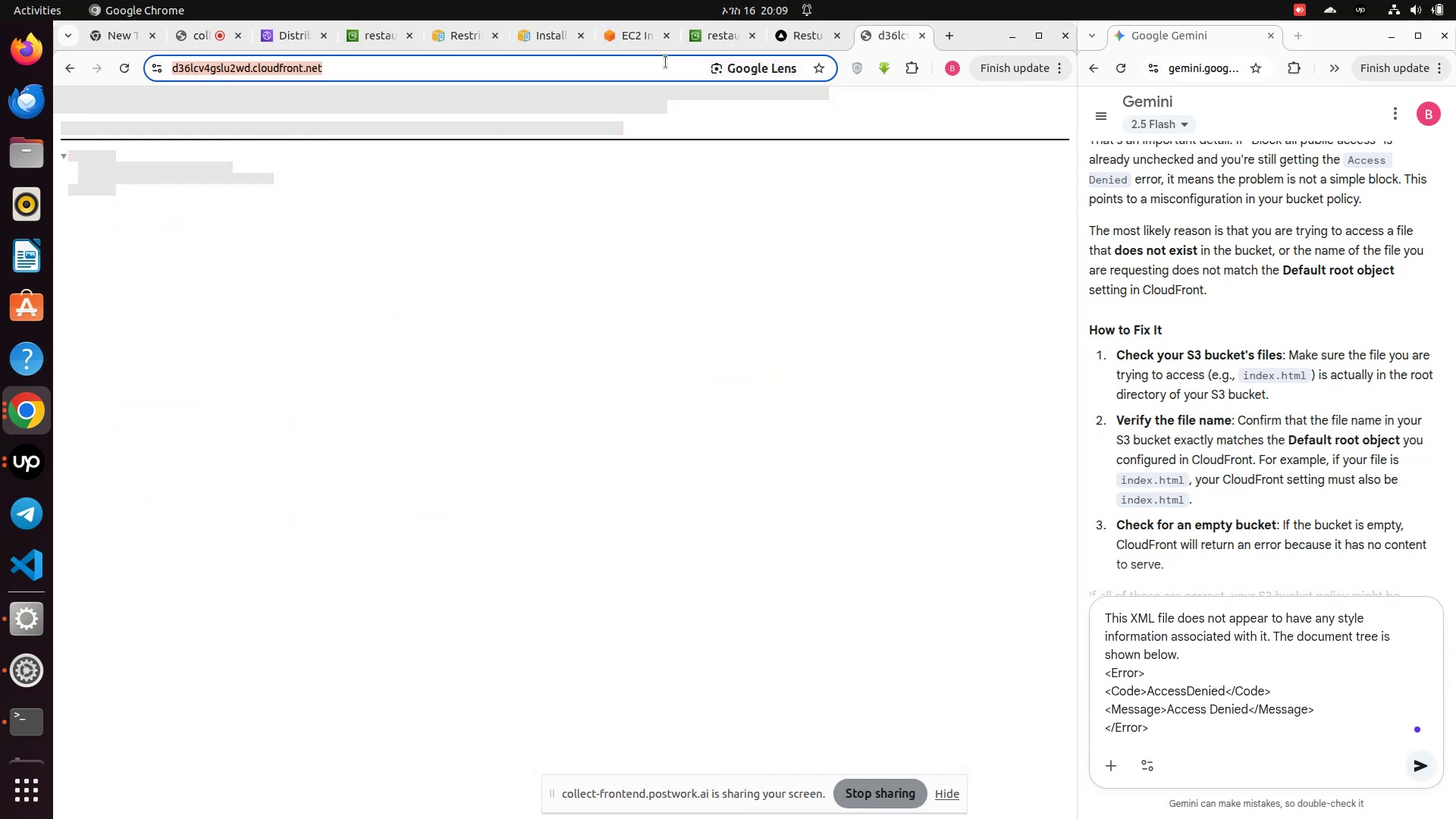 
key(Control+C)
 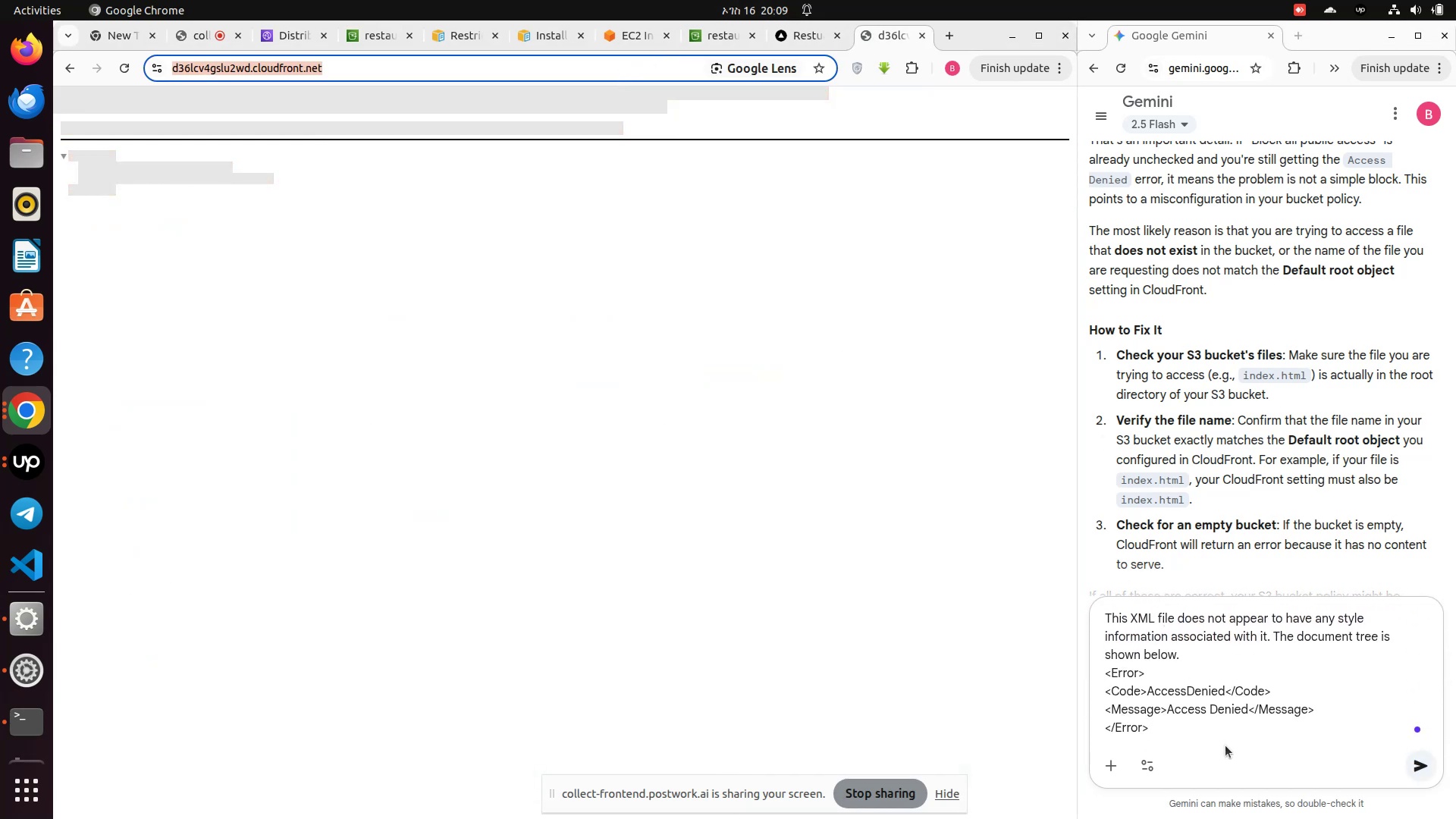 
left_click([1225, 745])
 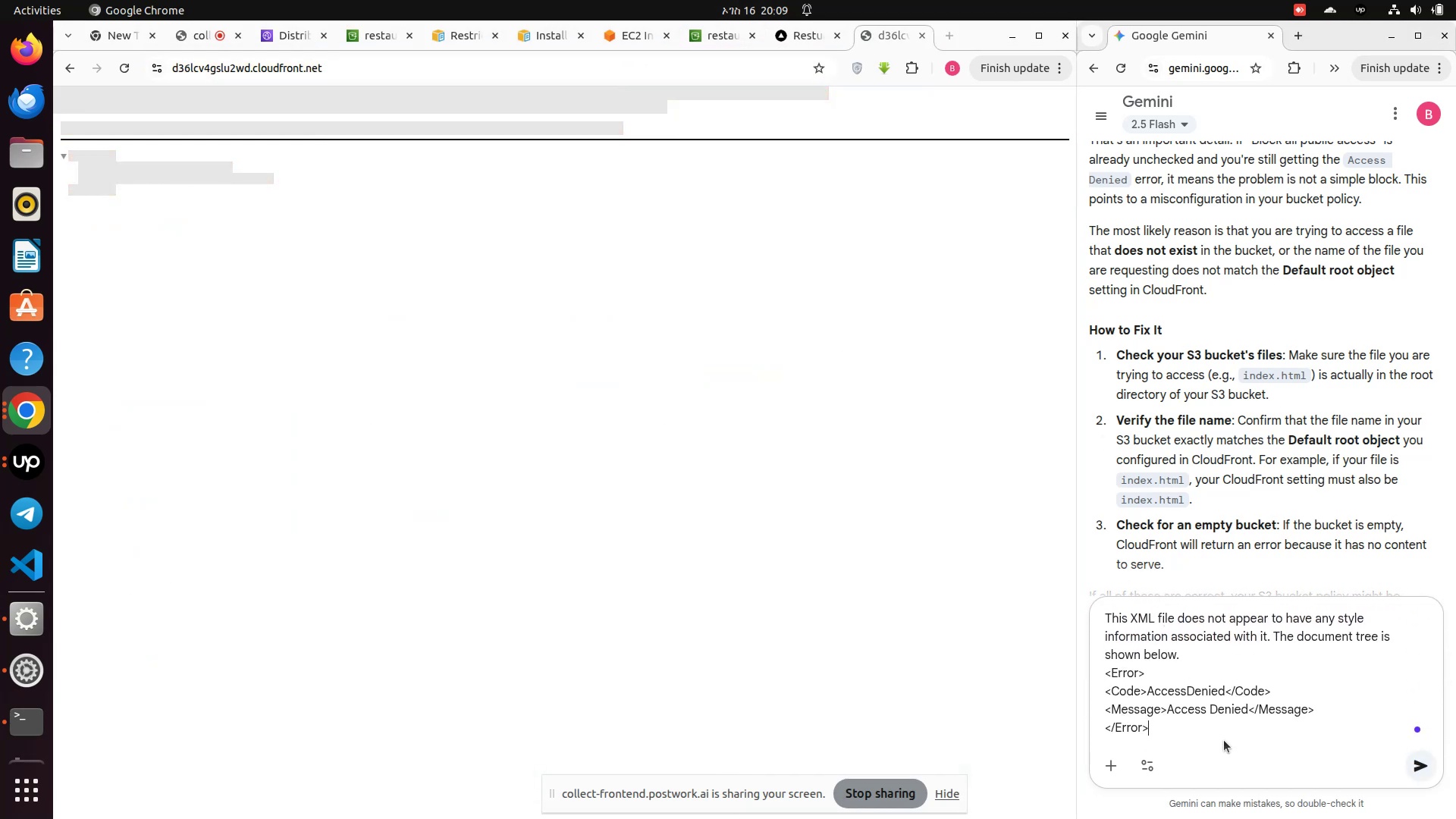 
left_click([1224, 740])
 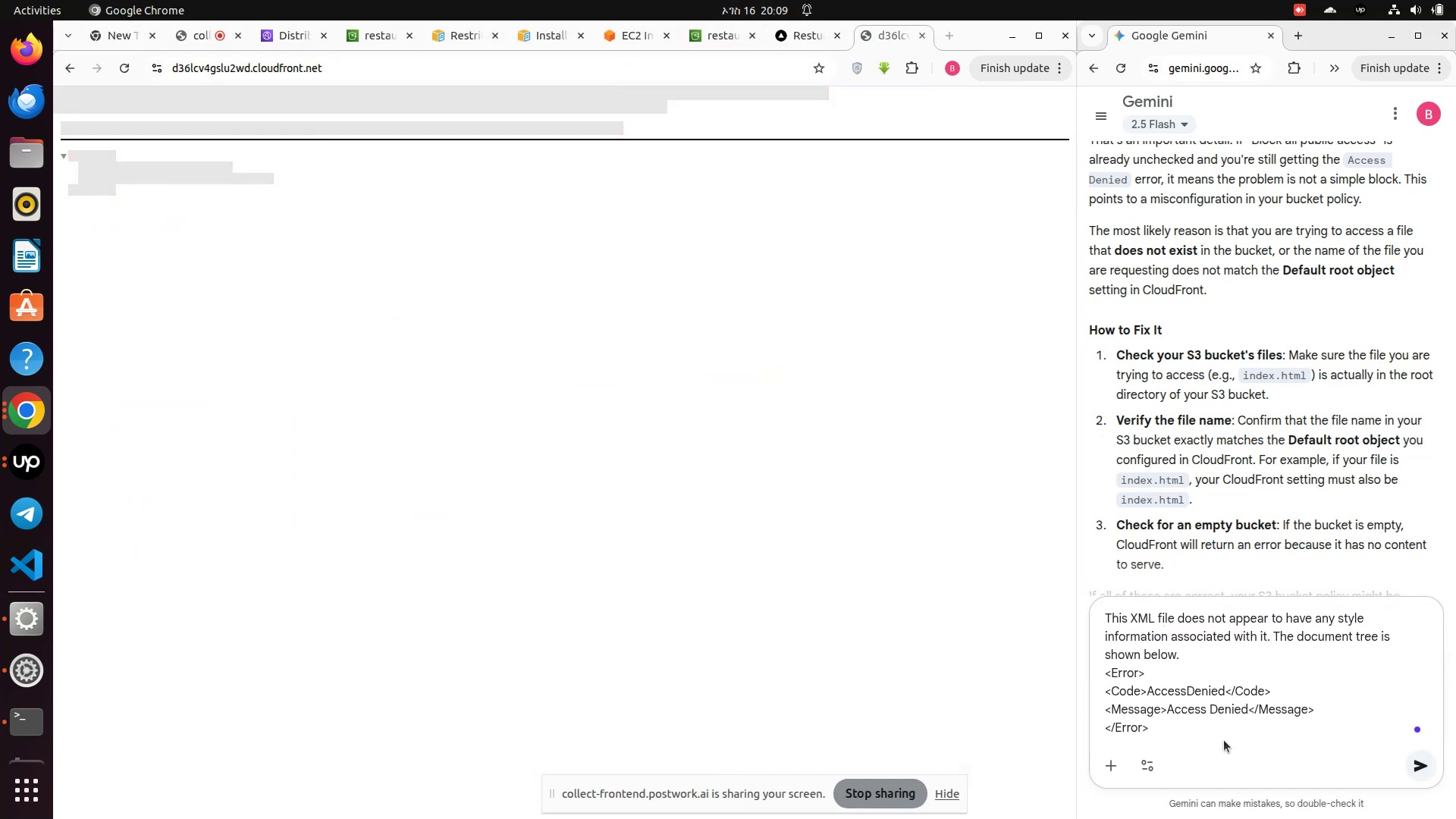 
key(Control+A)
 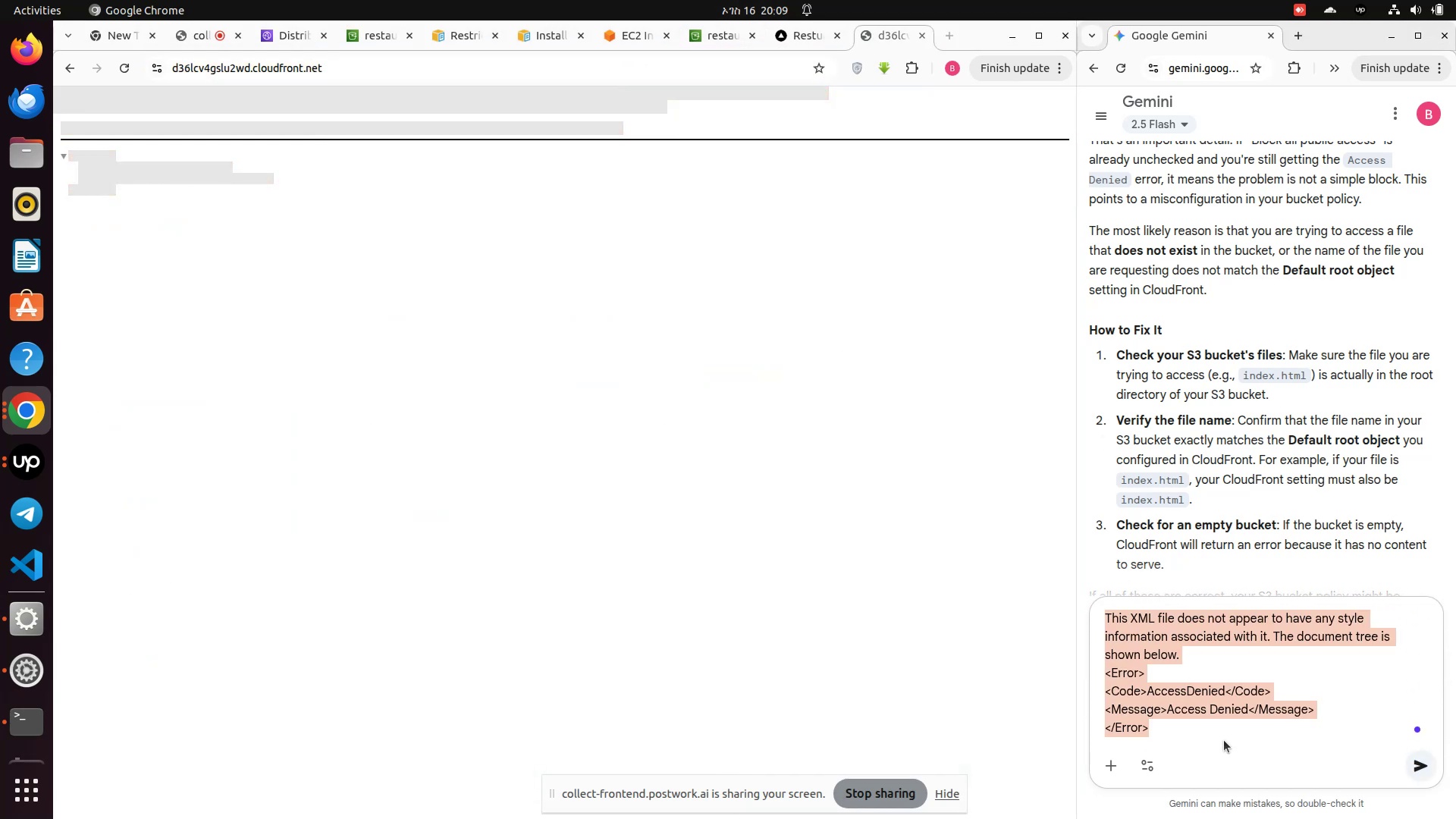 
key(Control+V)
 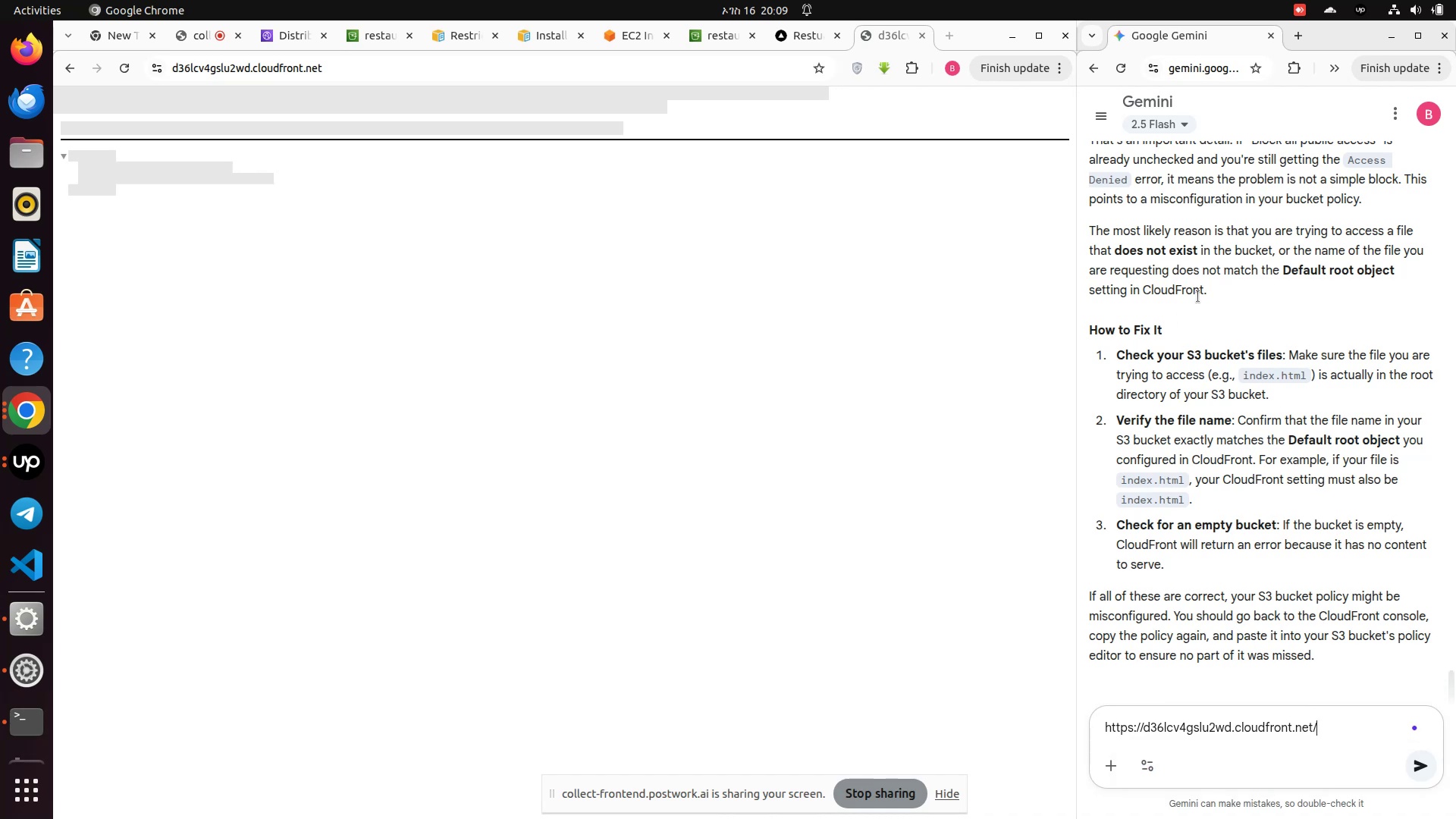 
type( what should it return)
 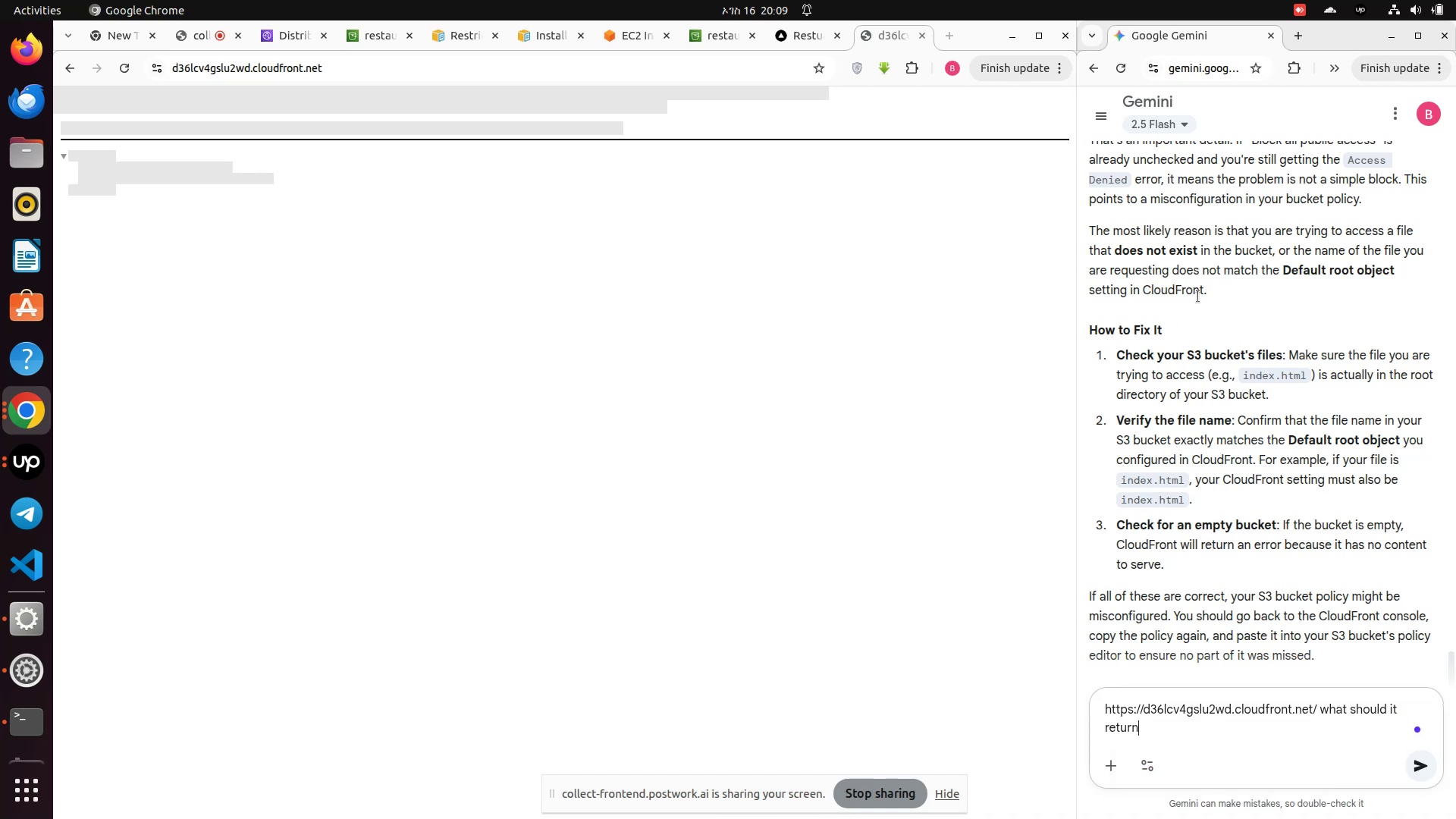 
key(Enter)
 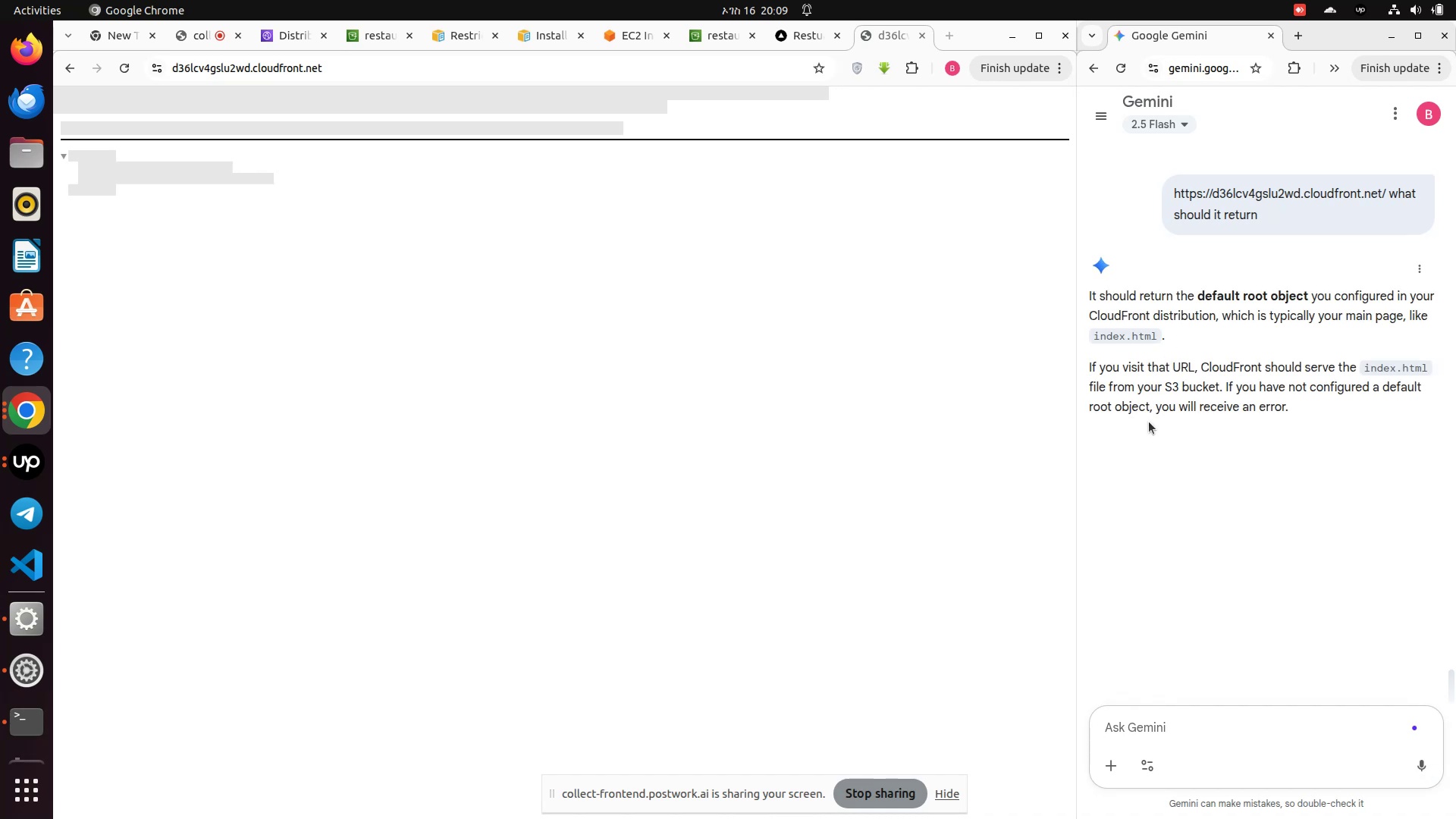 
wait(14.92)
 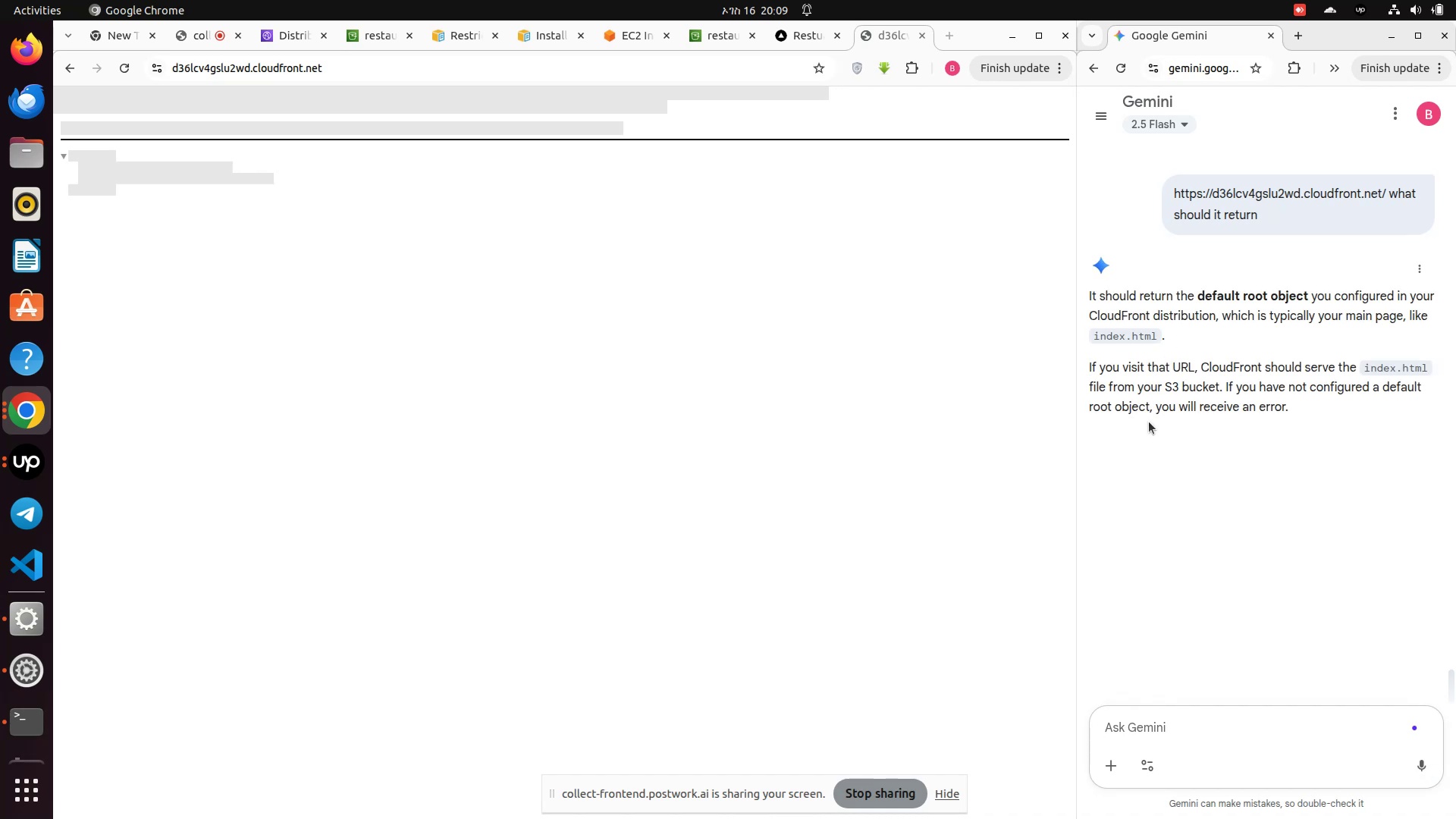 
scroll: coordinate [1149, 422], scroll_direction: down, amount: 1.0
 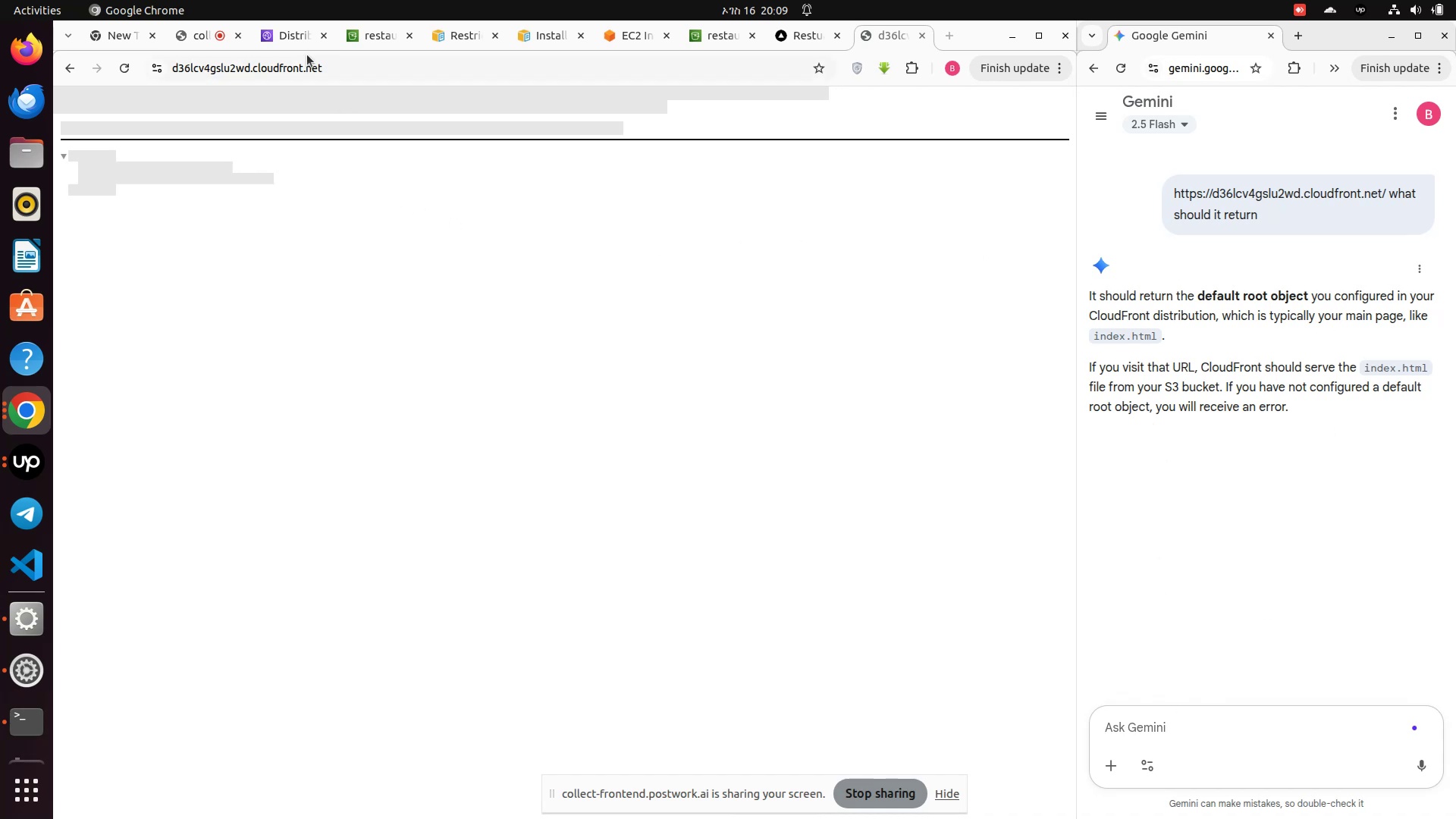 
left_click([274, 39])
 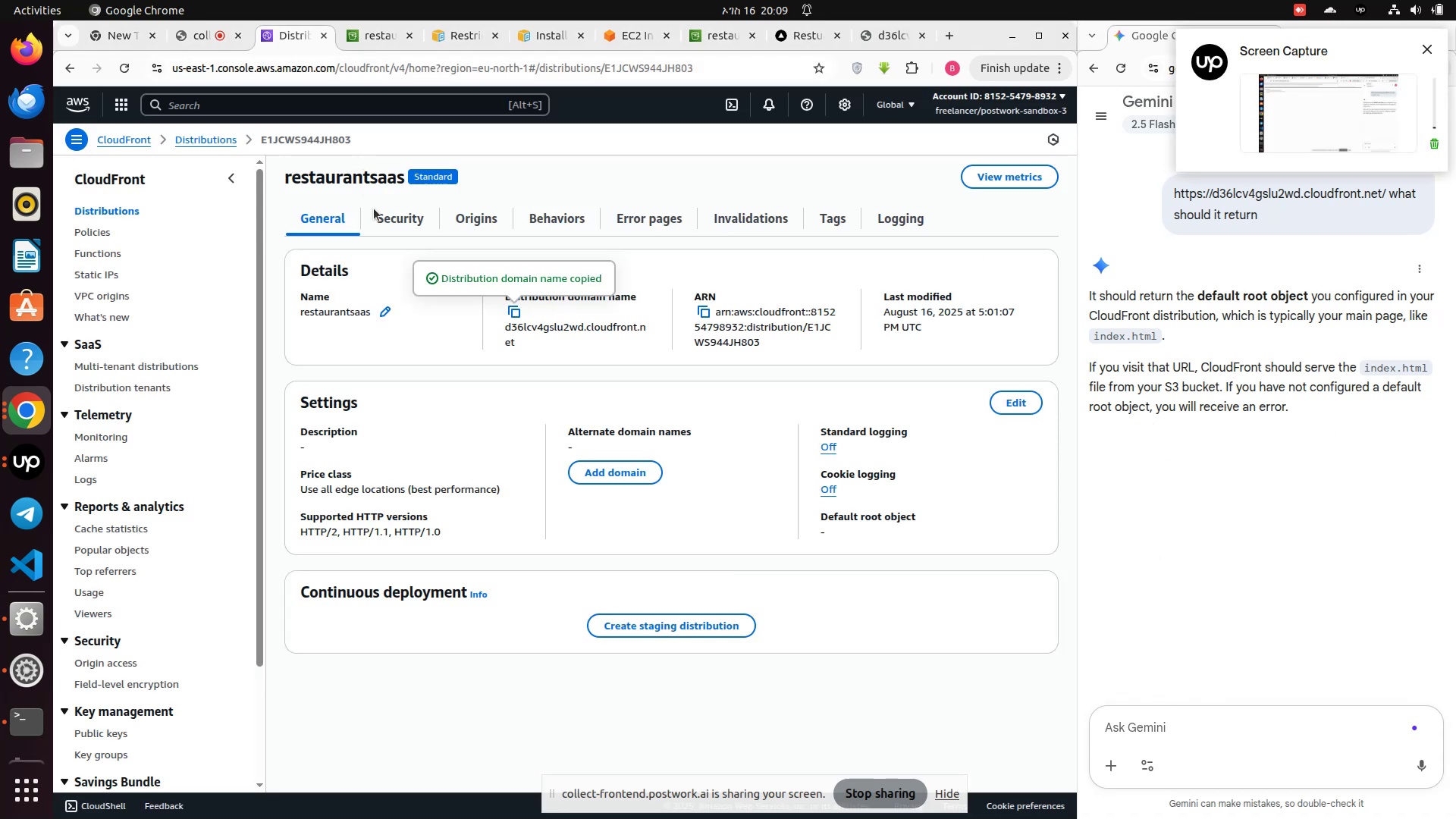 
scroll: coordinate [400, 378], scroll_direction: up, amount: 3.0
 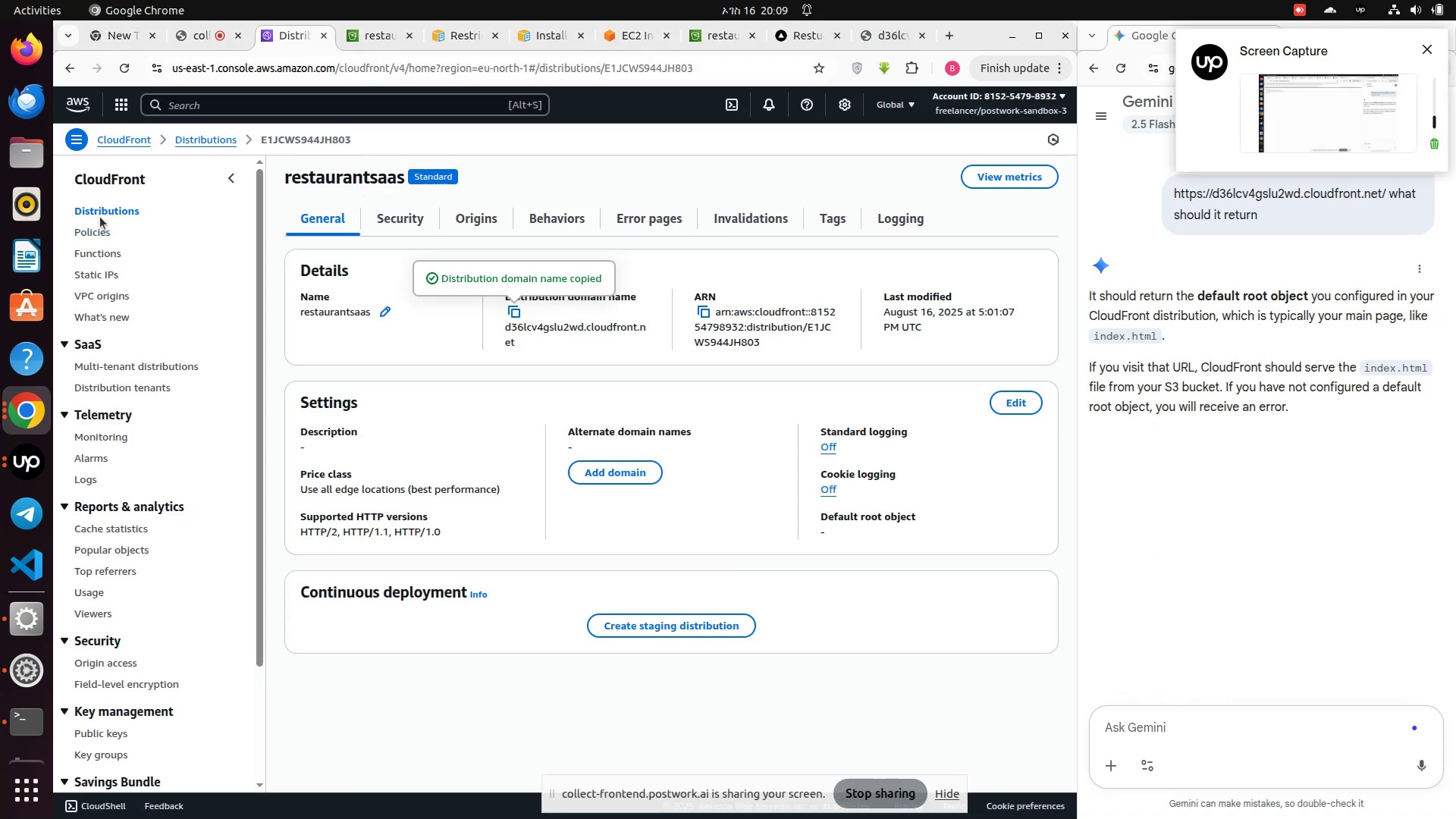 
left_click([99, 209])
 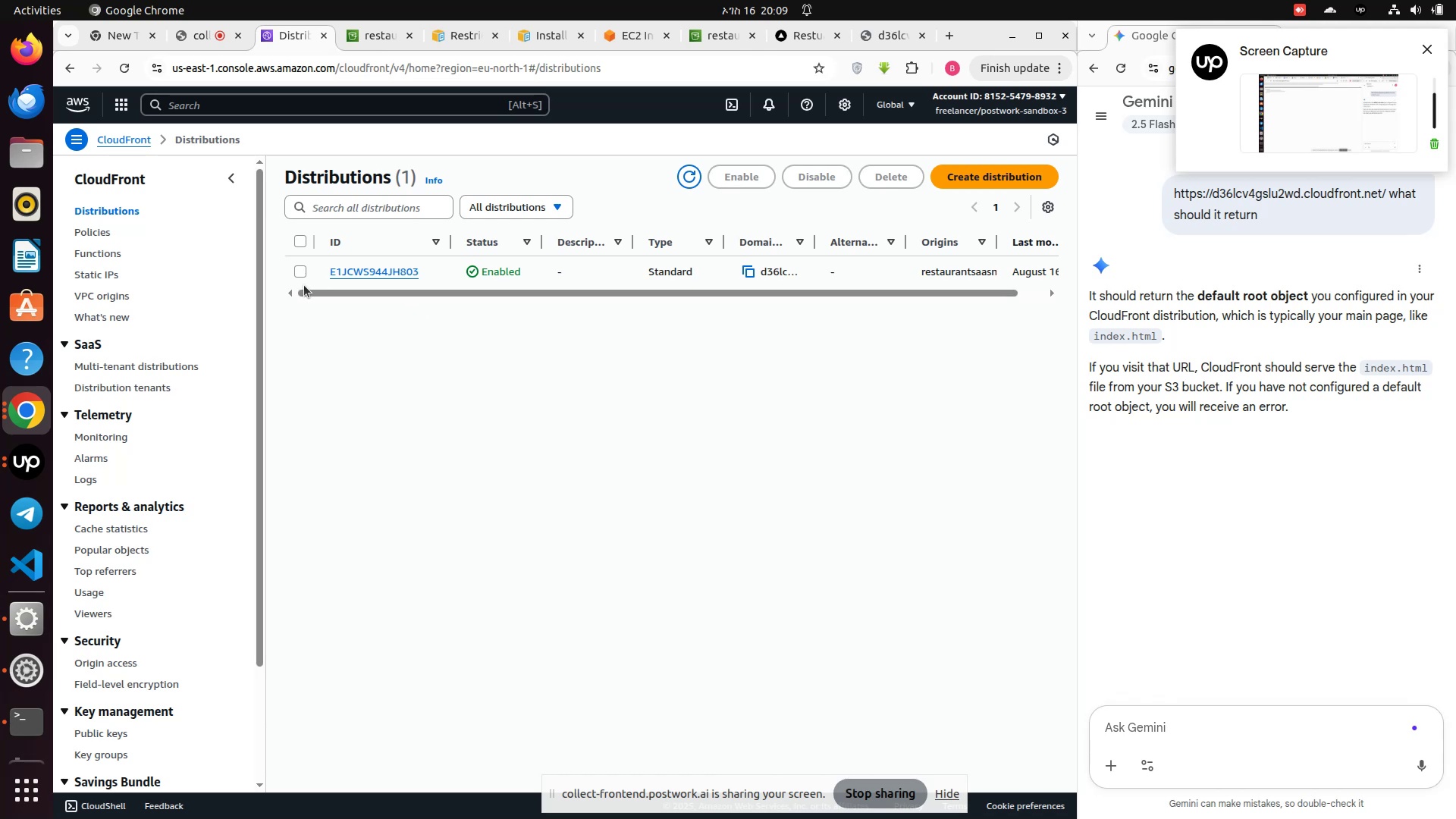 
left_click([301, 269])
 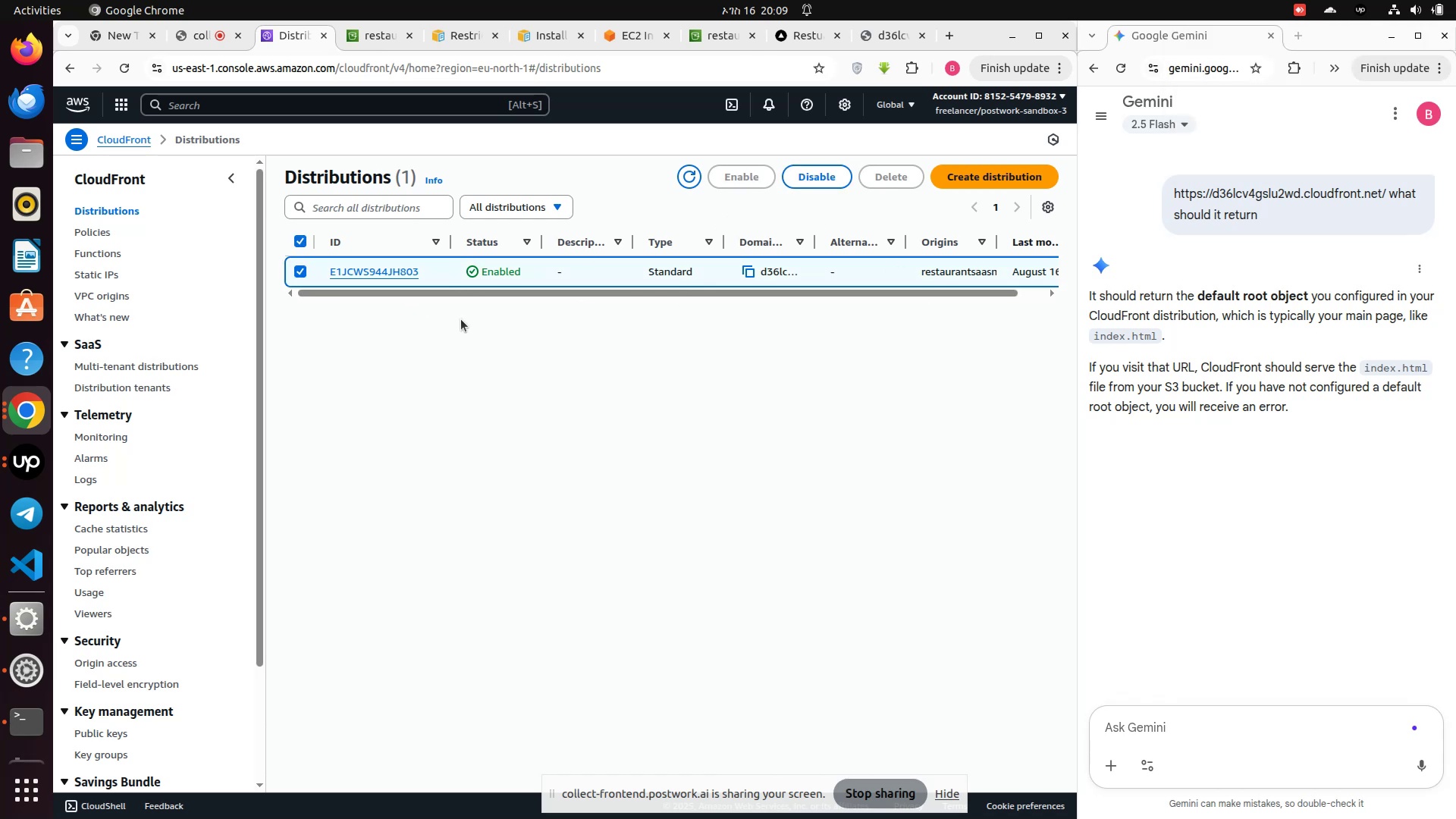 
left_click([375, 274])
 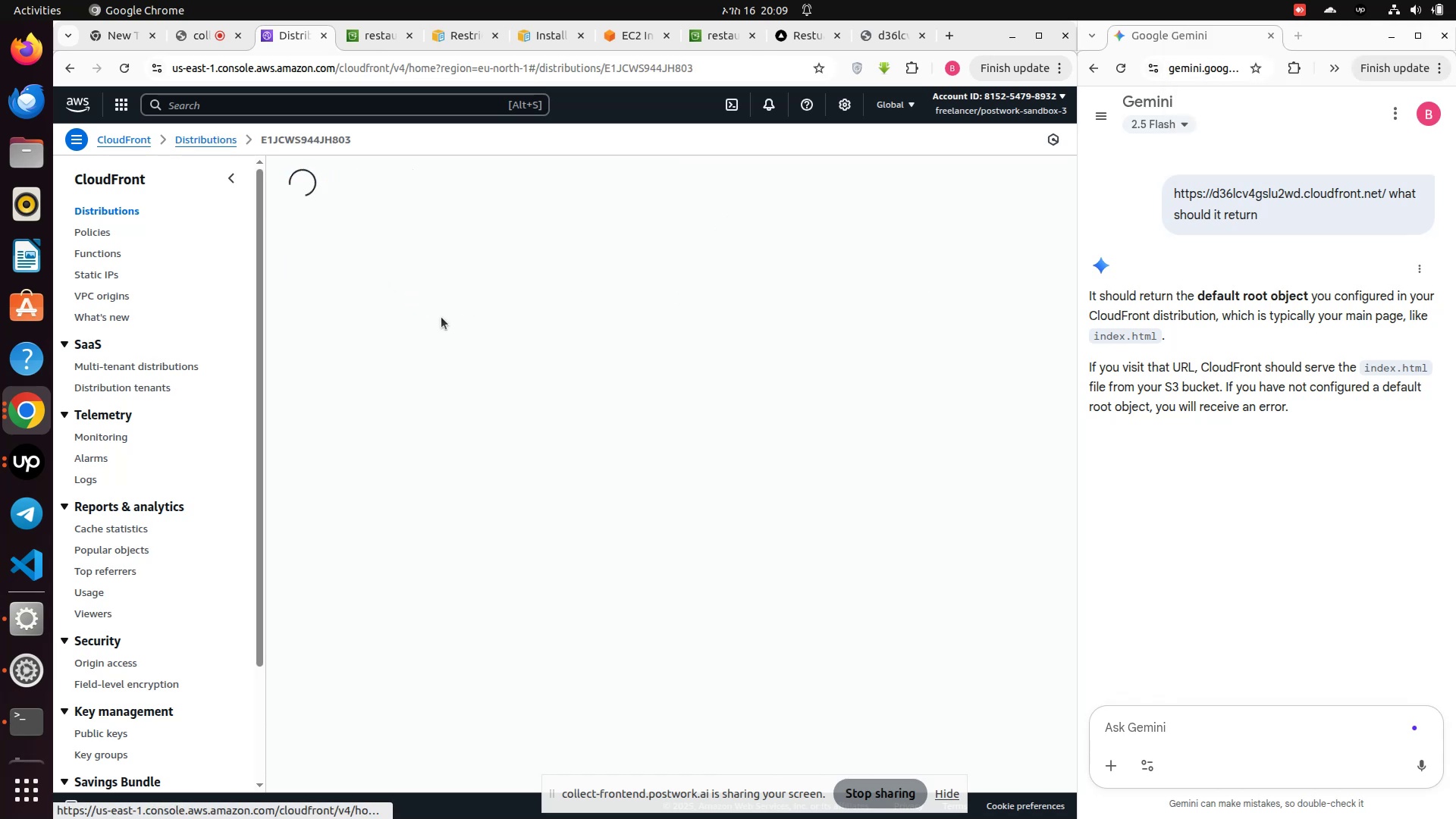 
mouse_move([627, 410])
 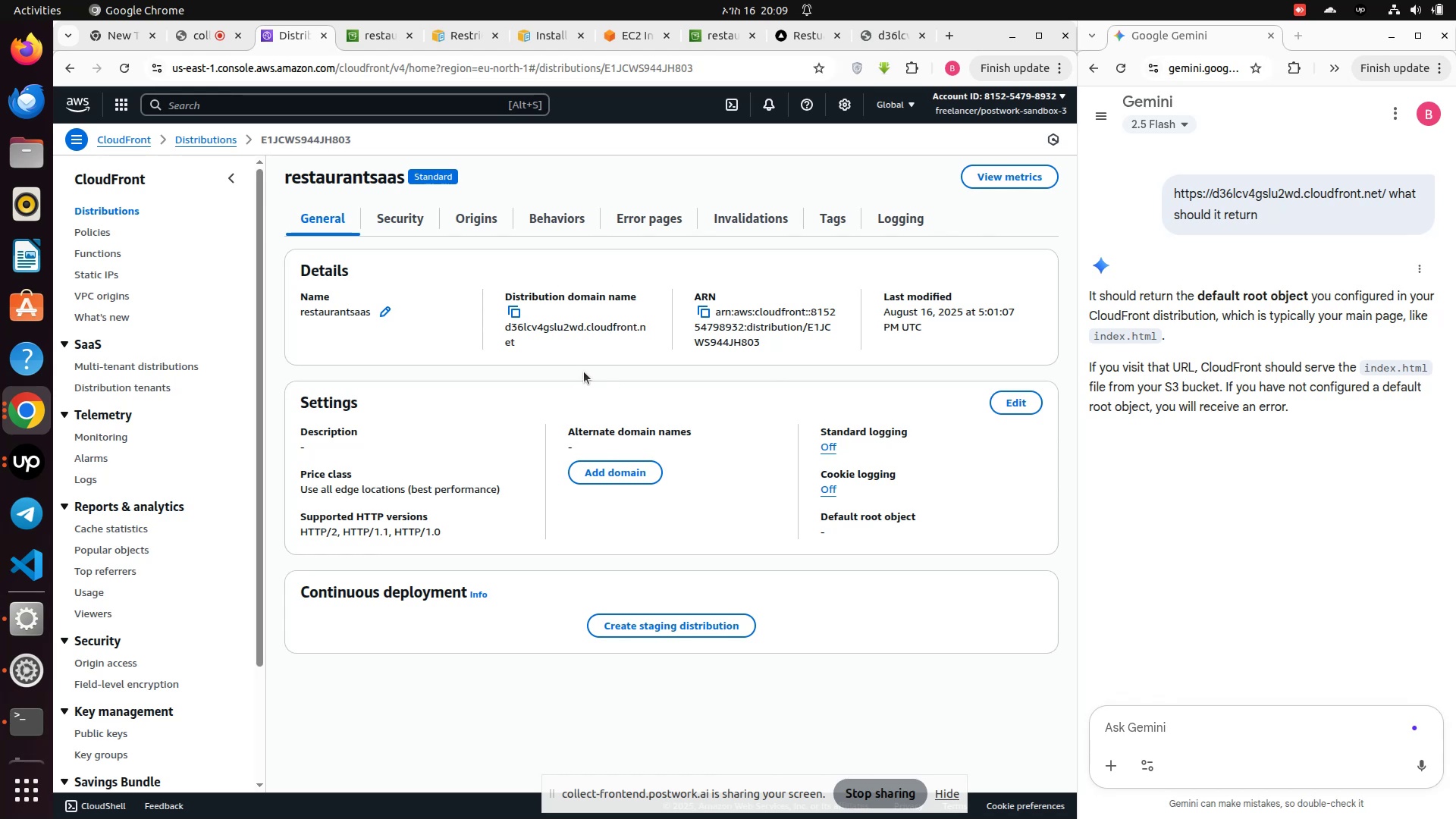 
left_click([1025, 398])
 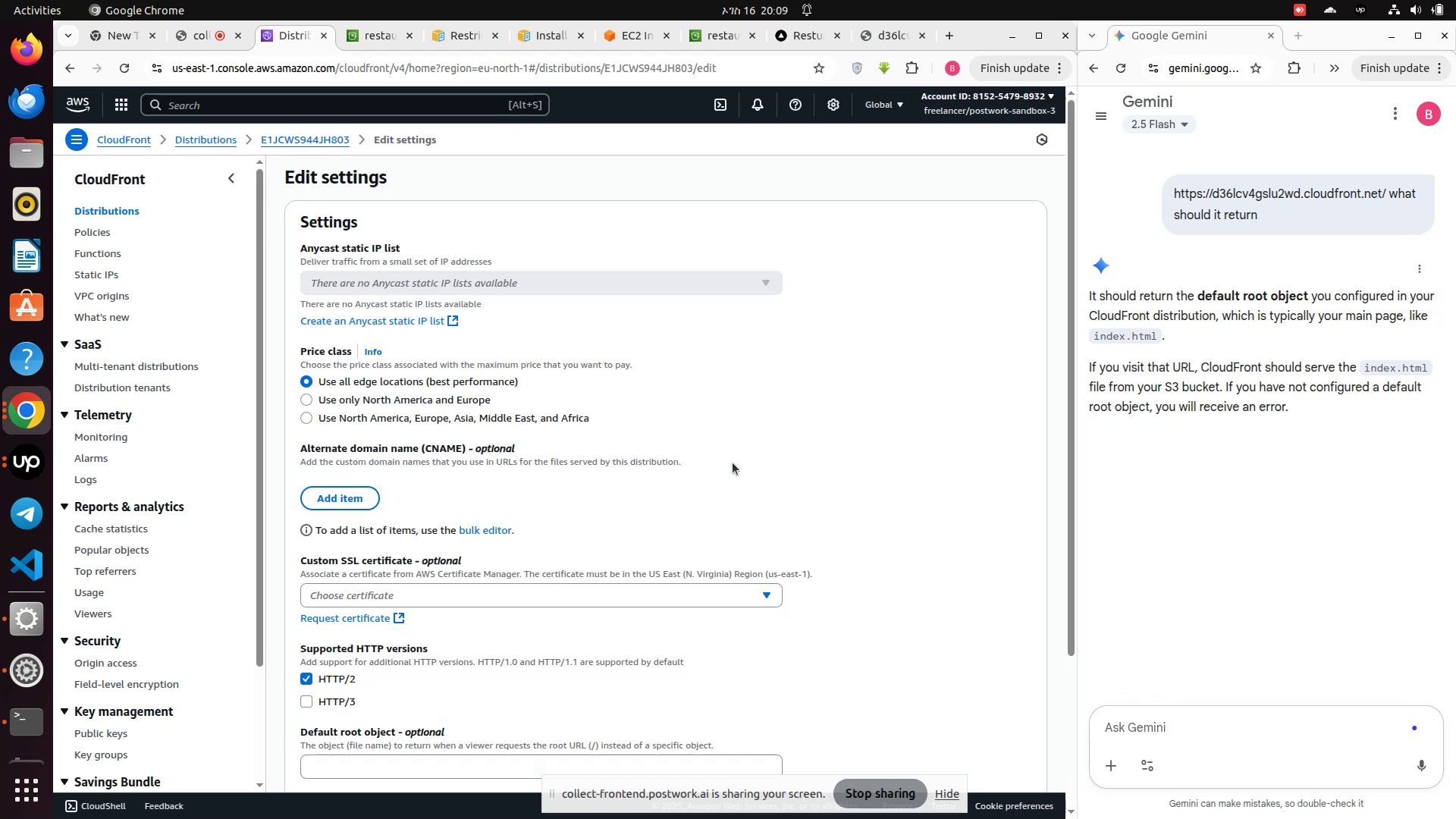 
scroll: coordinate [733, 463], scroll_direction: down, amount: 1.0
 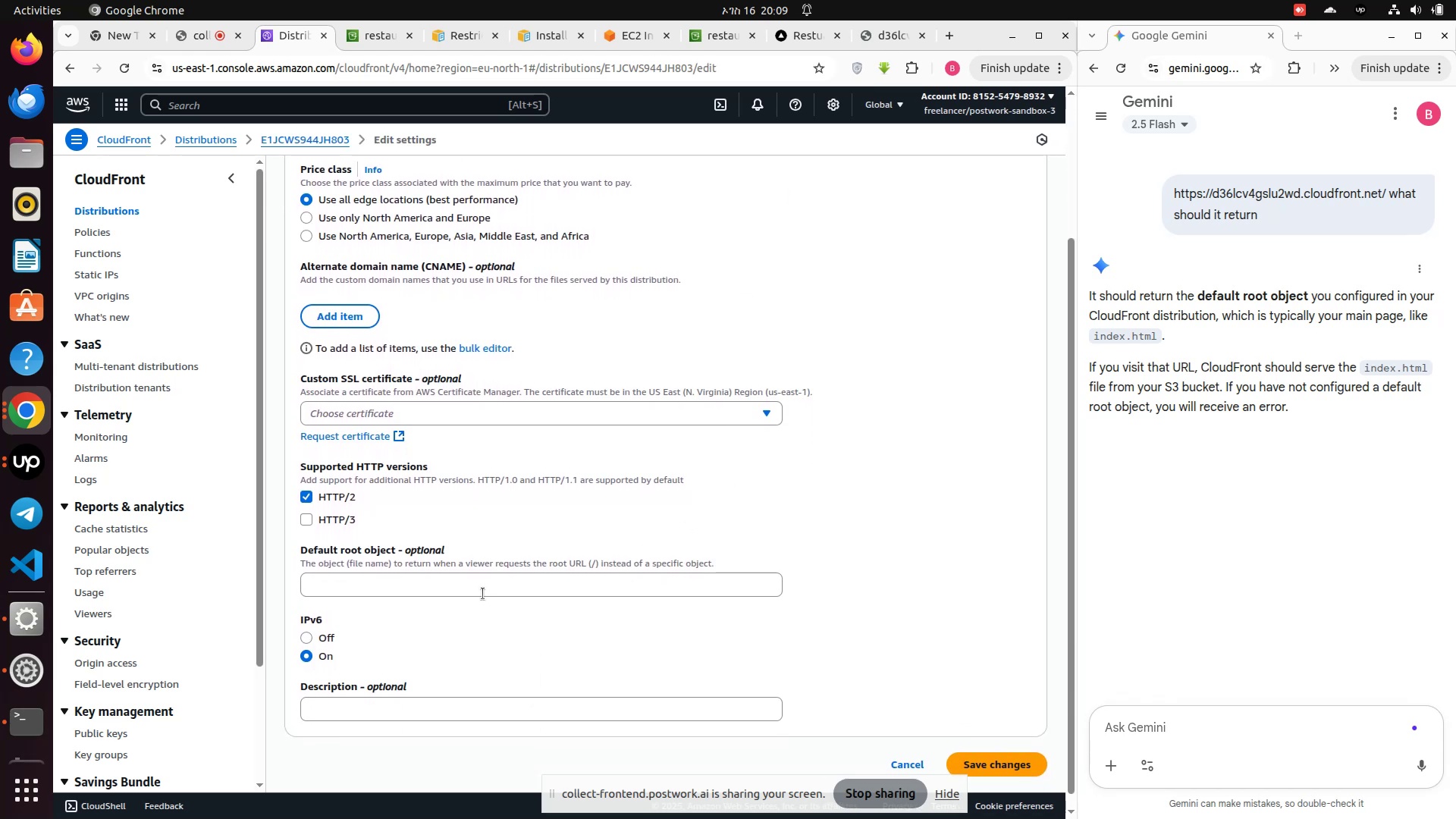 
left_click([480, 581])
 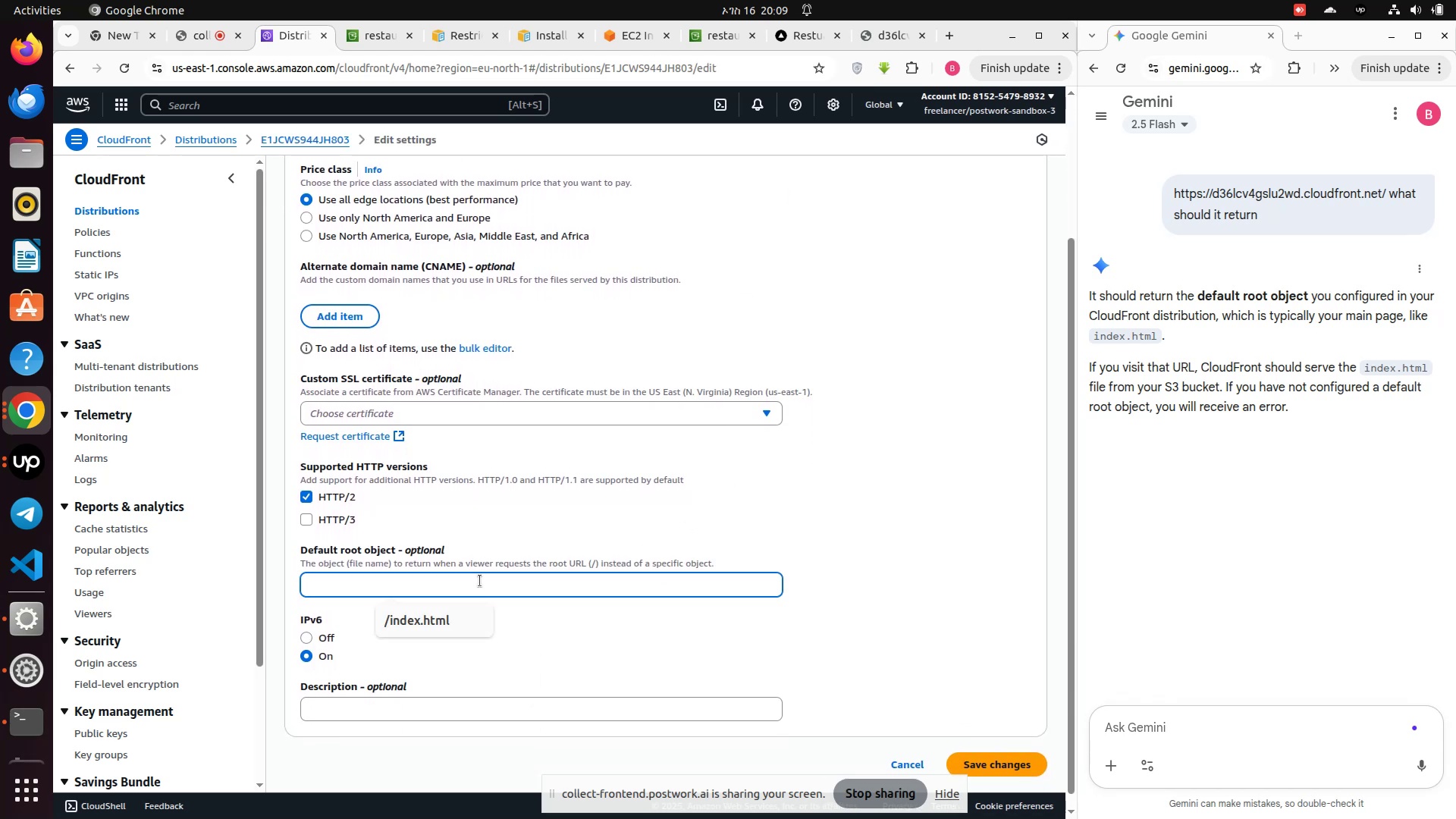 
key(Slash)
 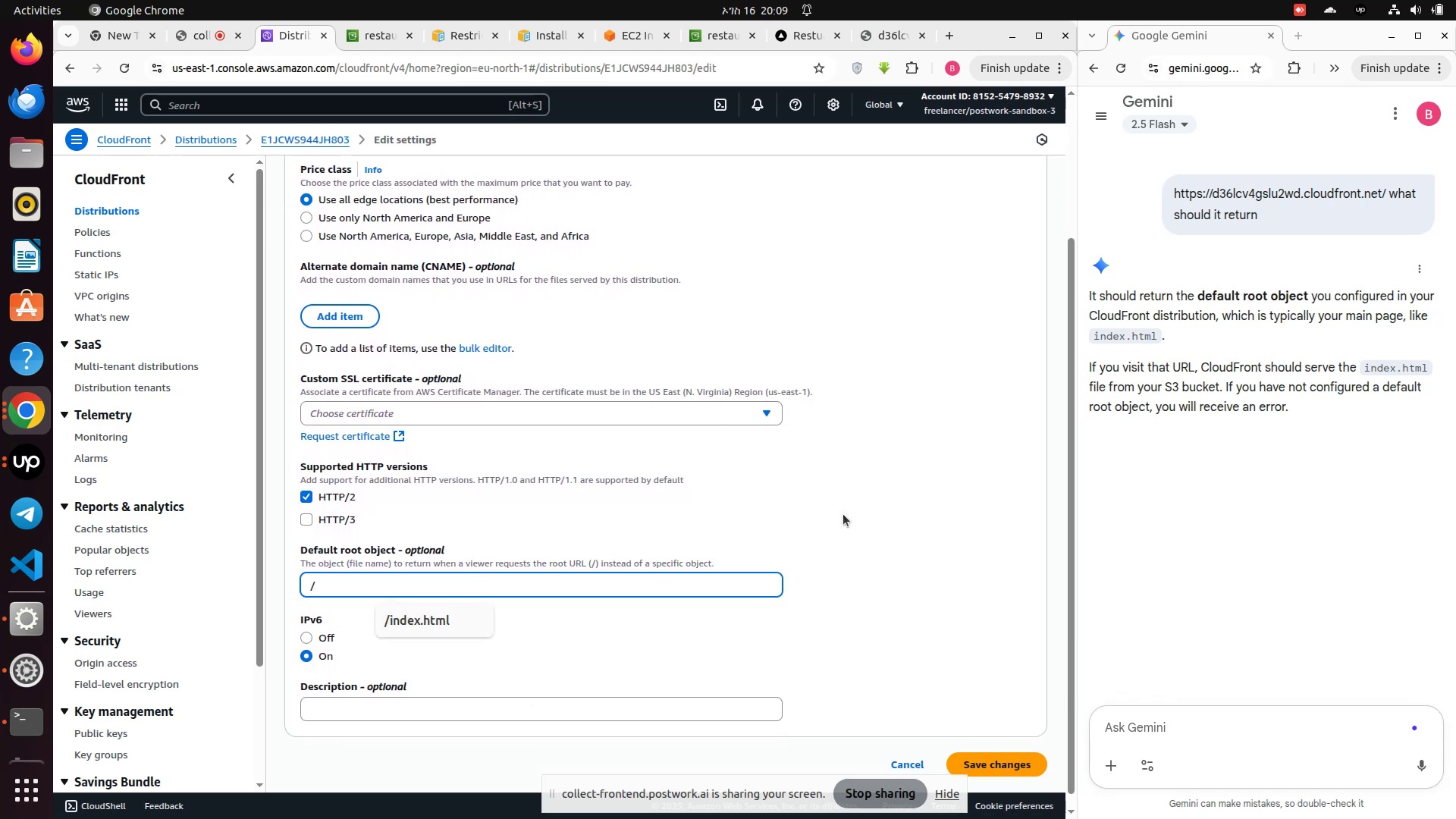 
left_click([872, 509])
 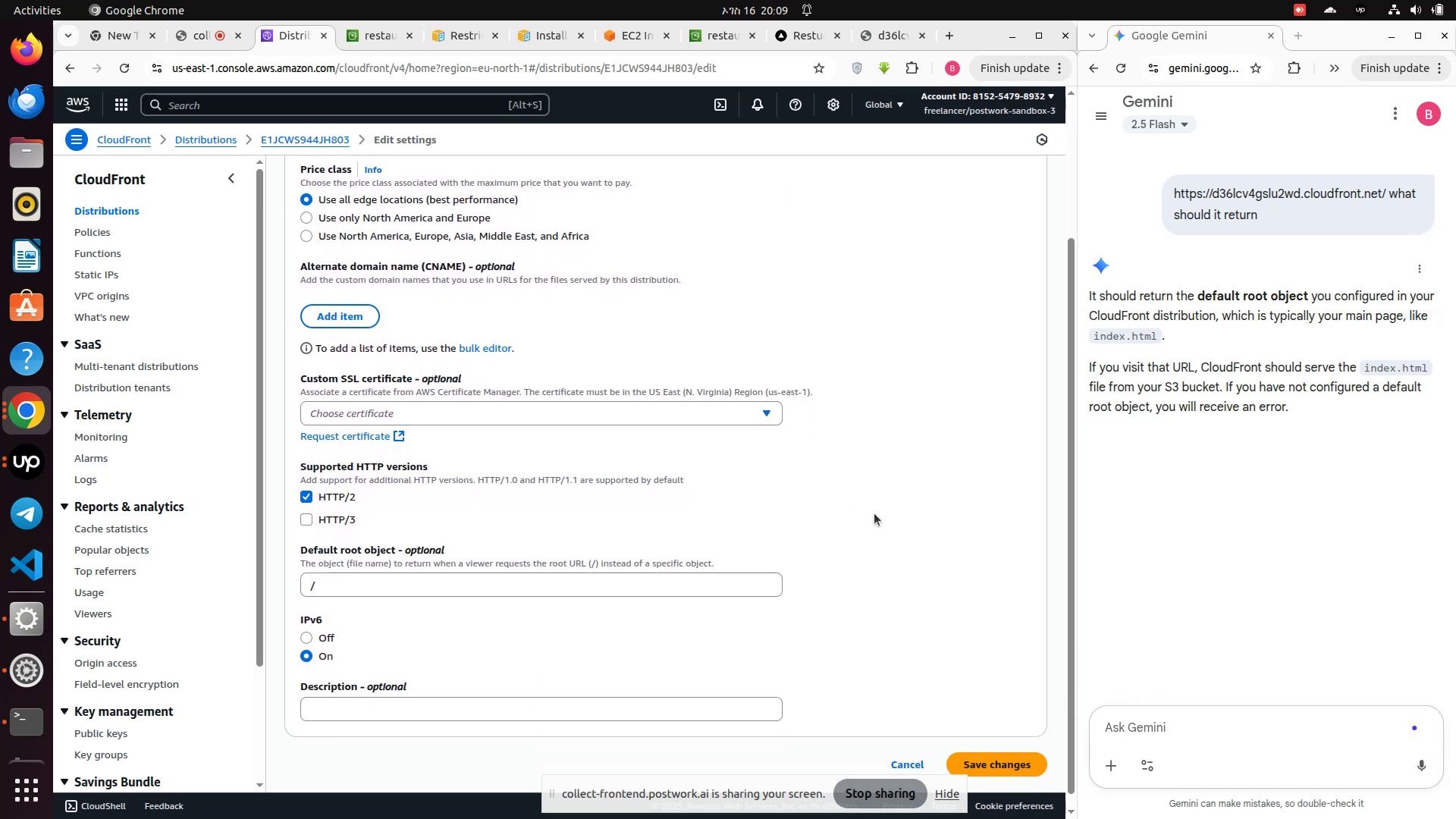 
scroll: coordinate [925, 627], scroll_direction: down, amount: 3.0
 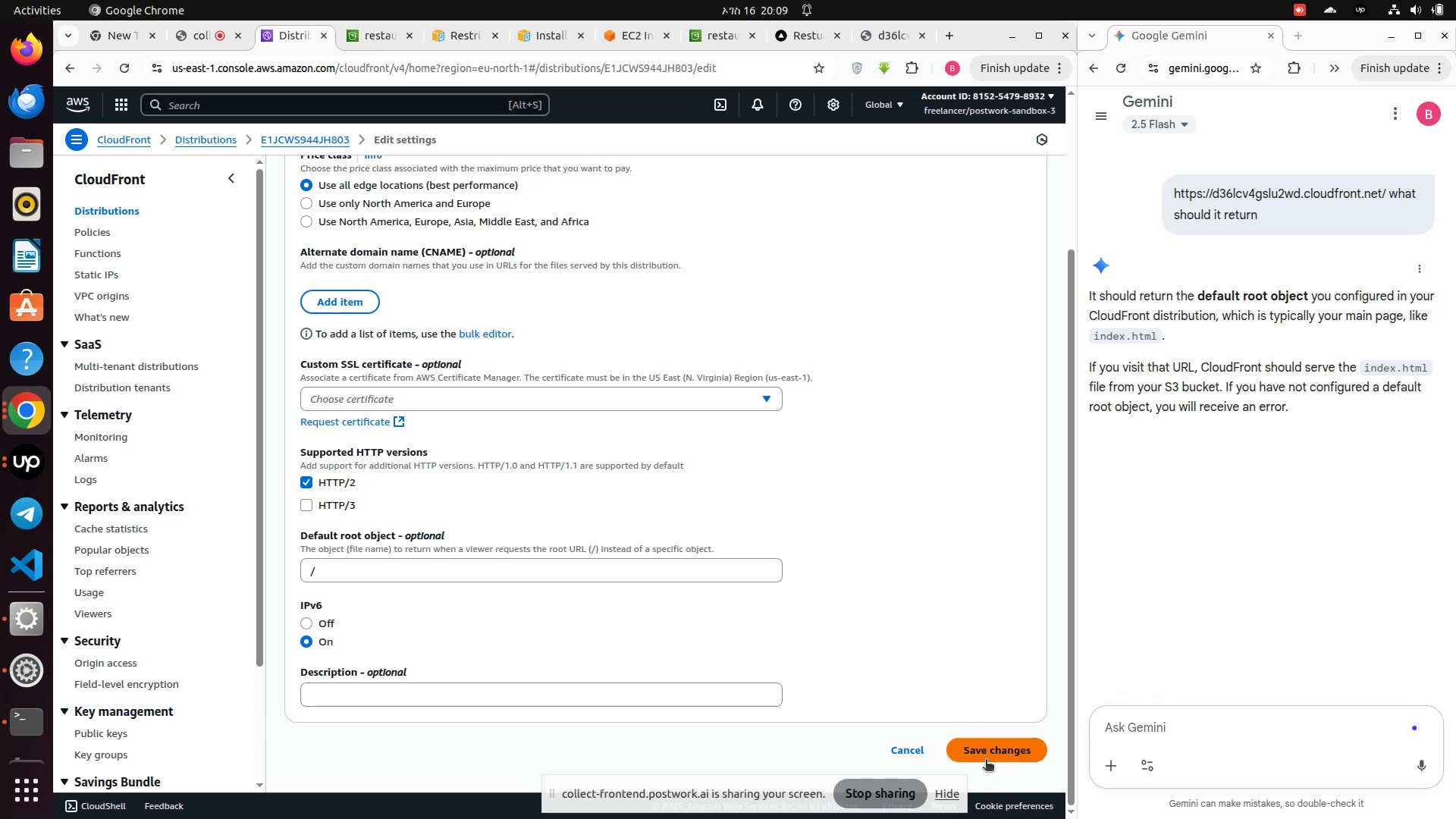 
left_click([986, 761])
 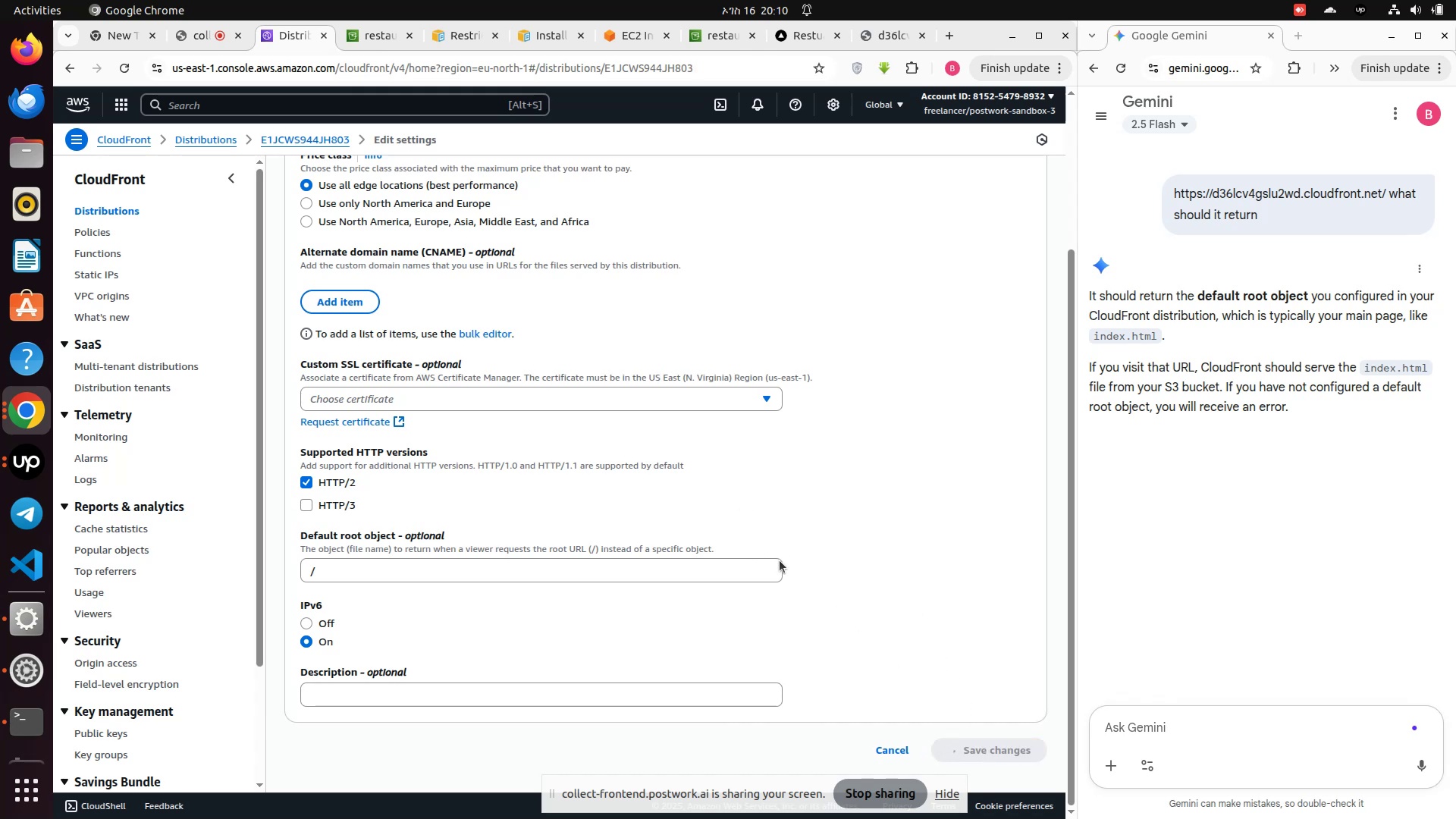 
mouse_move([586, 472])
 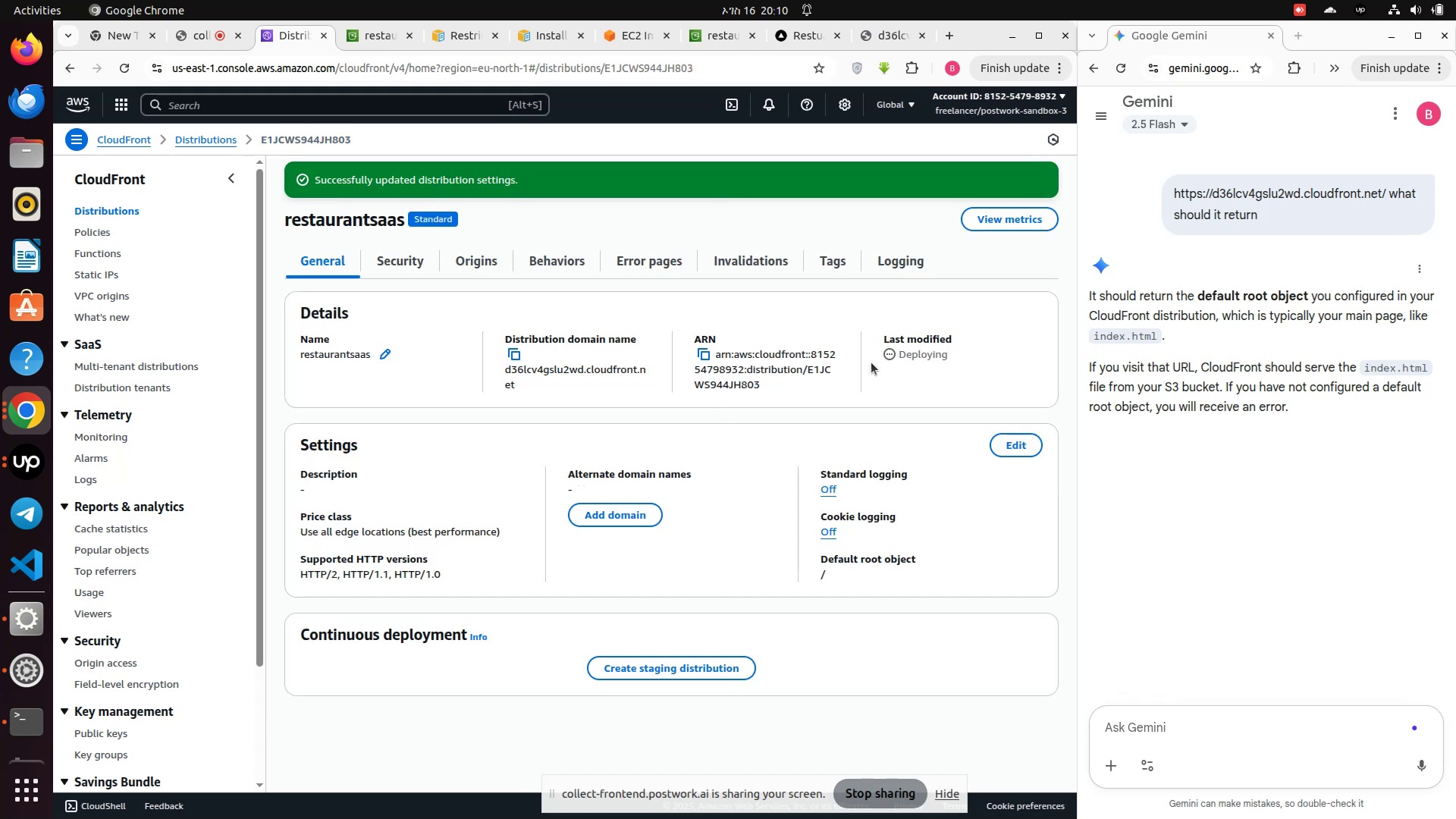 
left_click_drag(start_coordinate=[970, 354], to_coordinate=[894, 334])
 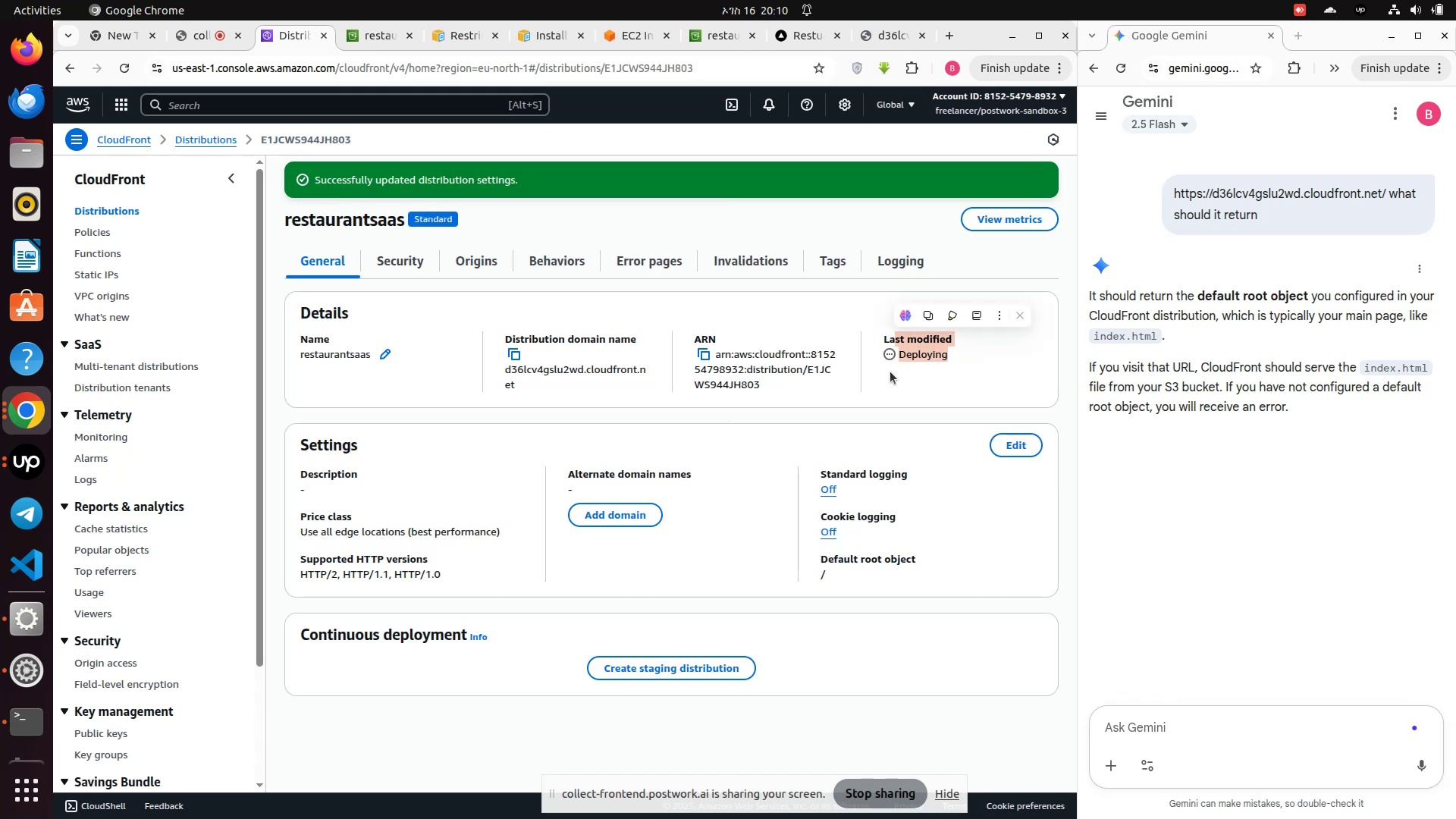 
left_click([890, 372])
 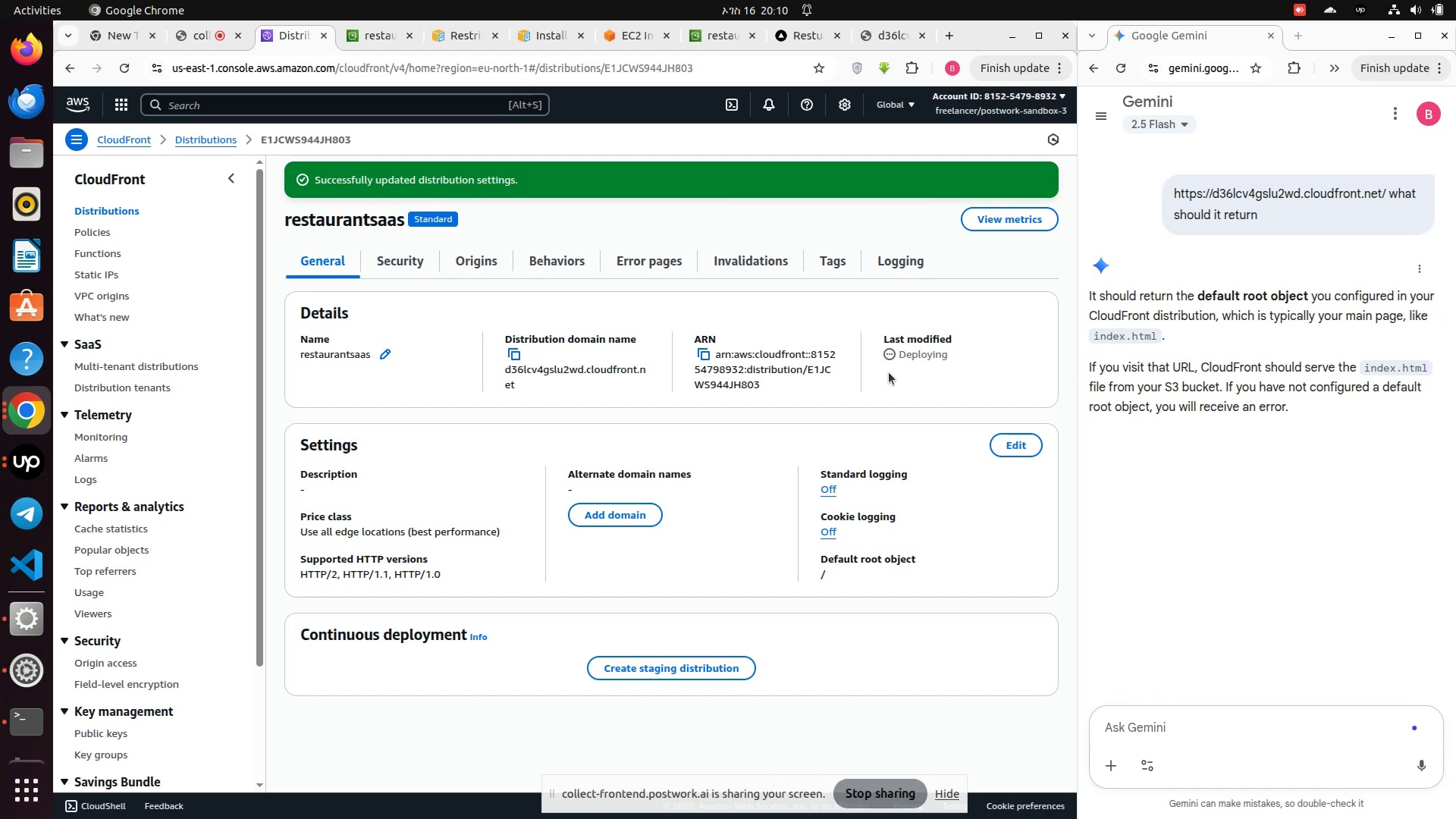 
wait(40.13)
 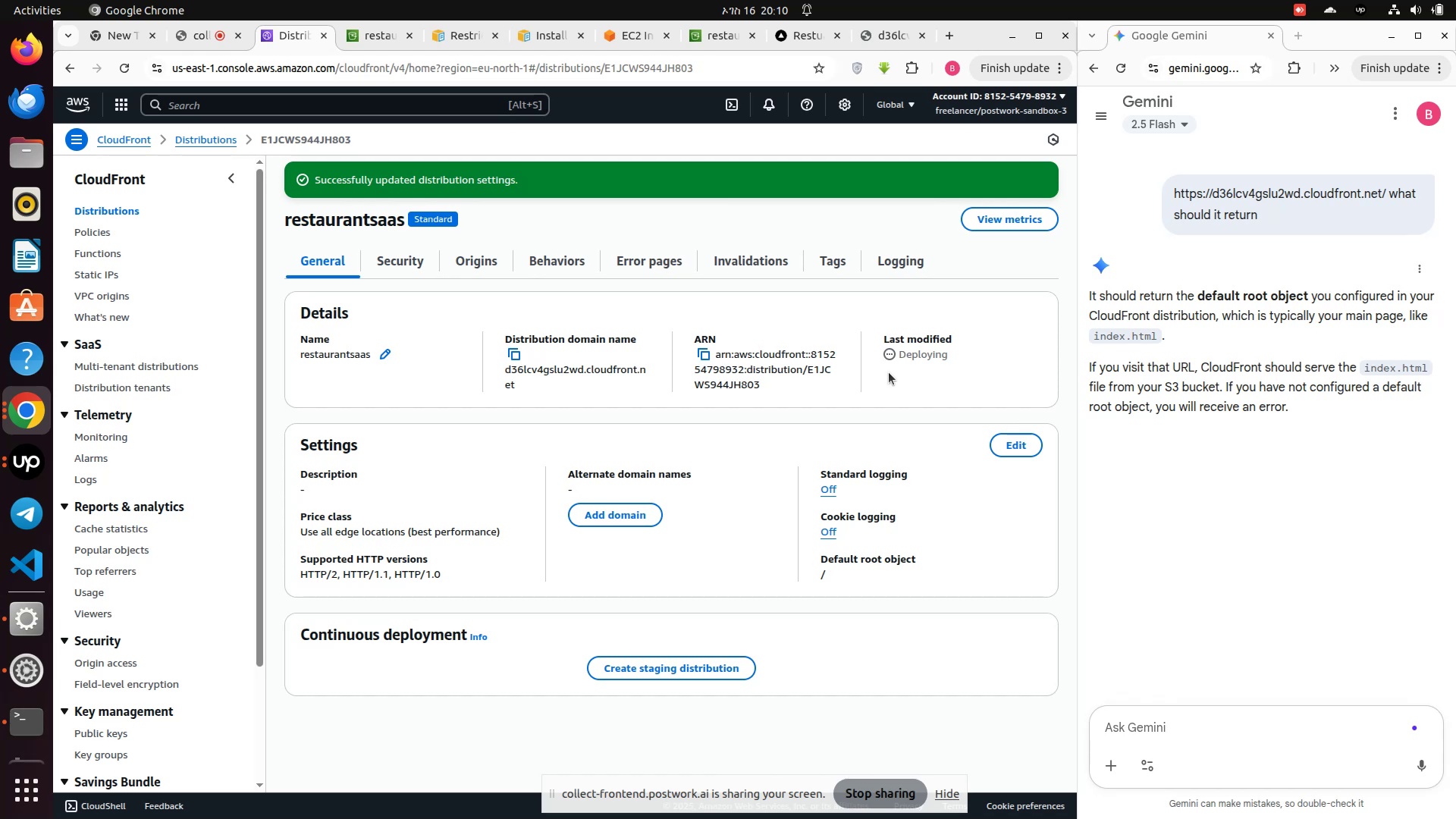 
left_click([127, 74])
 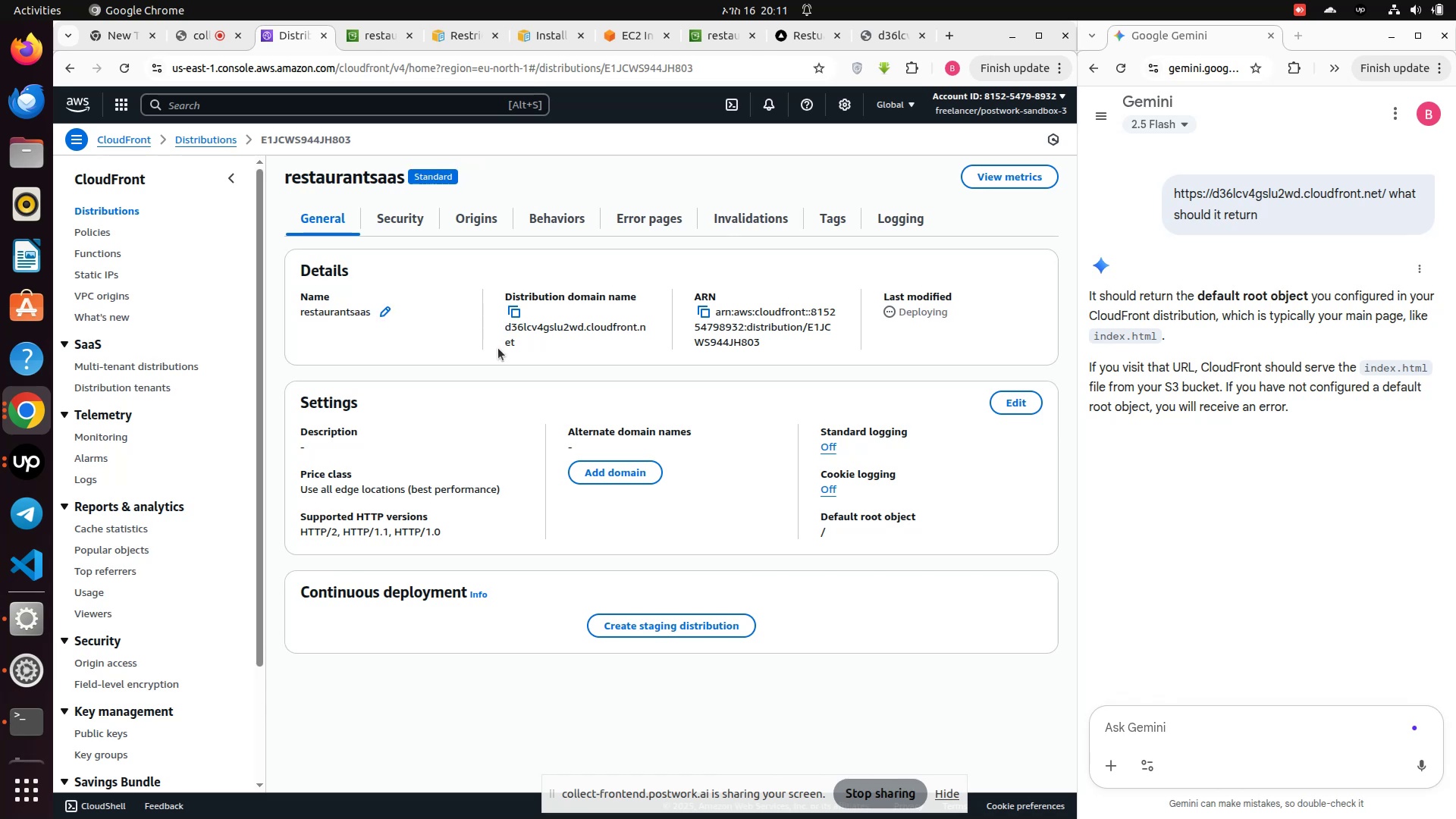 
wait(19.14)
 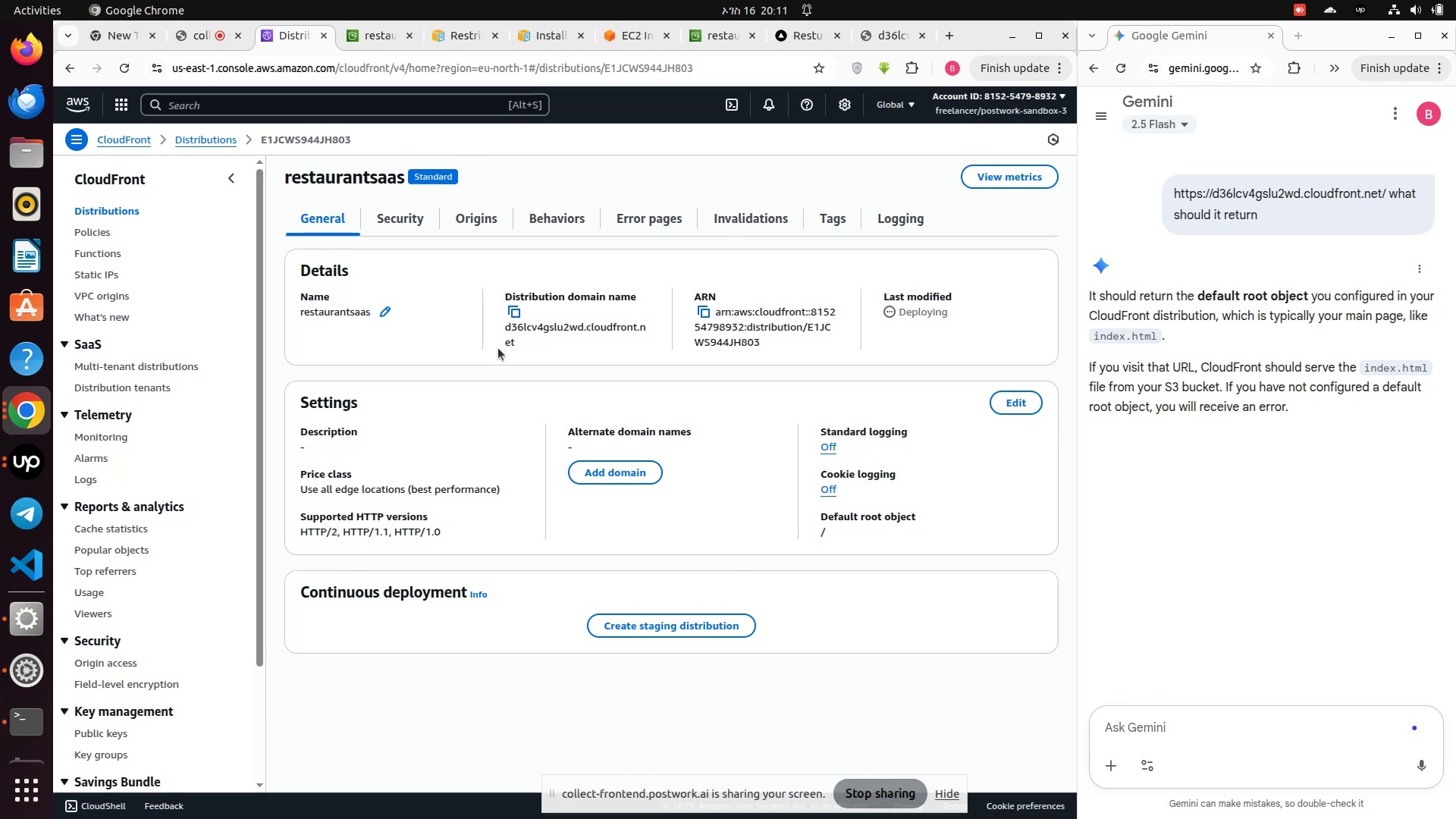 
left_click([126, 63])
 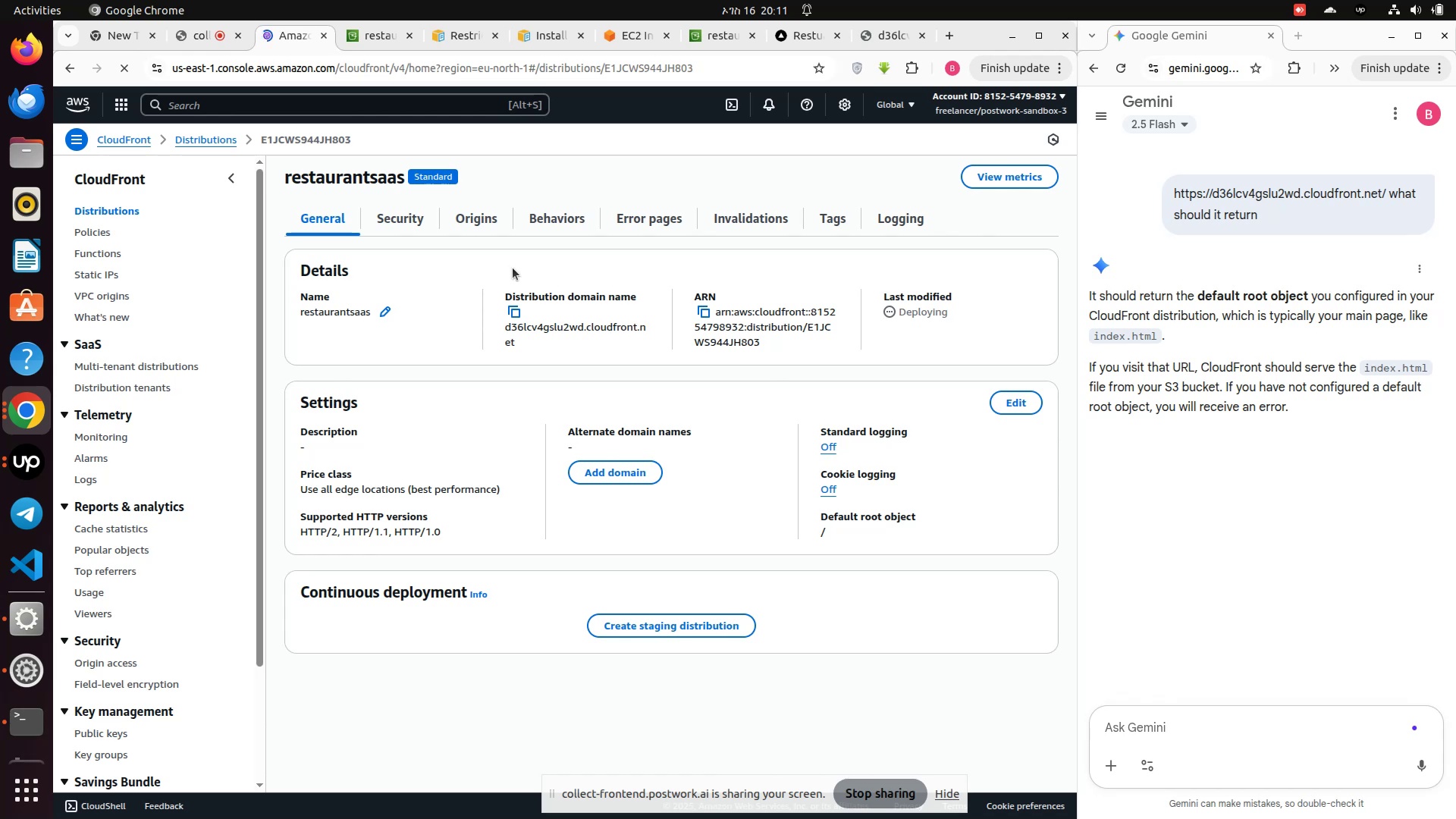 
mouse_move([505, 343])
 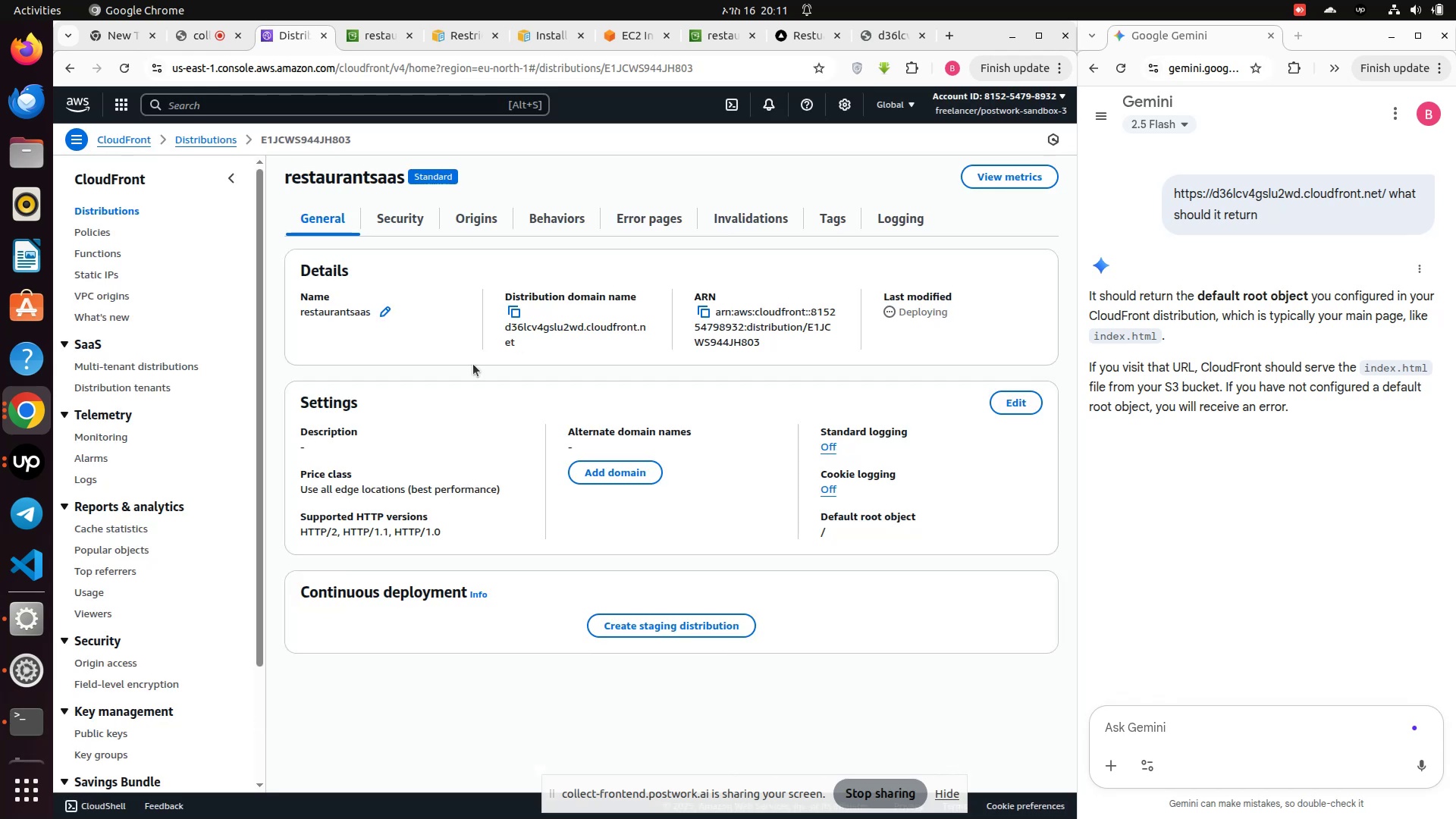 
scroll: coordinate [65, 428], scroll_direction: down, amount: 14.0
 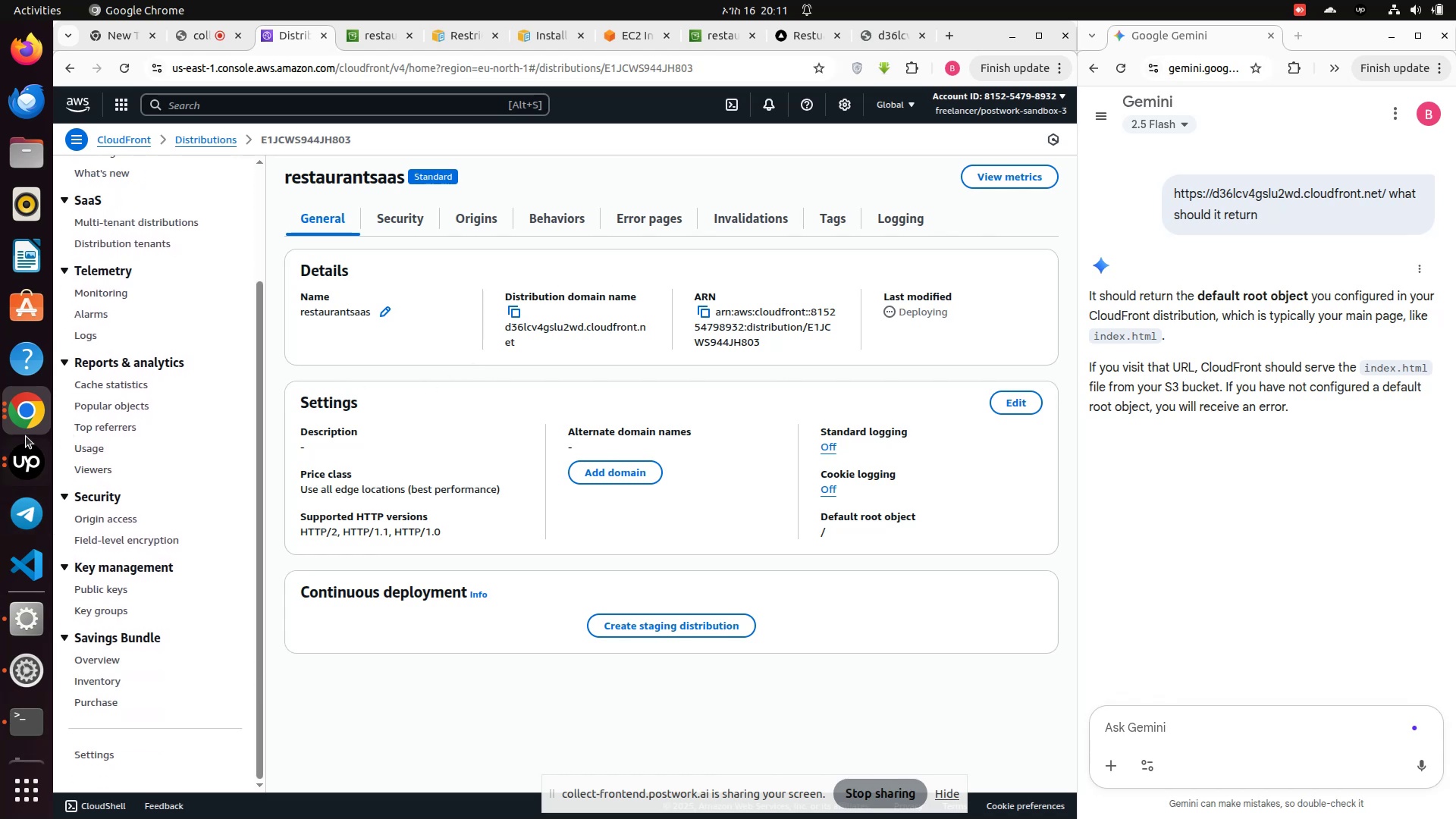 
left_click([25, 463])
 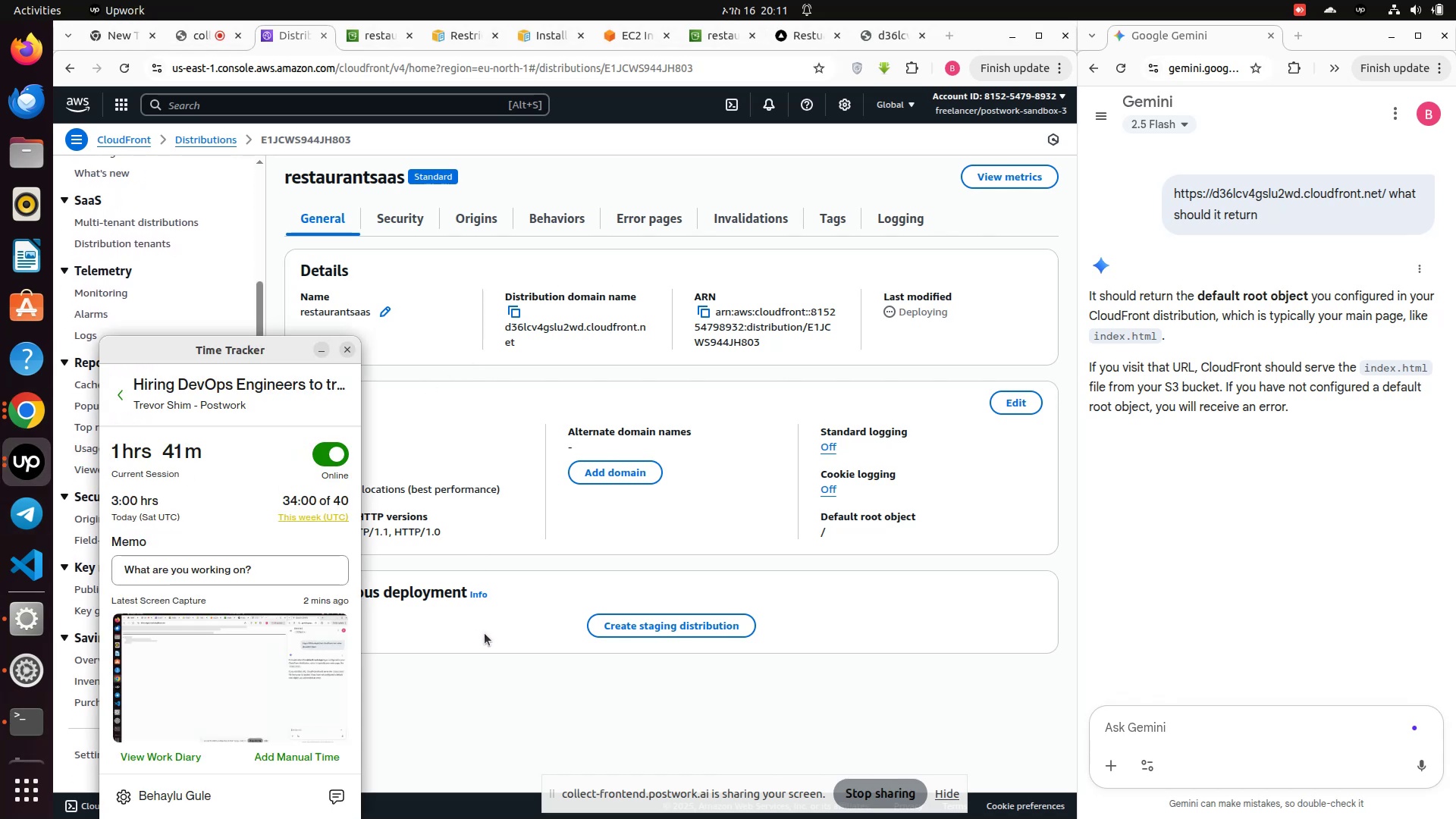 
left_click([485, 633])
 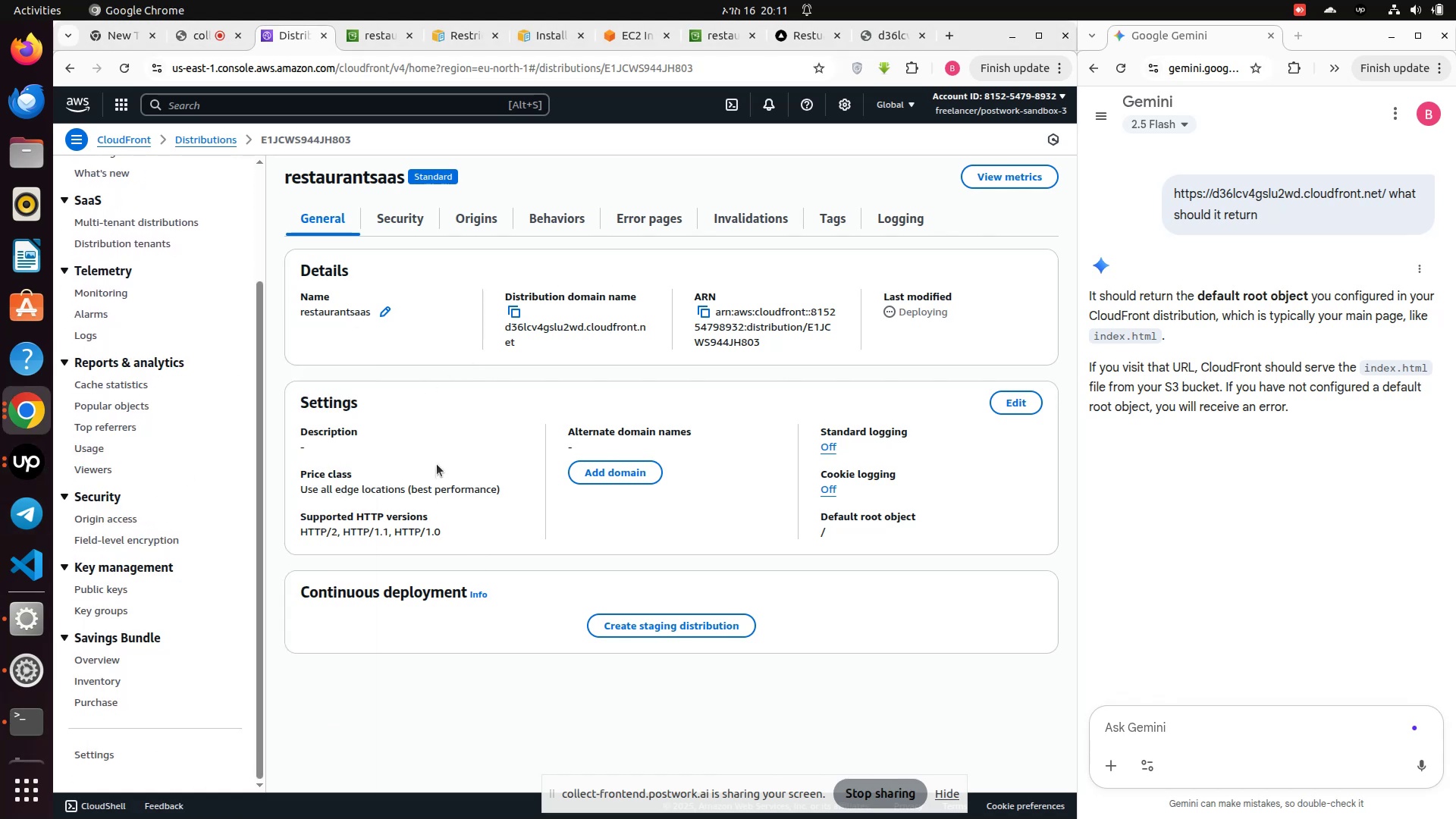 
scroll: coordinate [675, 391], scroll_direction: up, amount: 8.0
 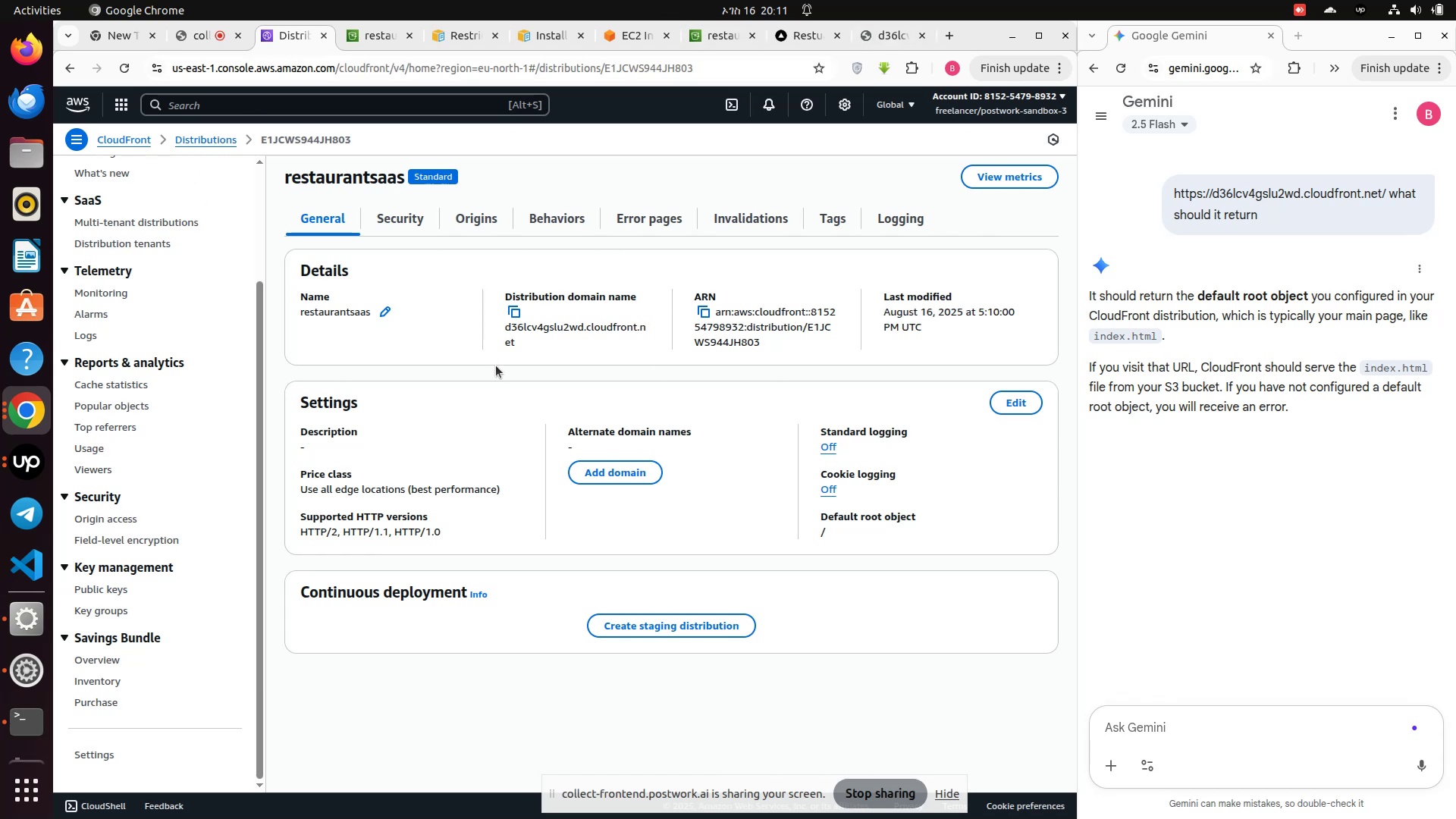 
left_click([509, 313])
 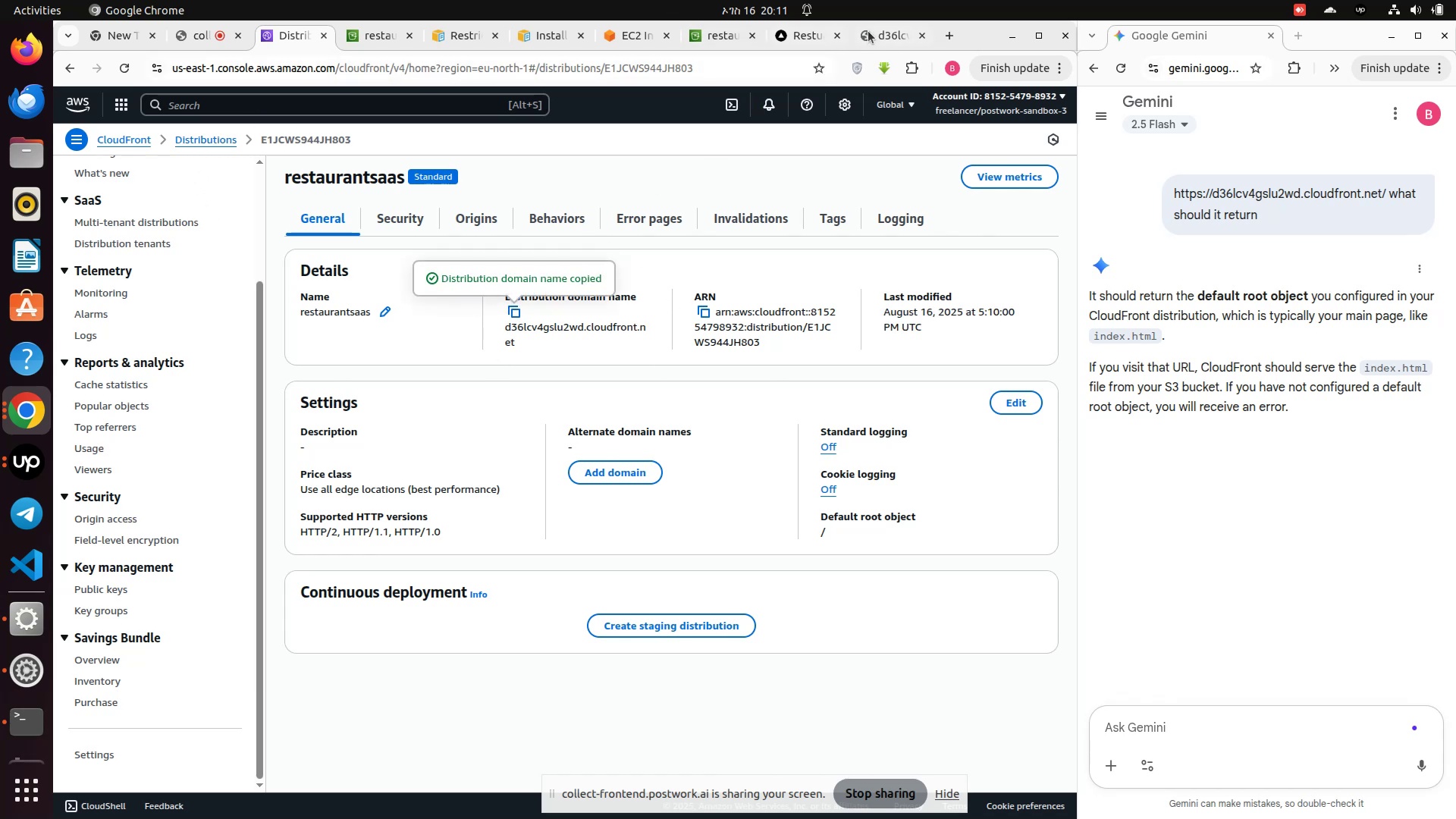 
left_click([889, 25])
 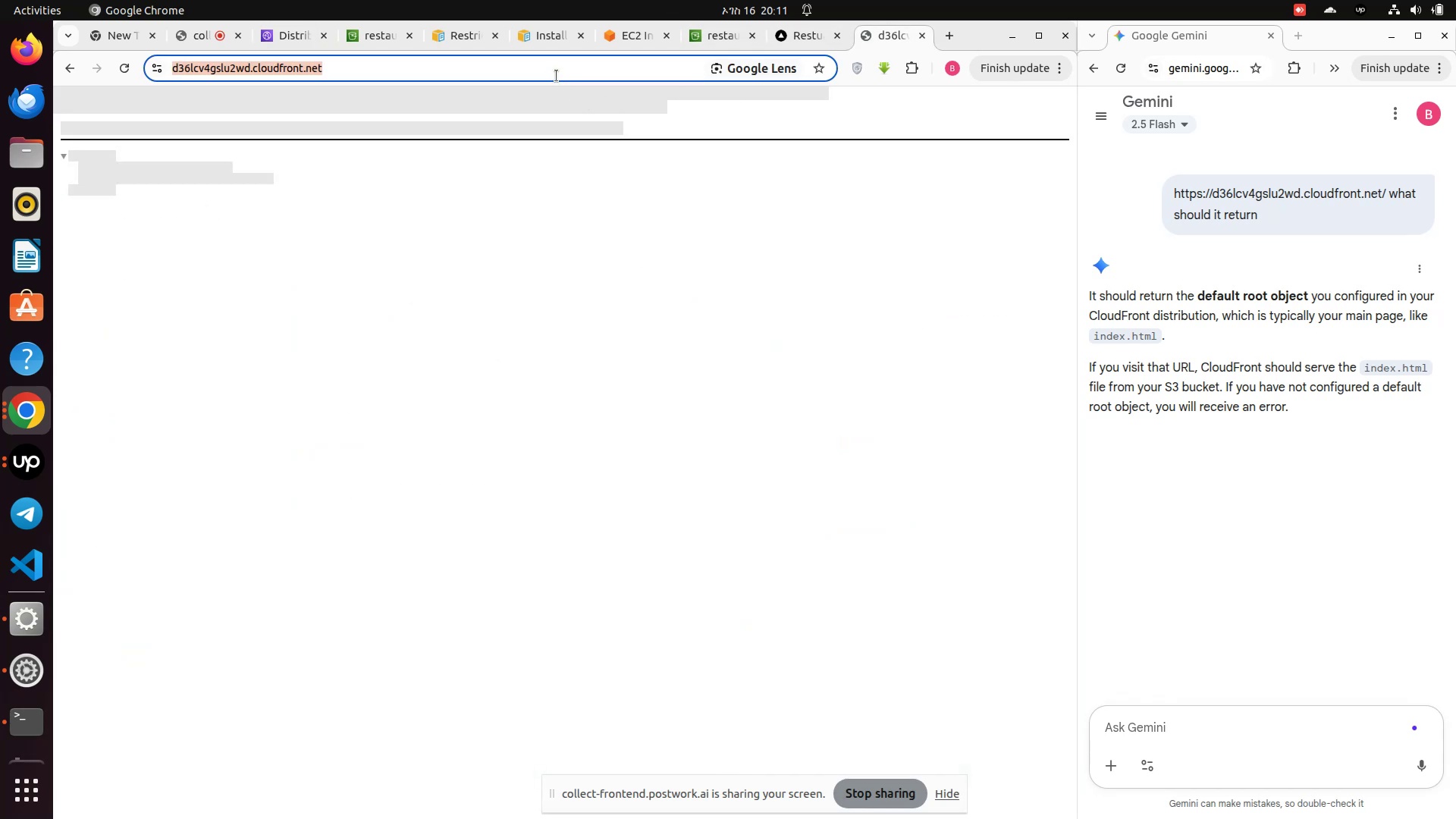 
left_click([556, 75])
 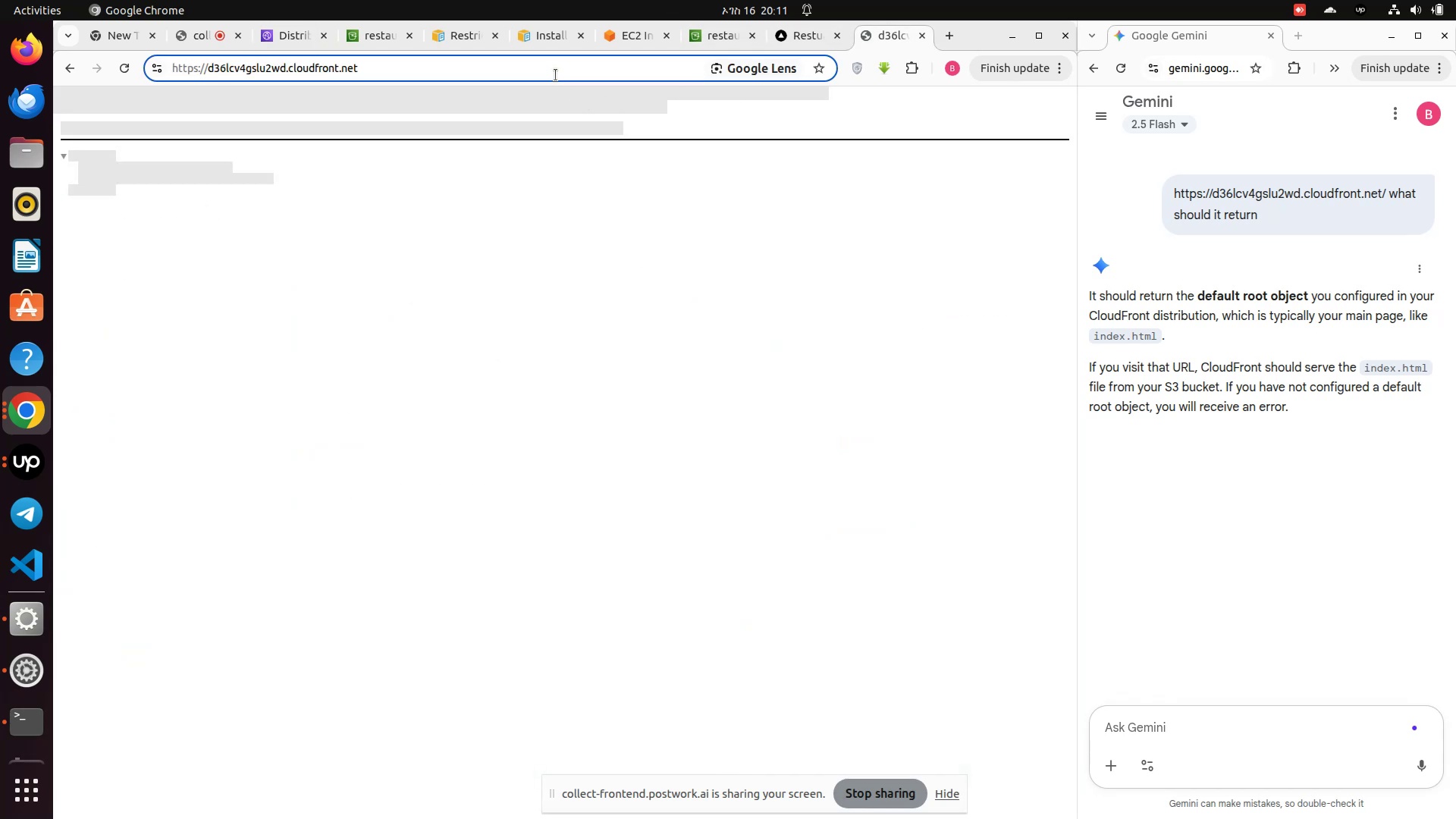 
left_click([556, 75])
 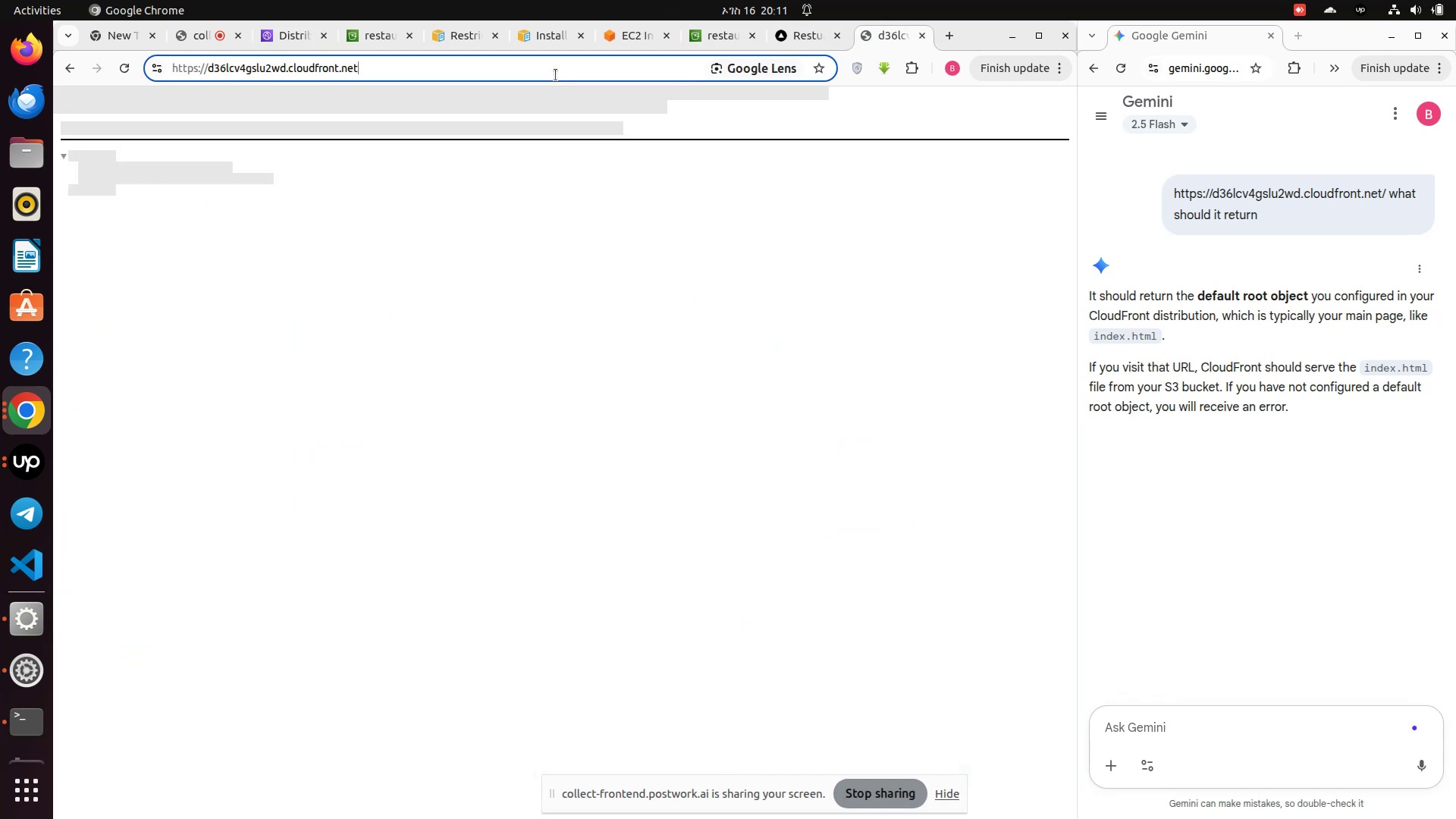 
key(Control+A)
 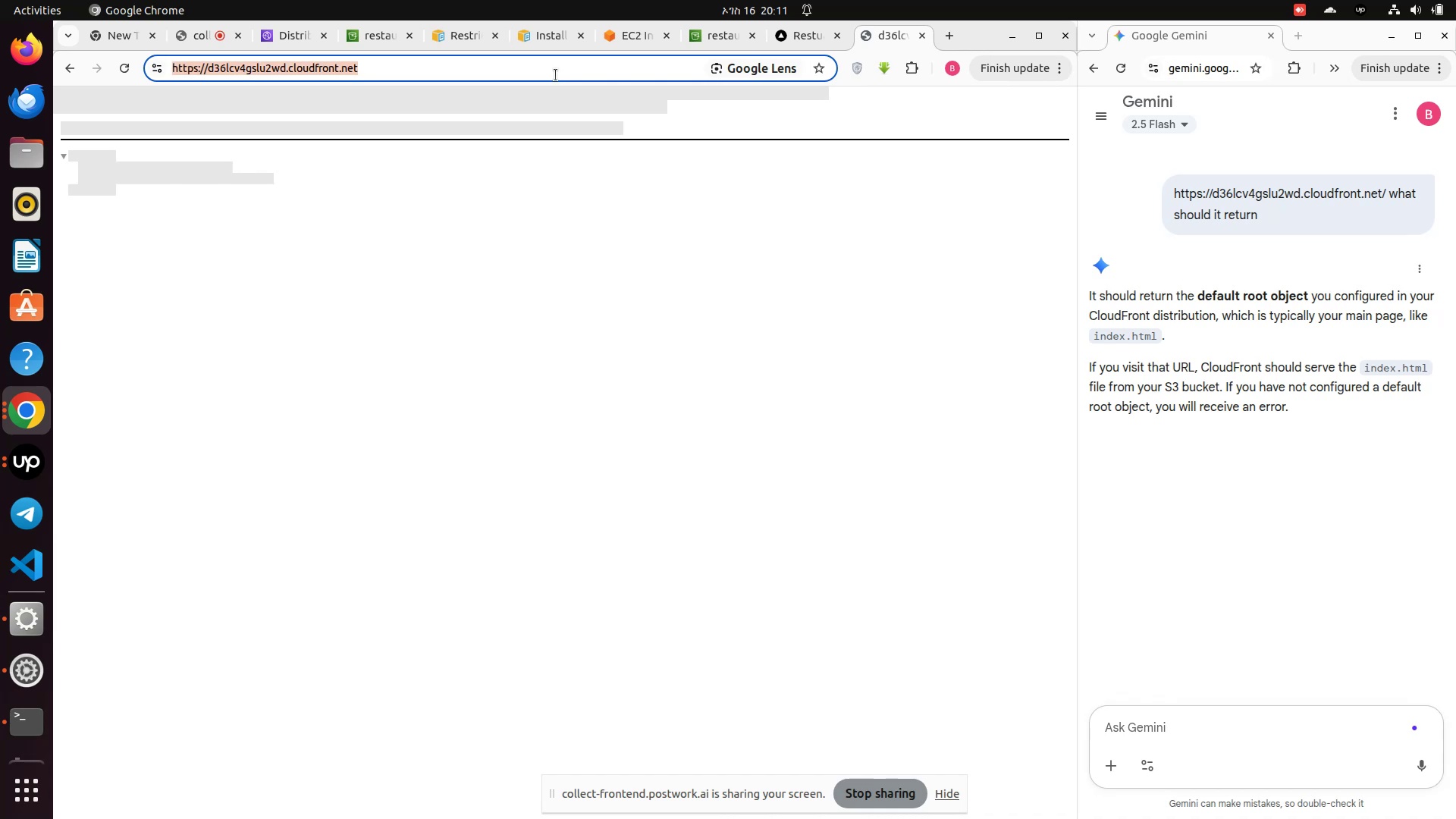 
key(Control+V)
 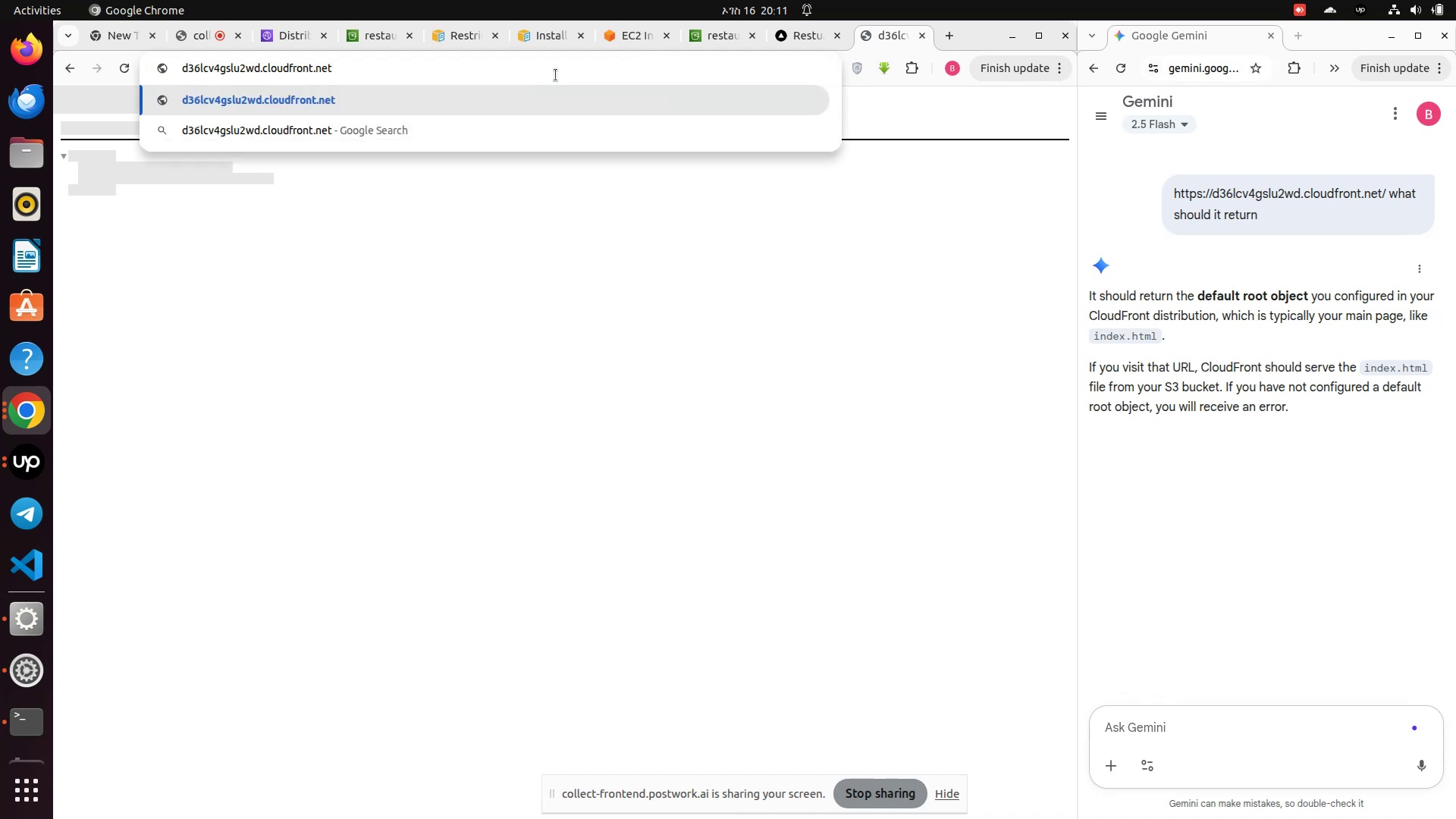 
key(Enter)
 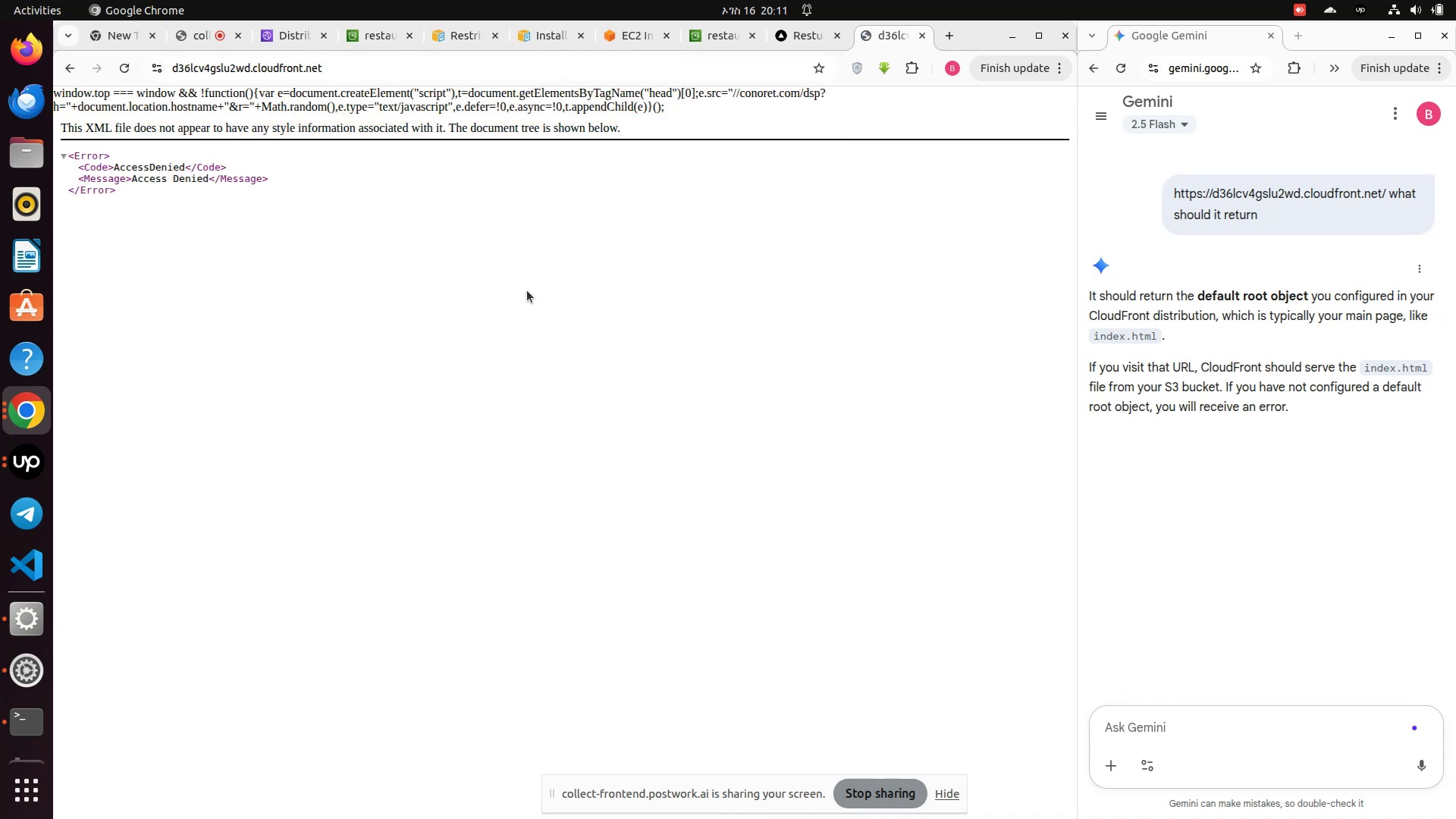 
wait(7.69)
 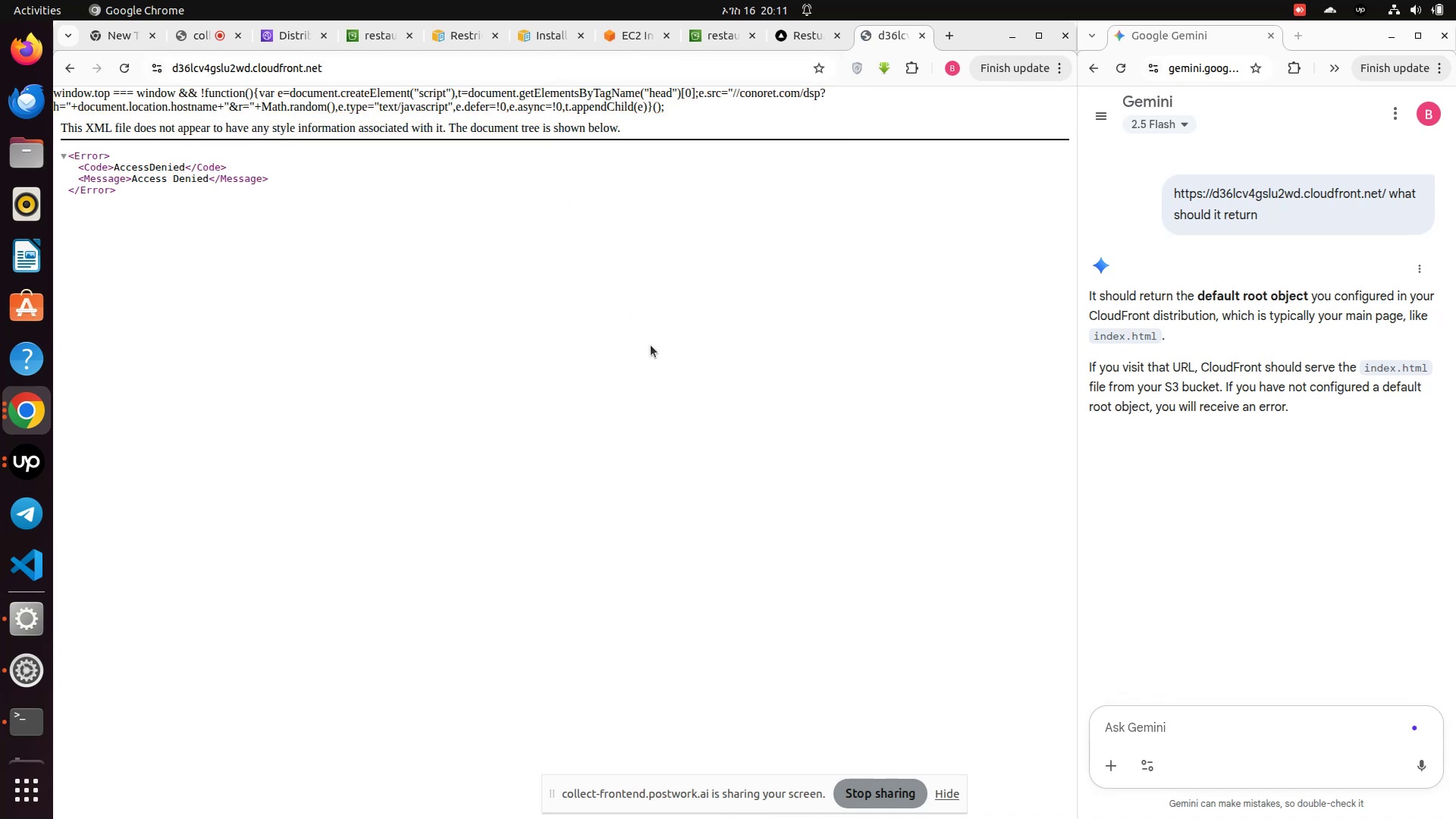 
scroll: coordinate [1156, 438], scroll_direction: down, amount: 3.0
 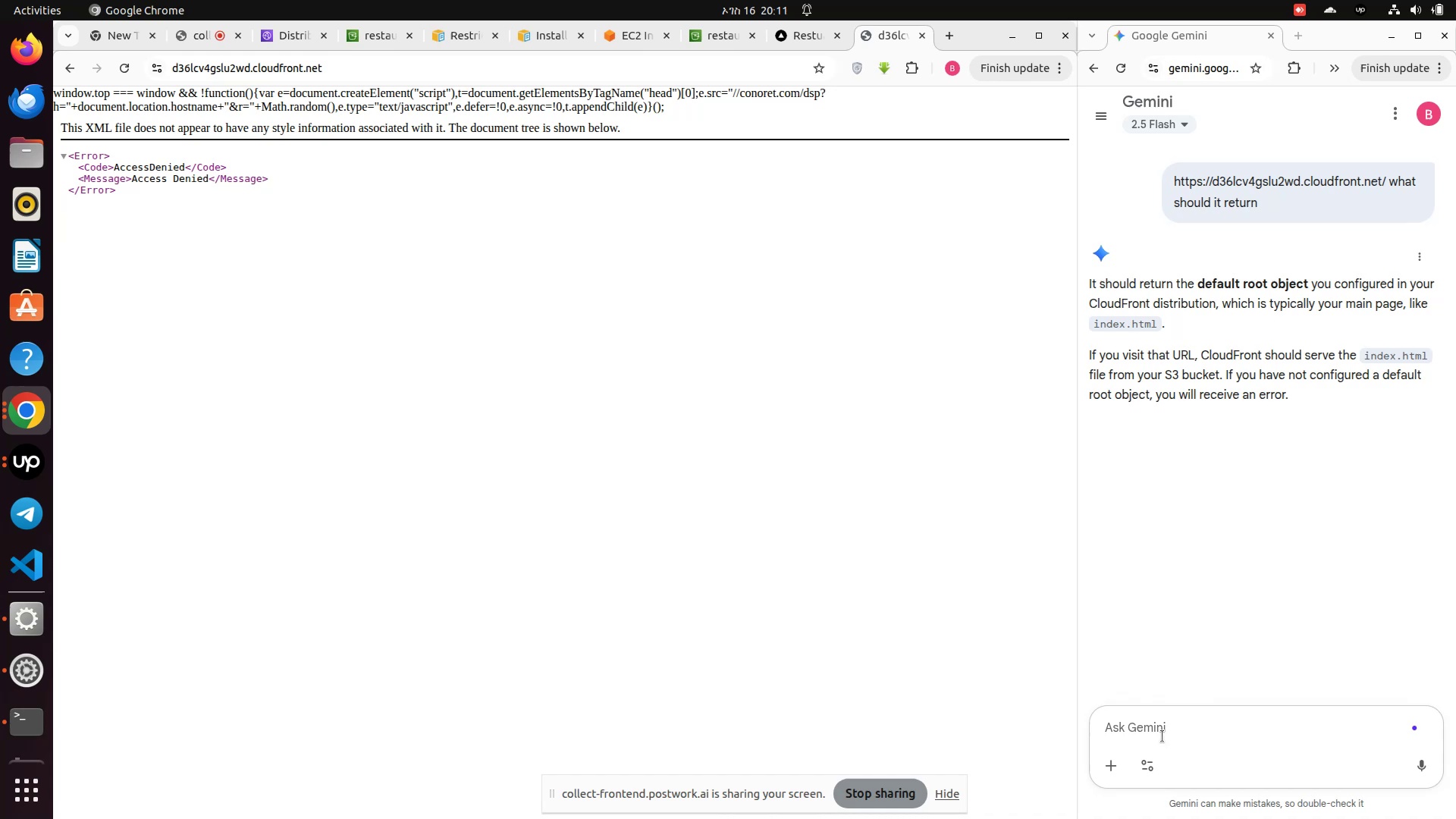 
left_click([1163, 736])
 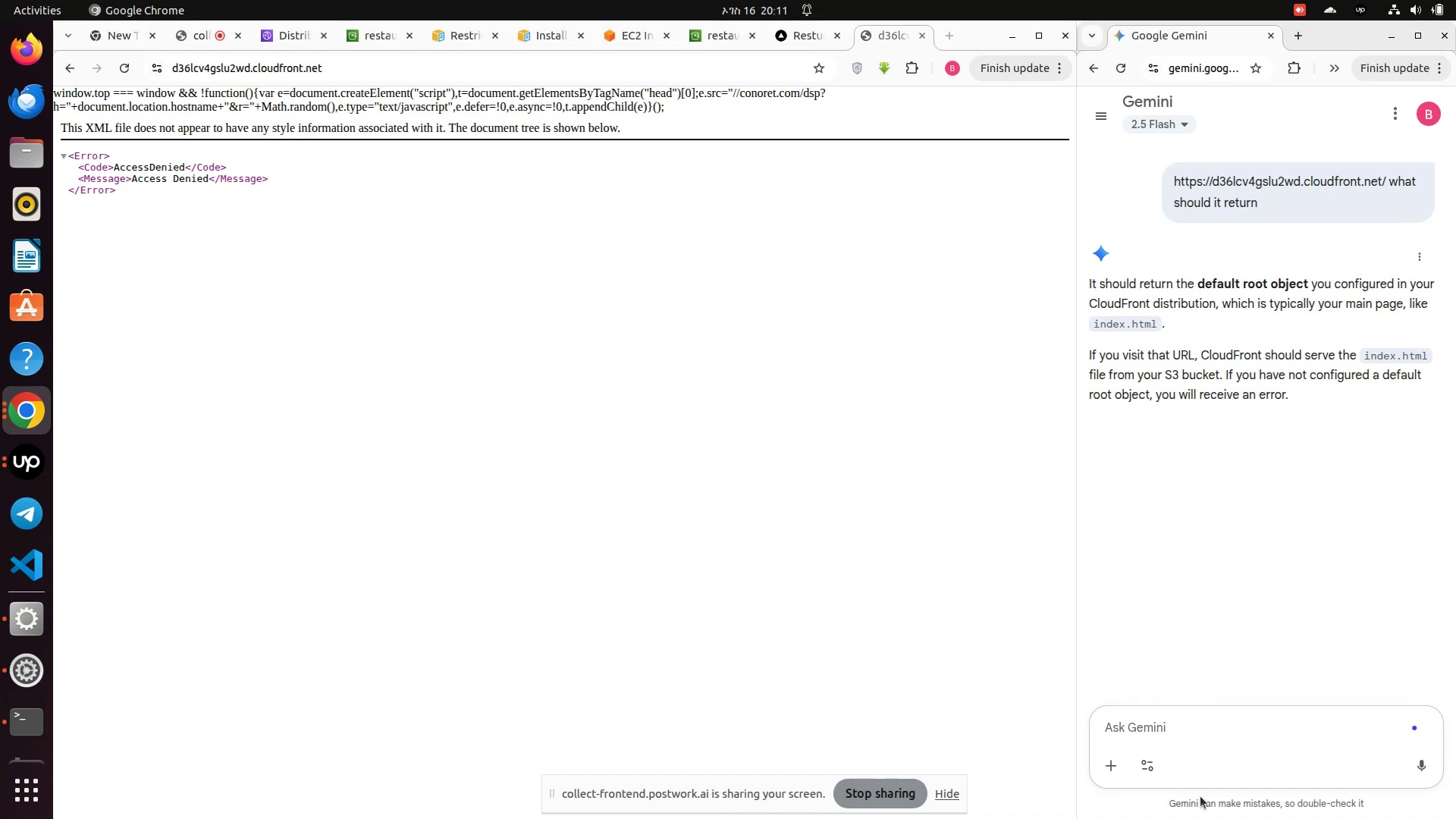 
type(the same error )
 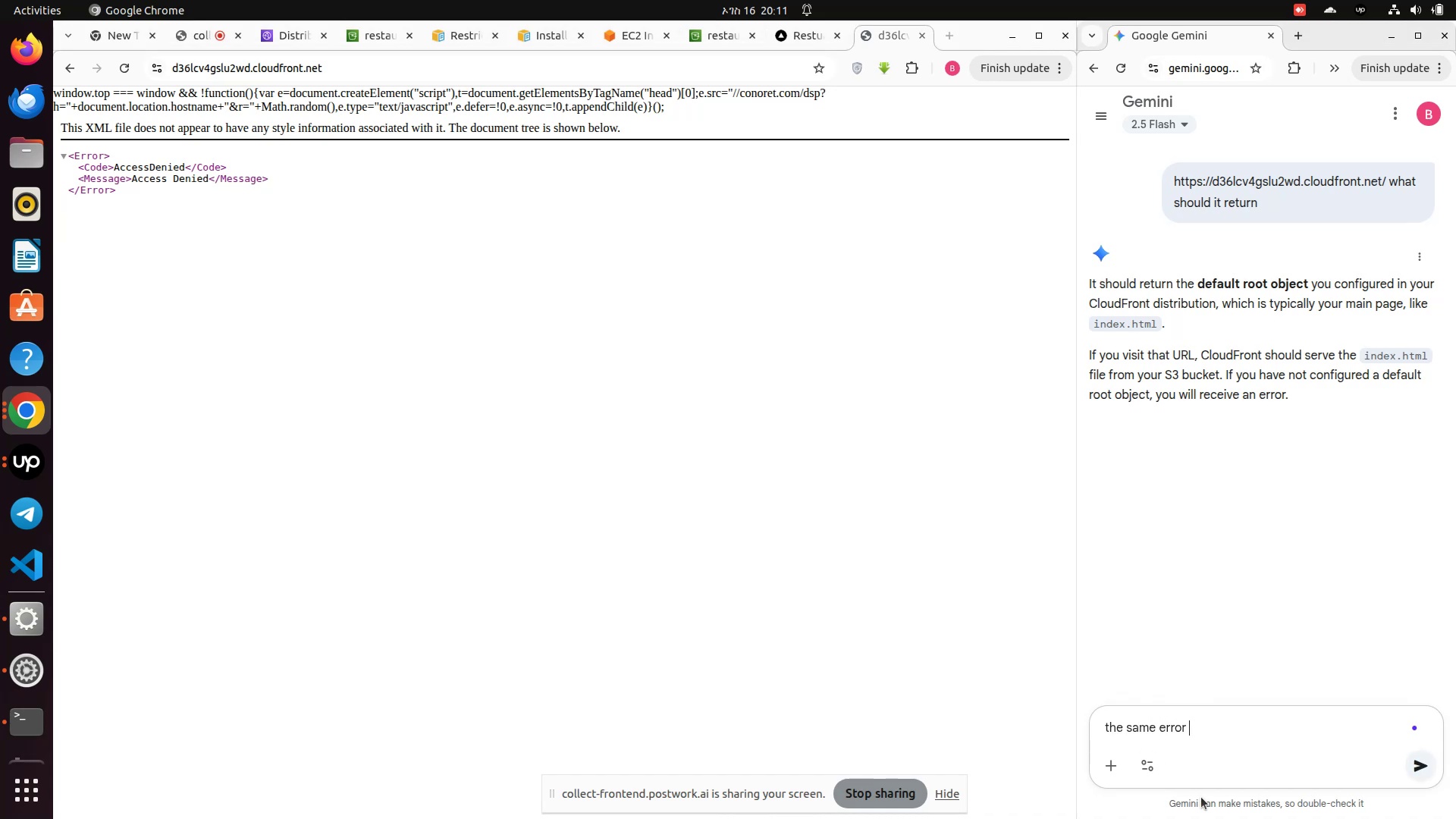 
key(Enter)
 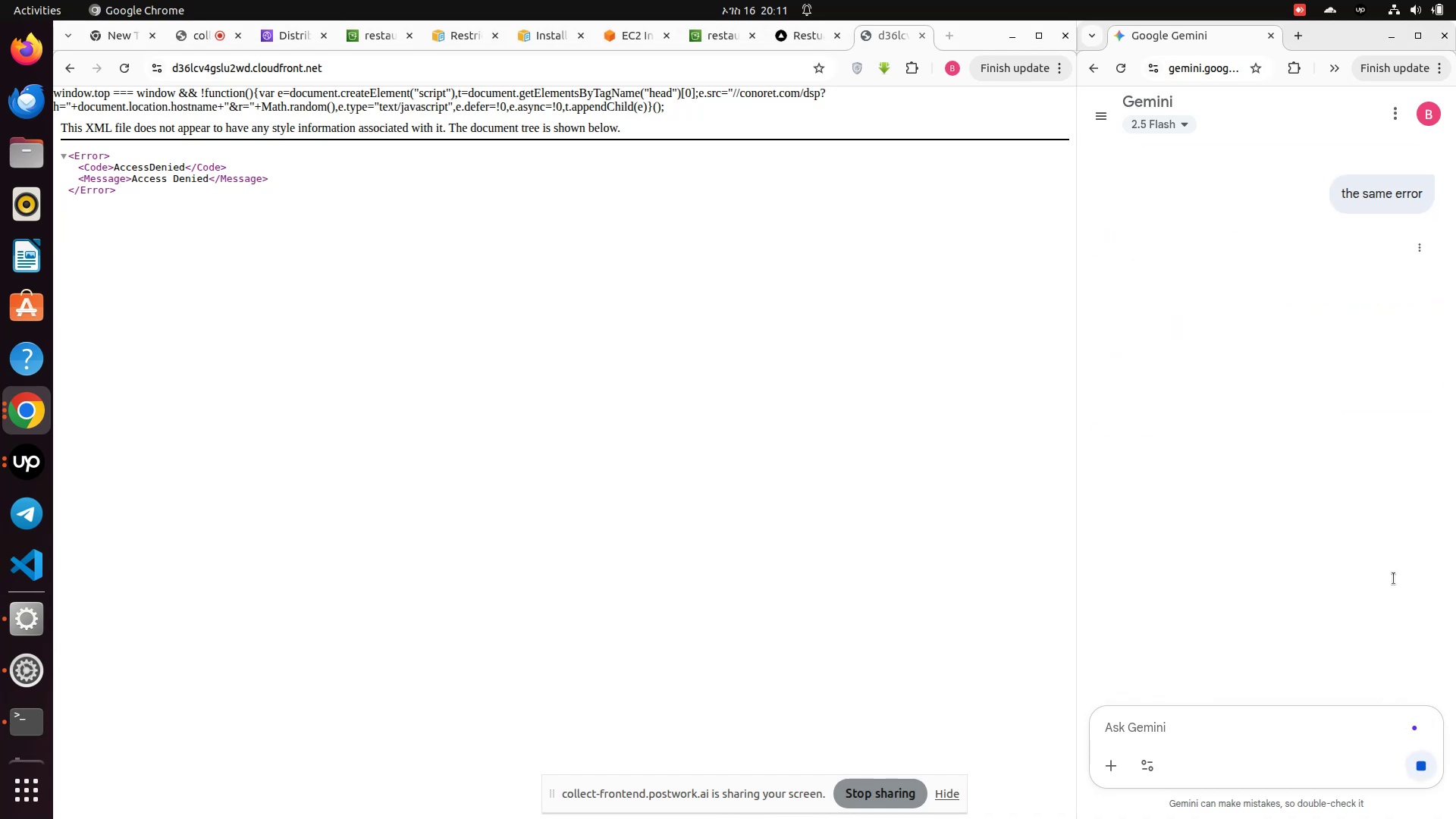 
mouse_move([1134, 292])
 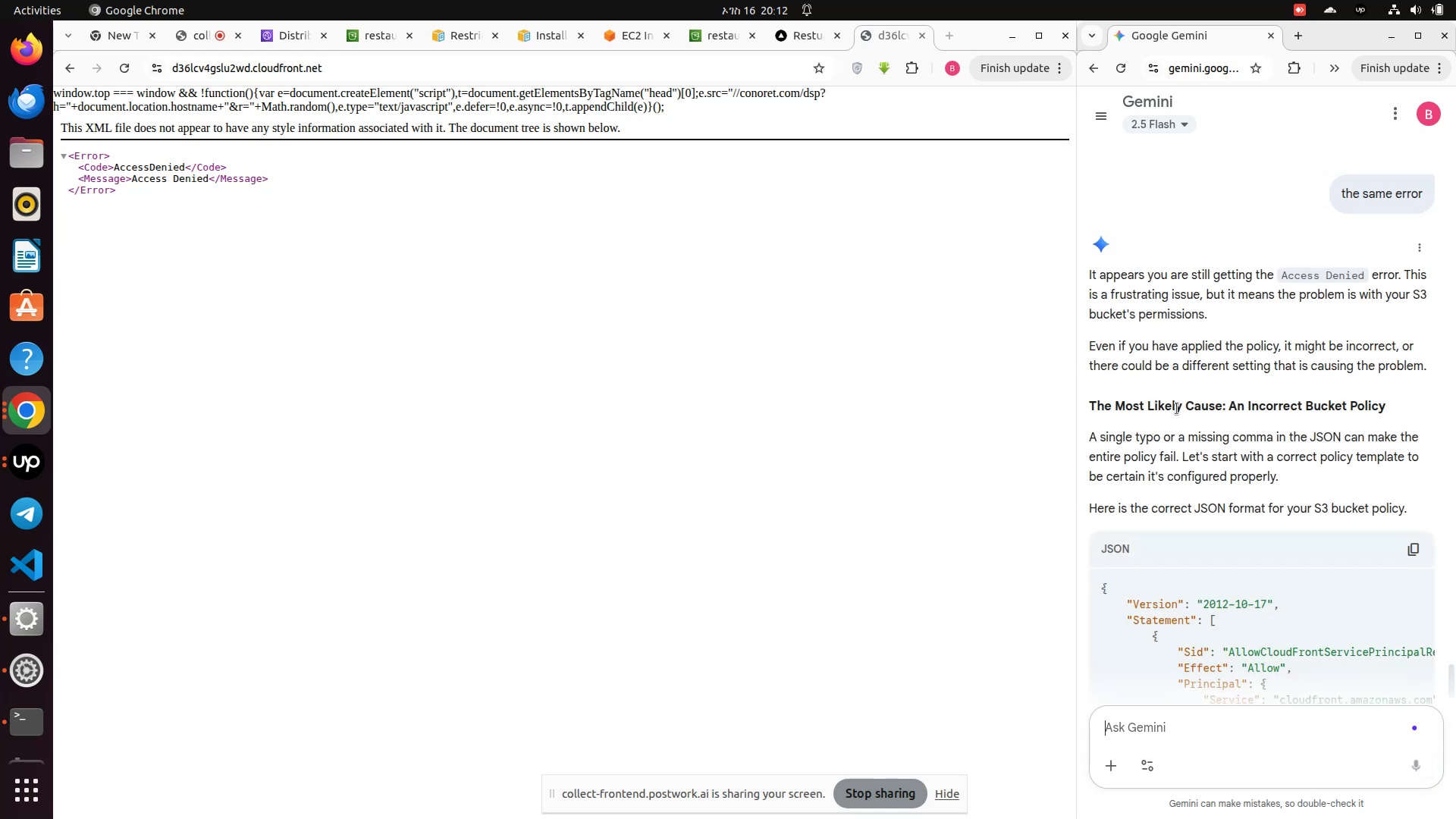 
scroll: coordinate [1177, 409], scroll_direction: down, amount: 1.0
 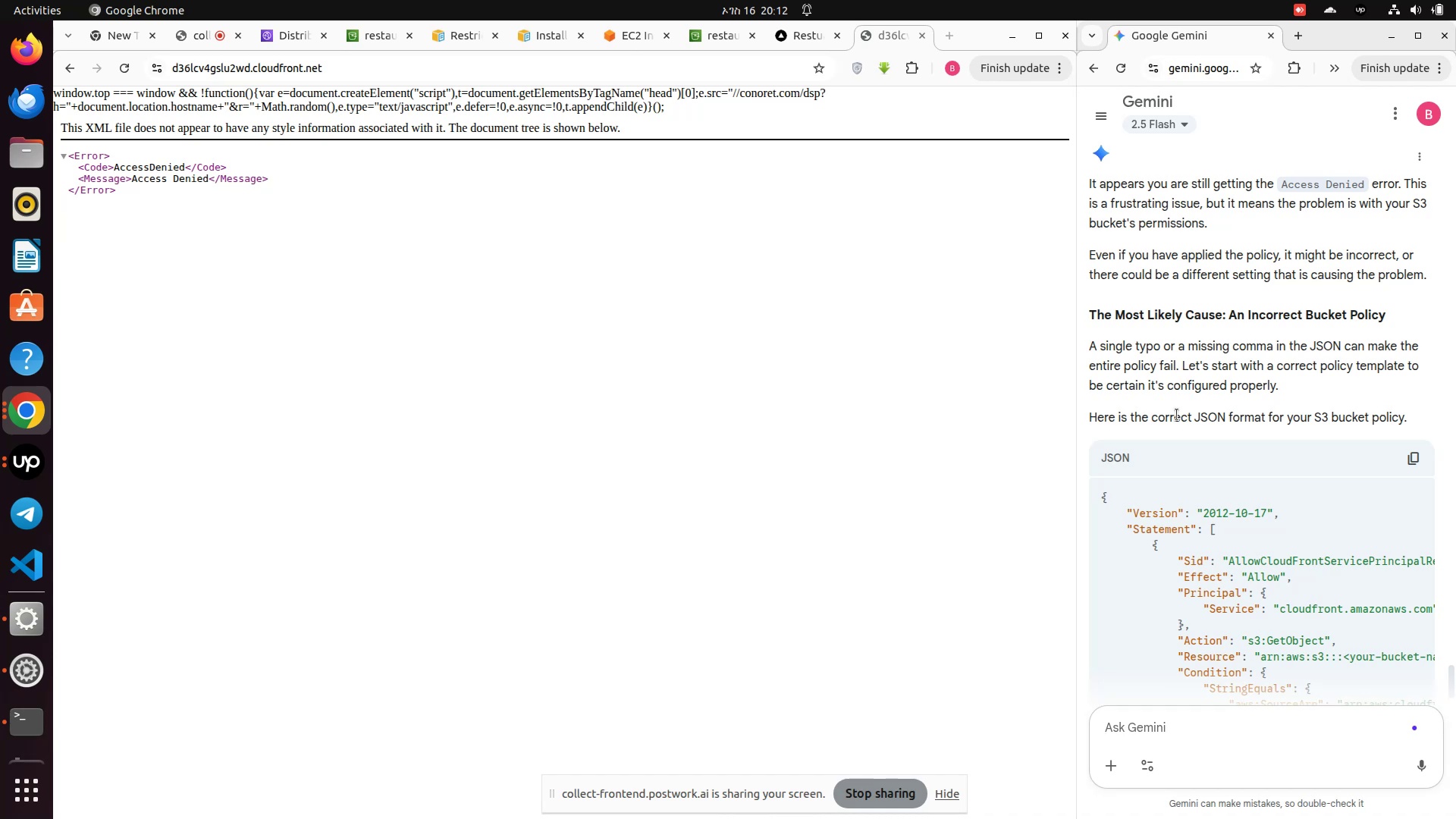 
wait(28.57)
 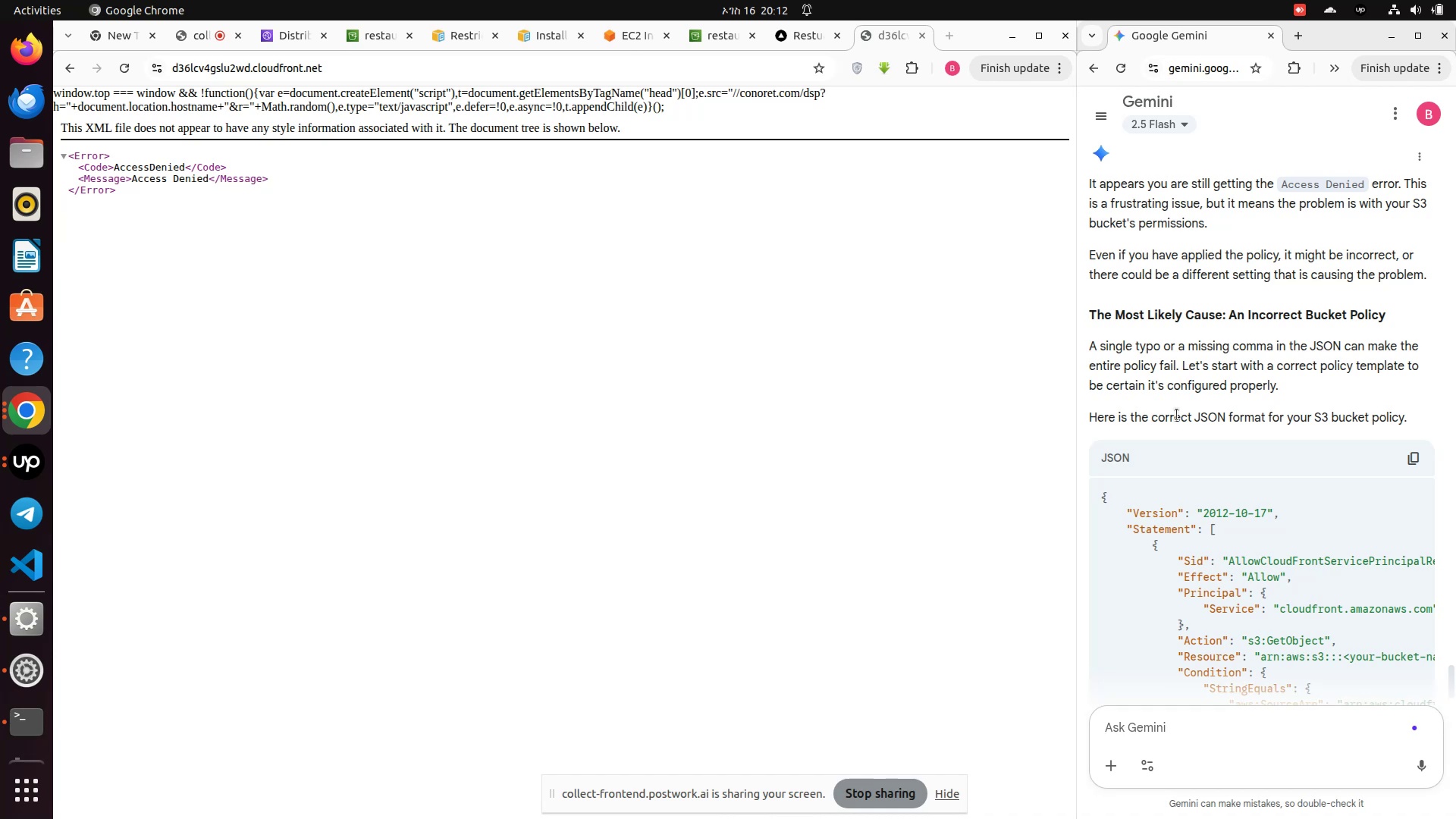 
scroll: coordinate [1177, 415], scroll_direction: down, amount: 4.0
 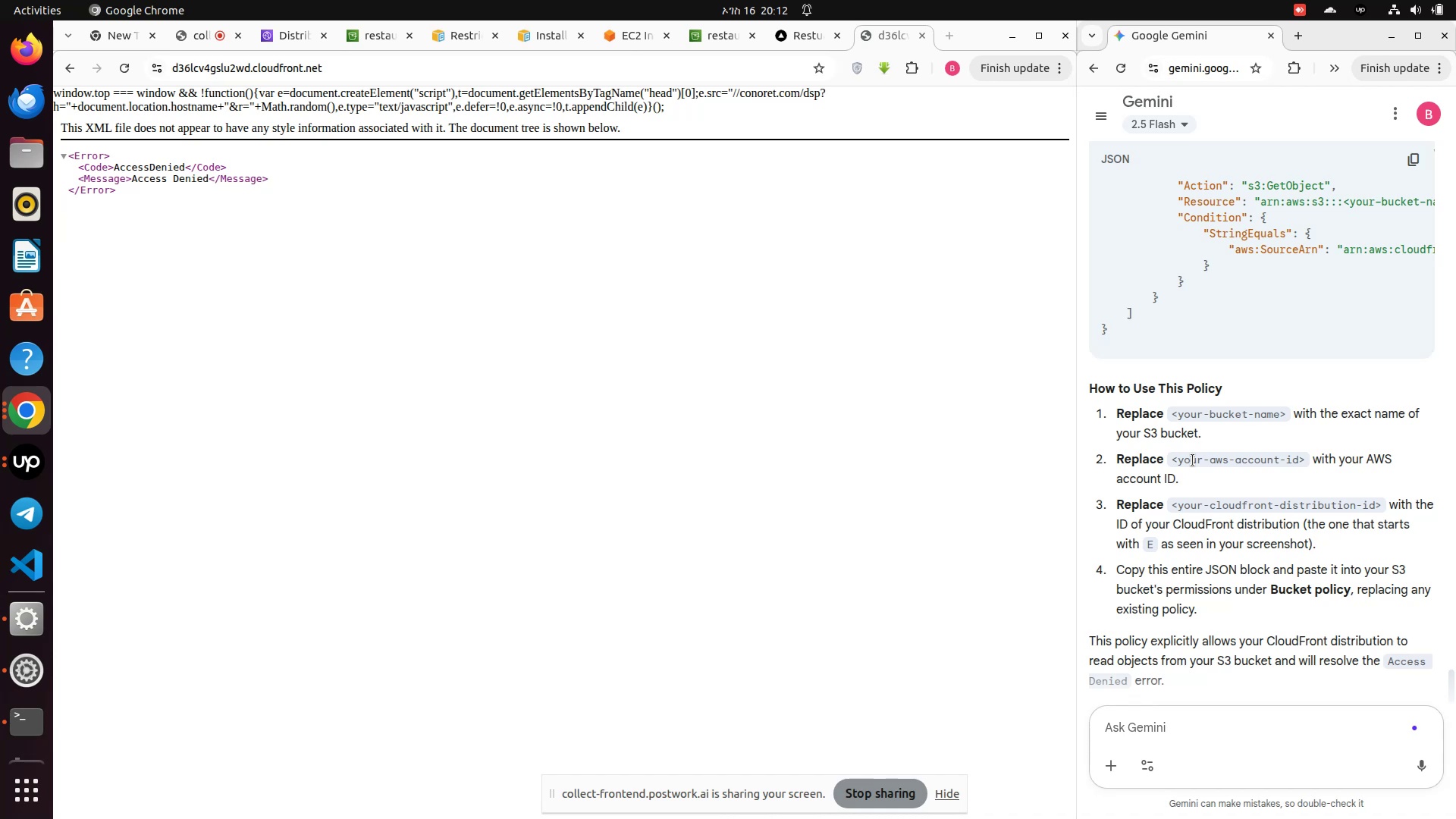 
wait(6.38)
 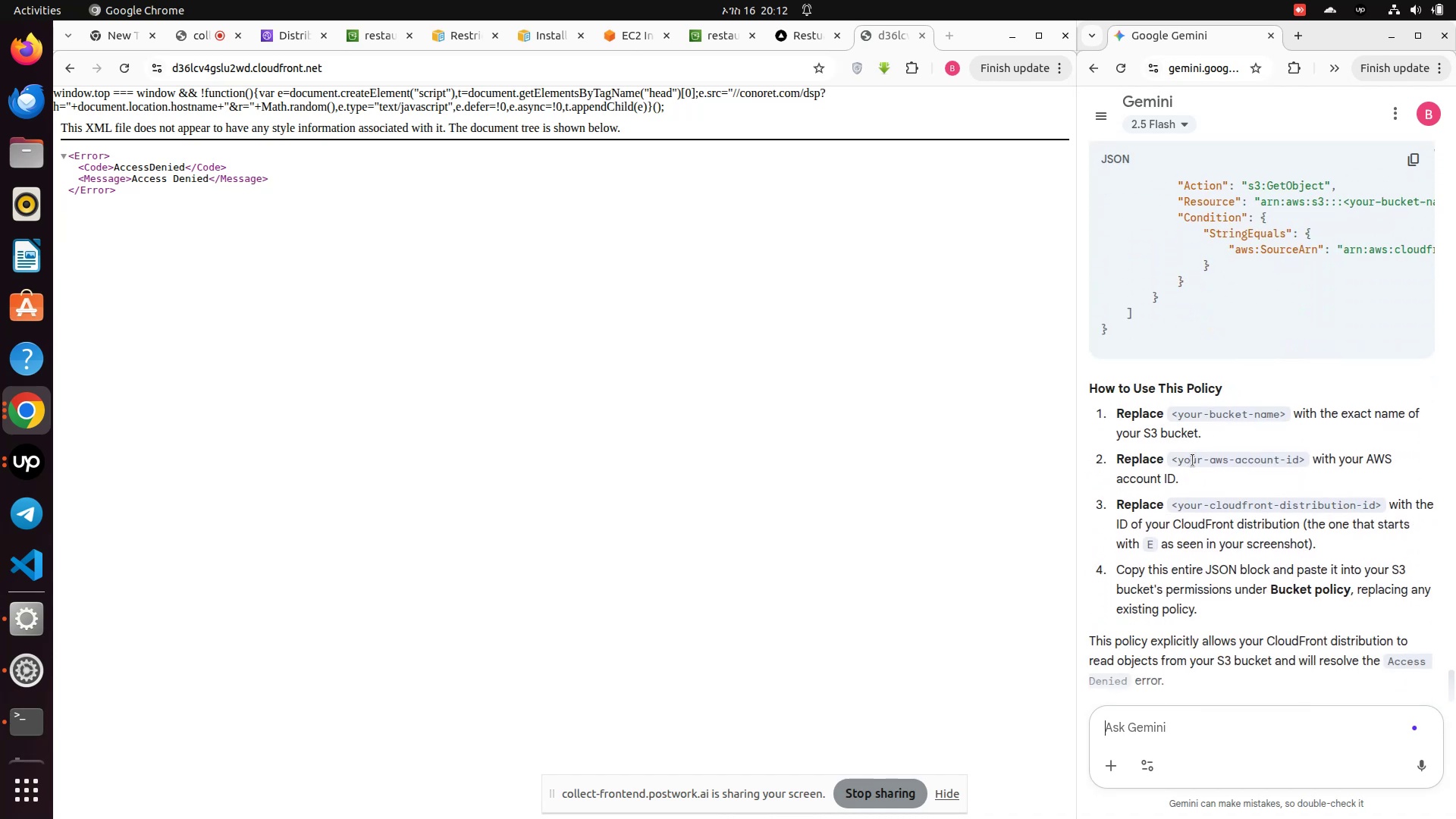 
scroll: coordinate [1192, 532], scroll_direction: up, amount: 2.0
 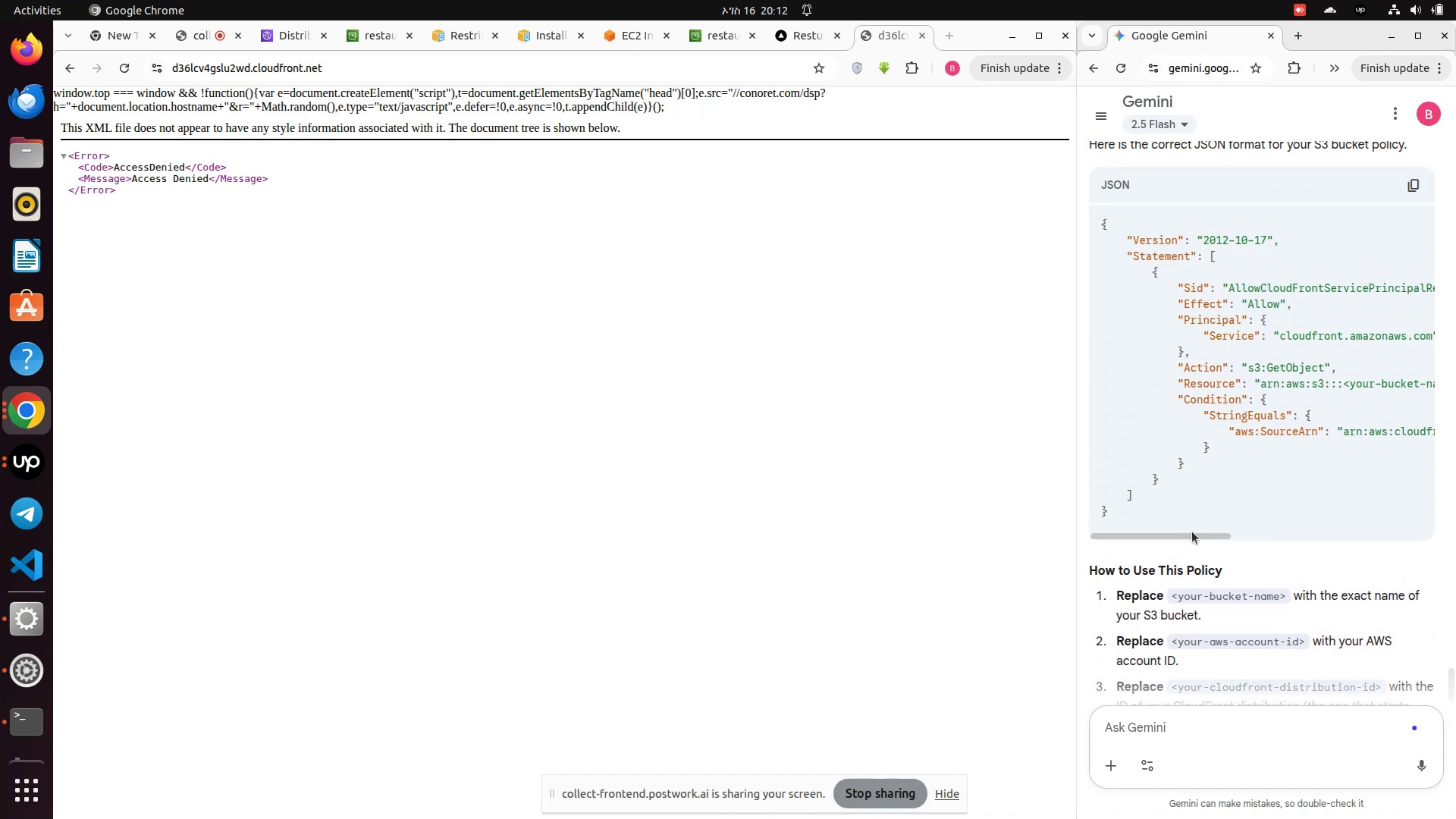 
left_click_drag(start_coordinate=[1159, 536], to_coordinate=[1200, 550])
 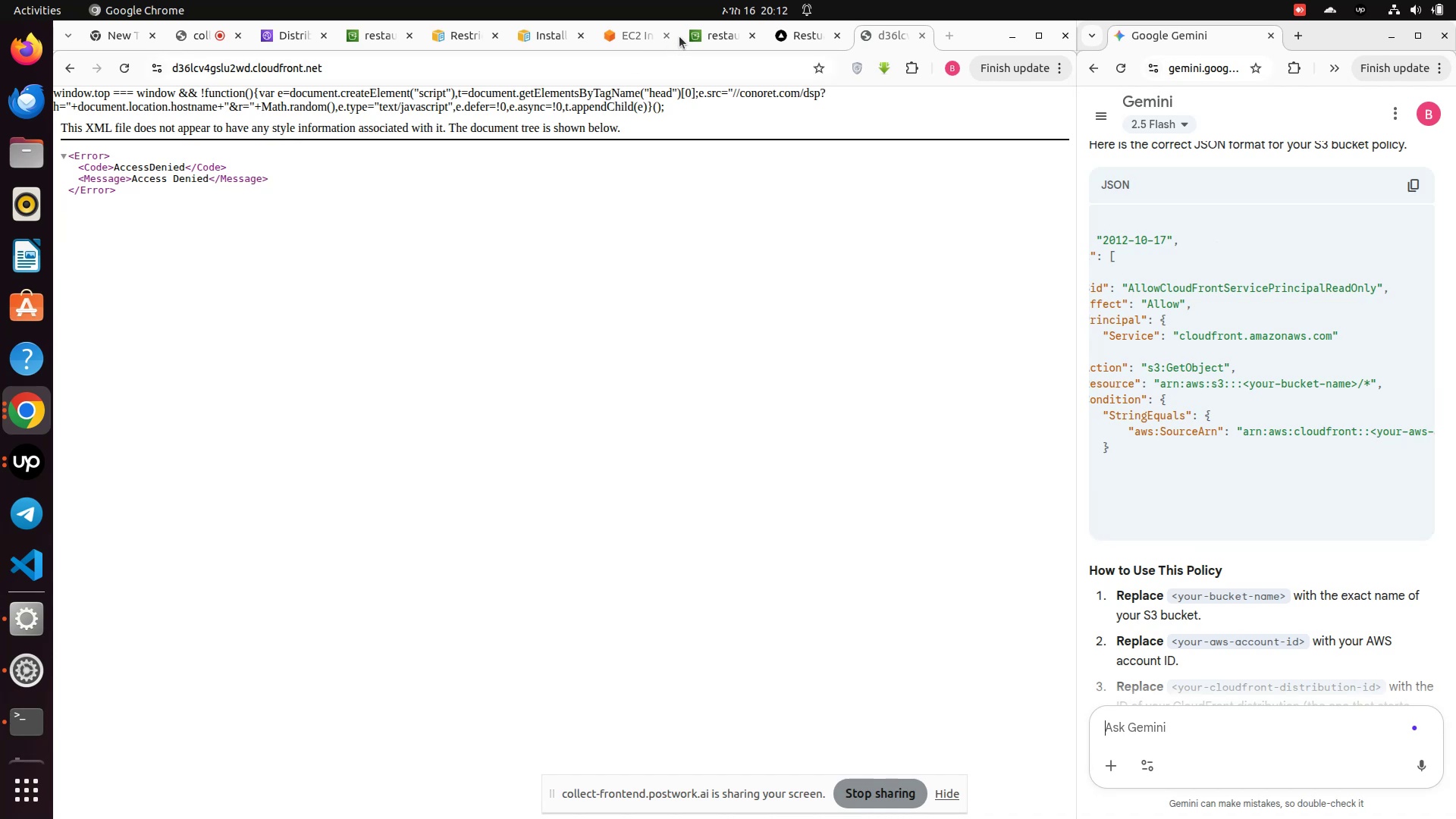 
left_click([715, 40])
 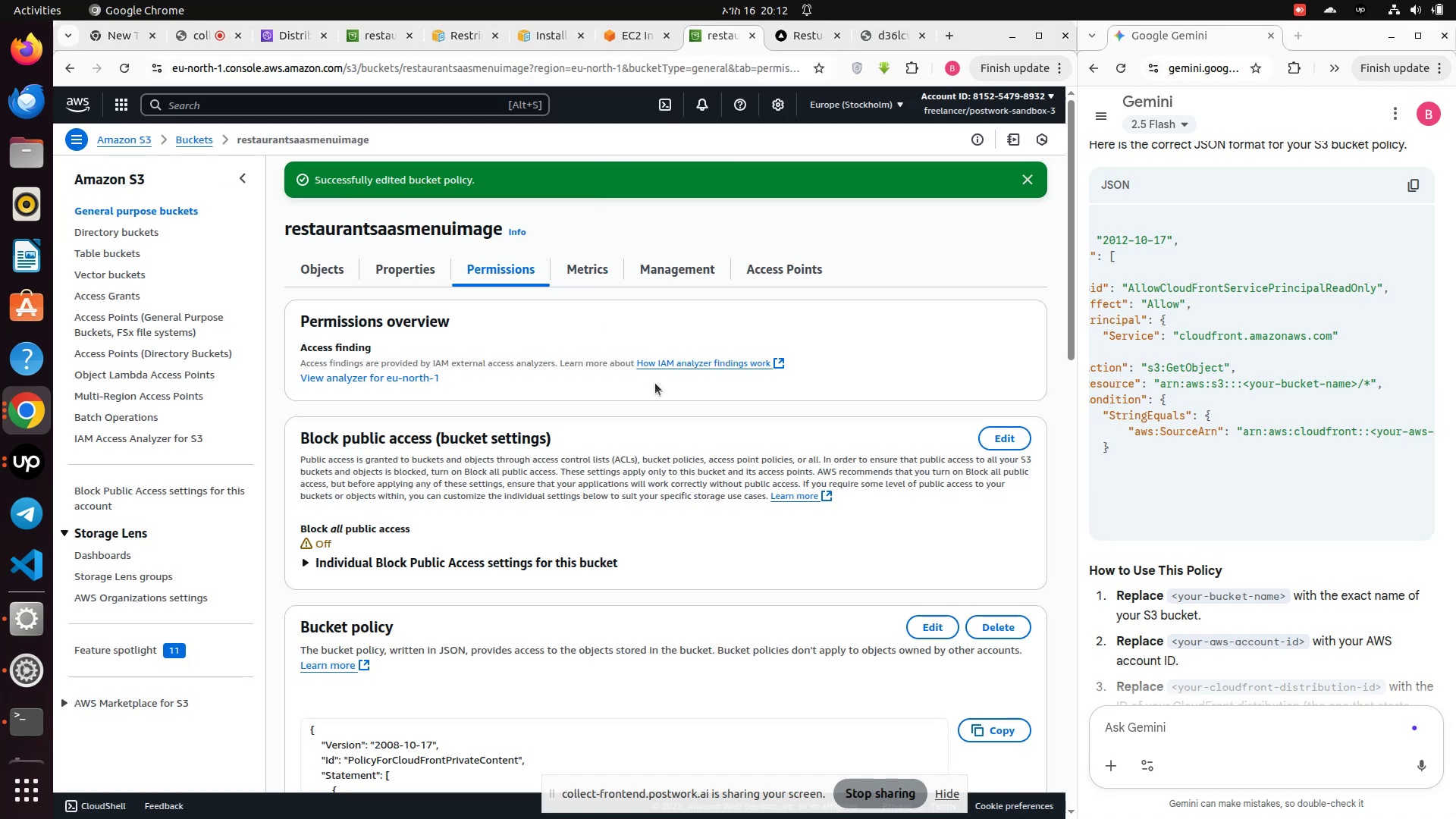 
scroll: coordinate [740, 535], scroll_direction: down, amount: 4.0
 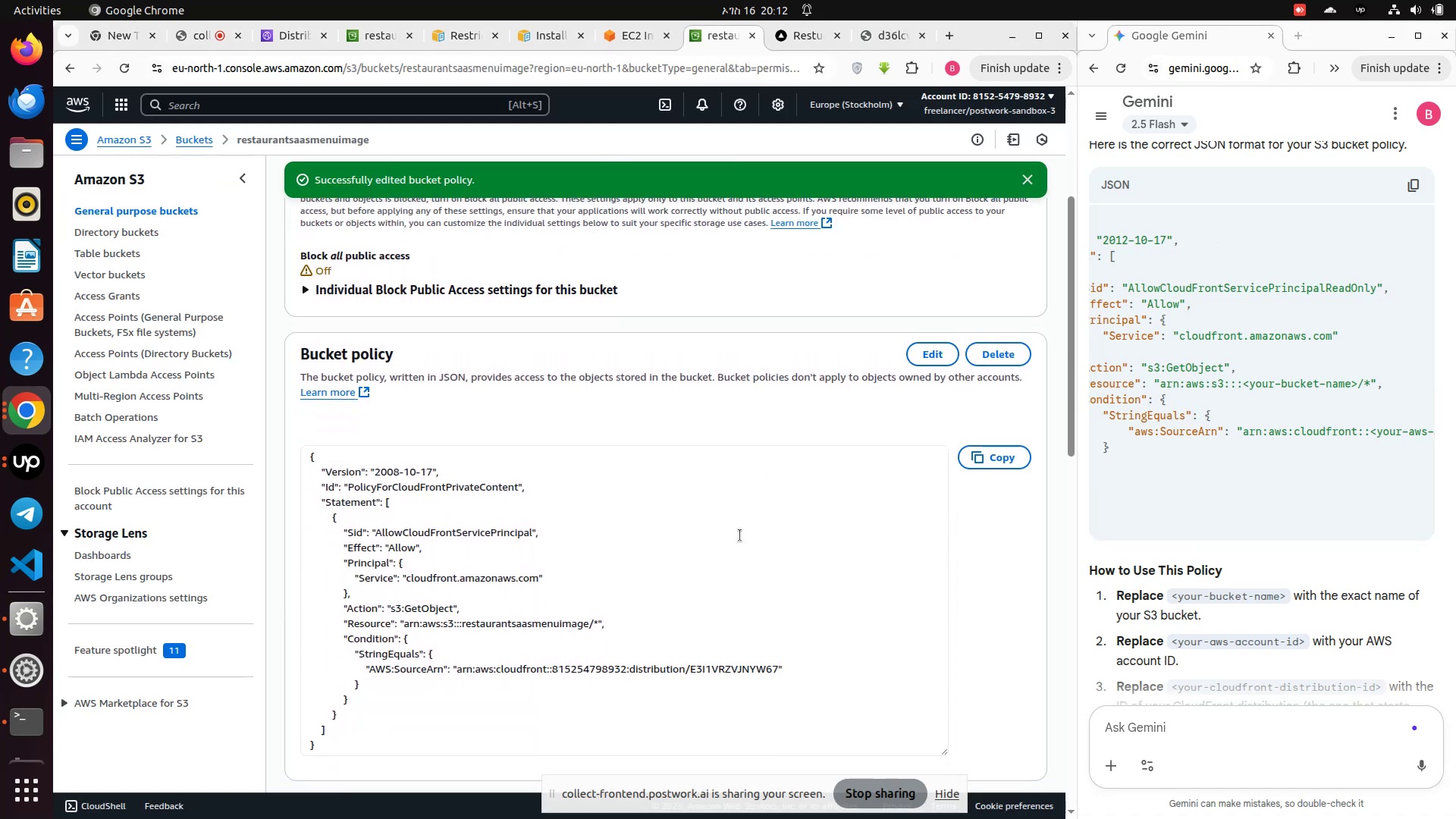 
scroll: coordinate [740, 535], scroll_direction: up, amount: 3.0
 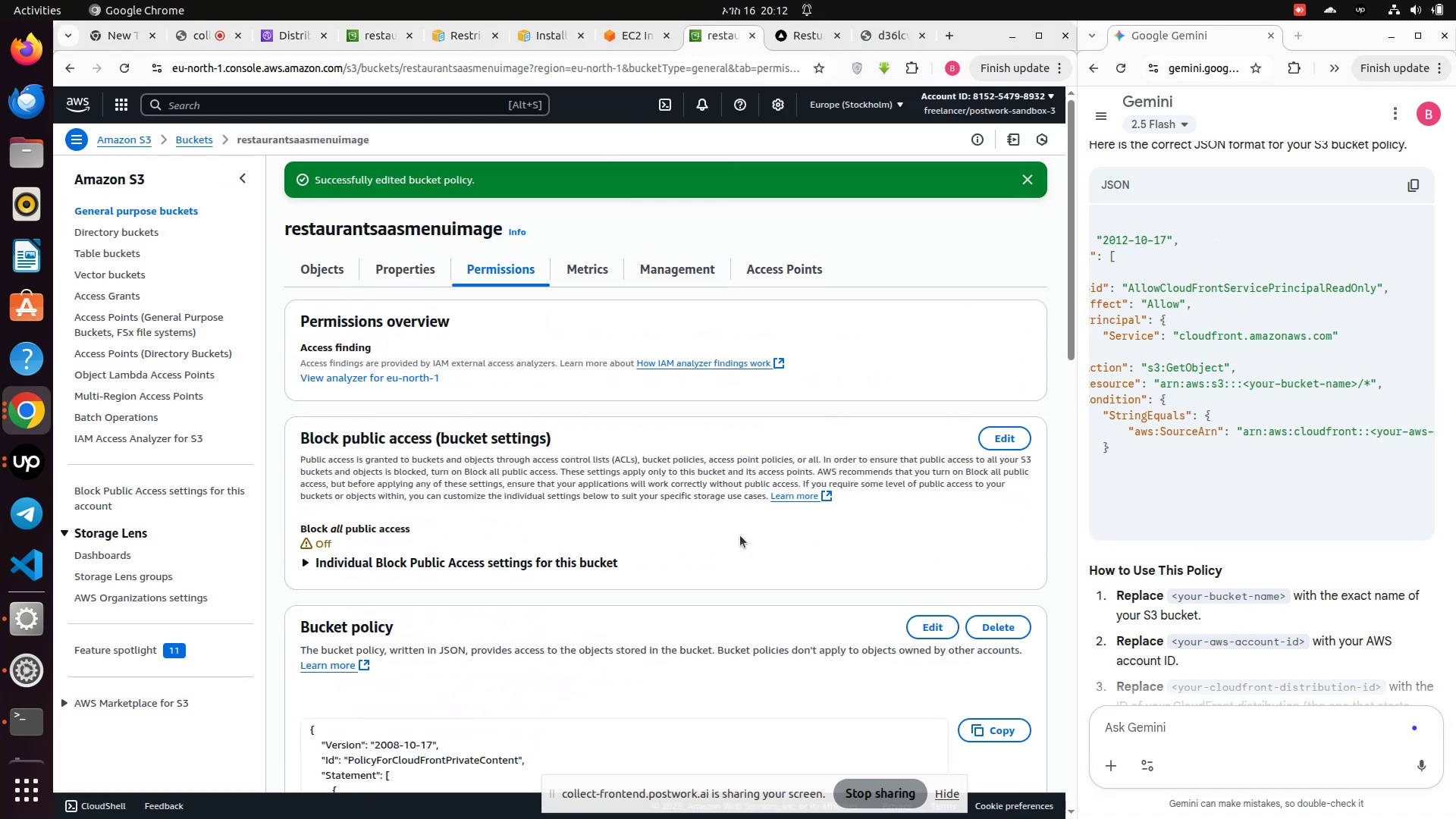 
scroll: coordinate [740, 535], scroll_direction: down, amount: 2.0
 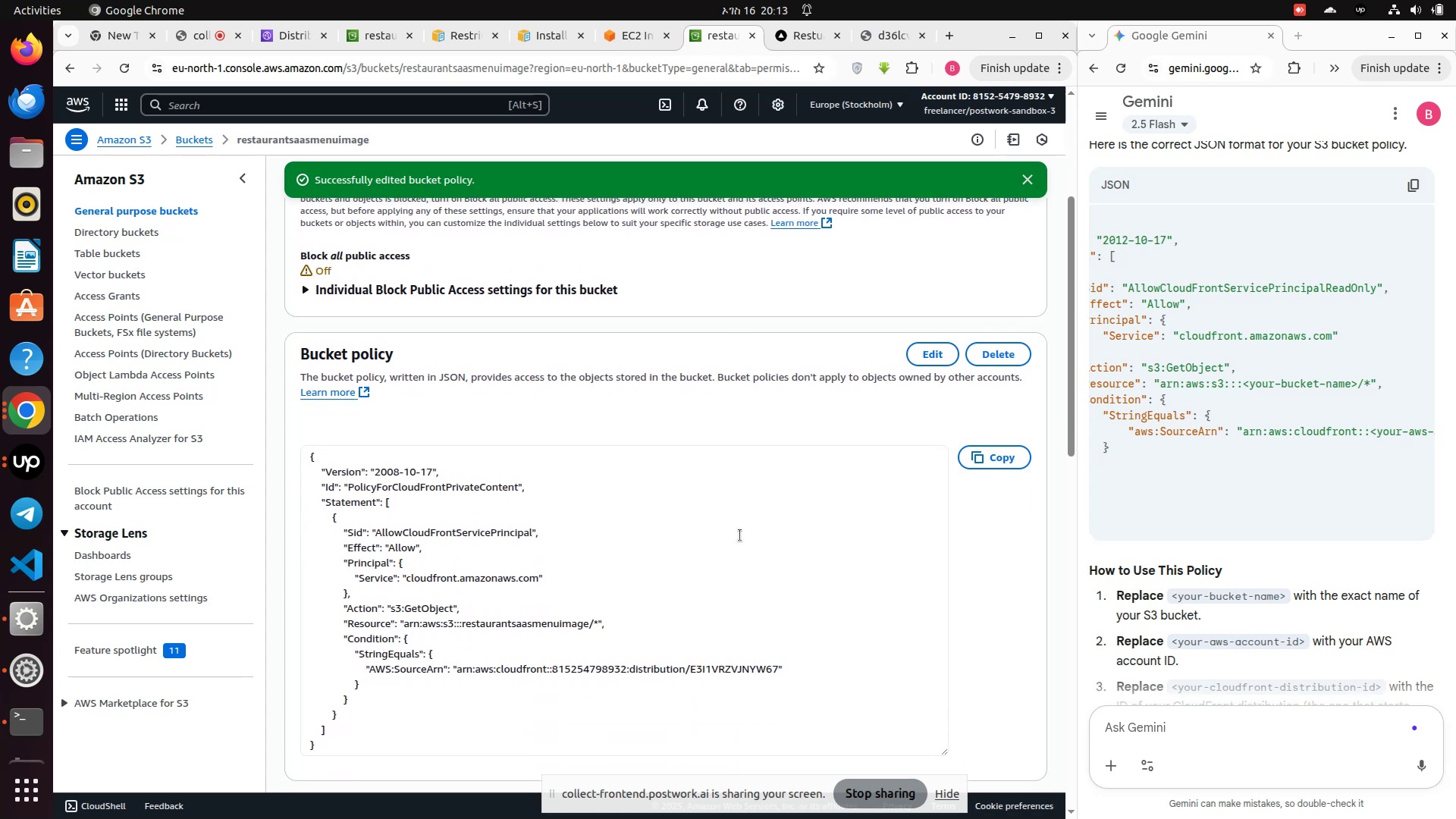 
wait(10.67)
 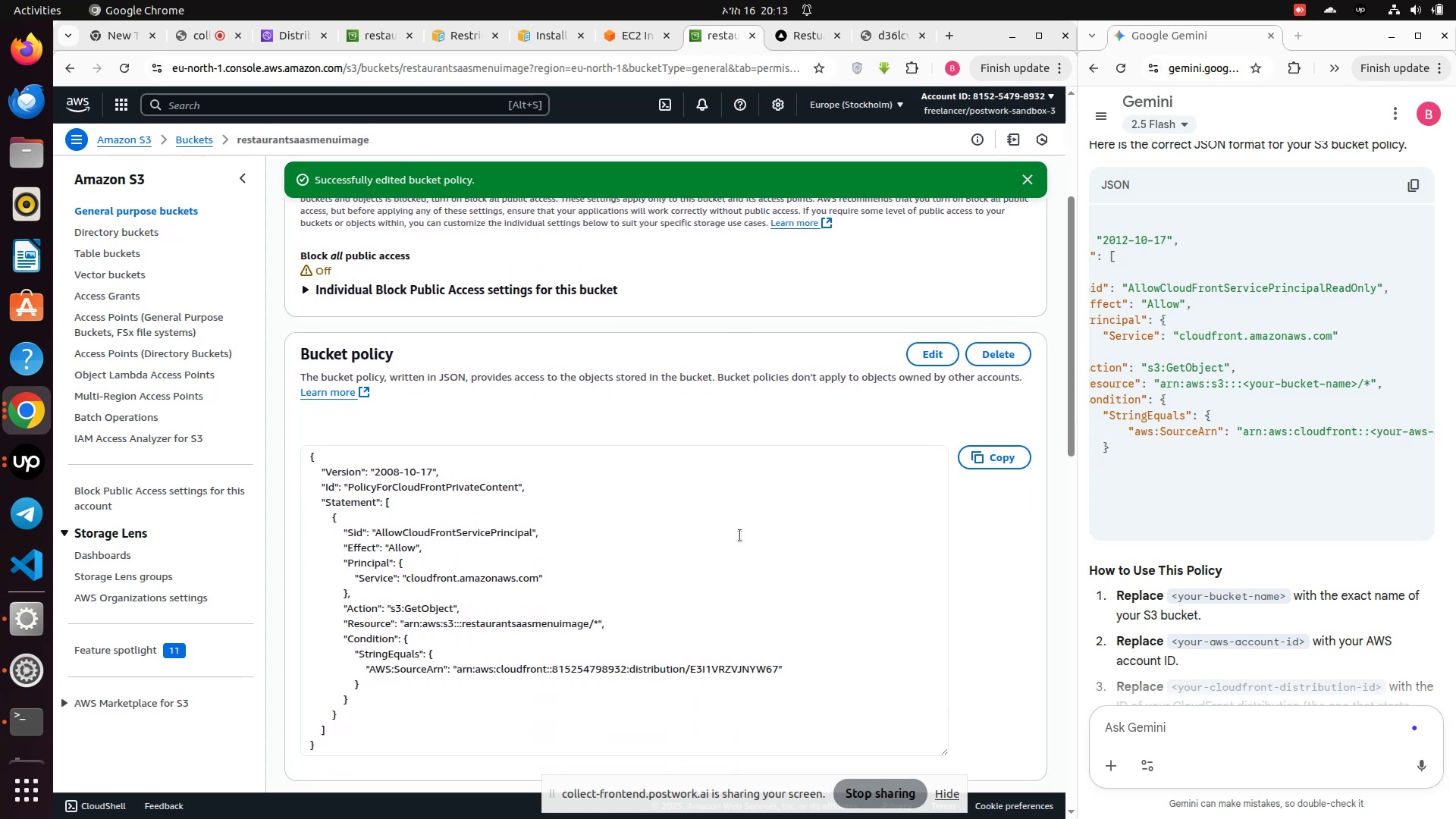 
left_click([998, 460])
 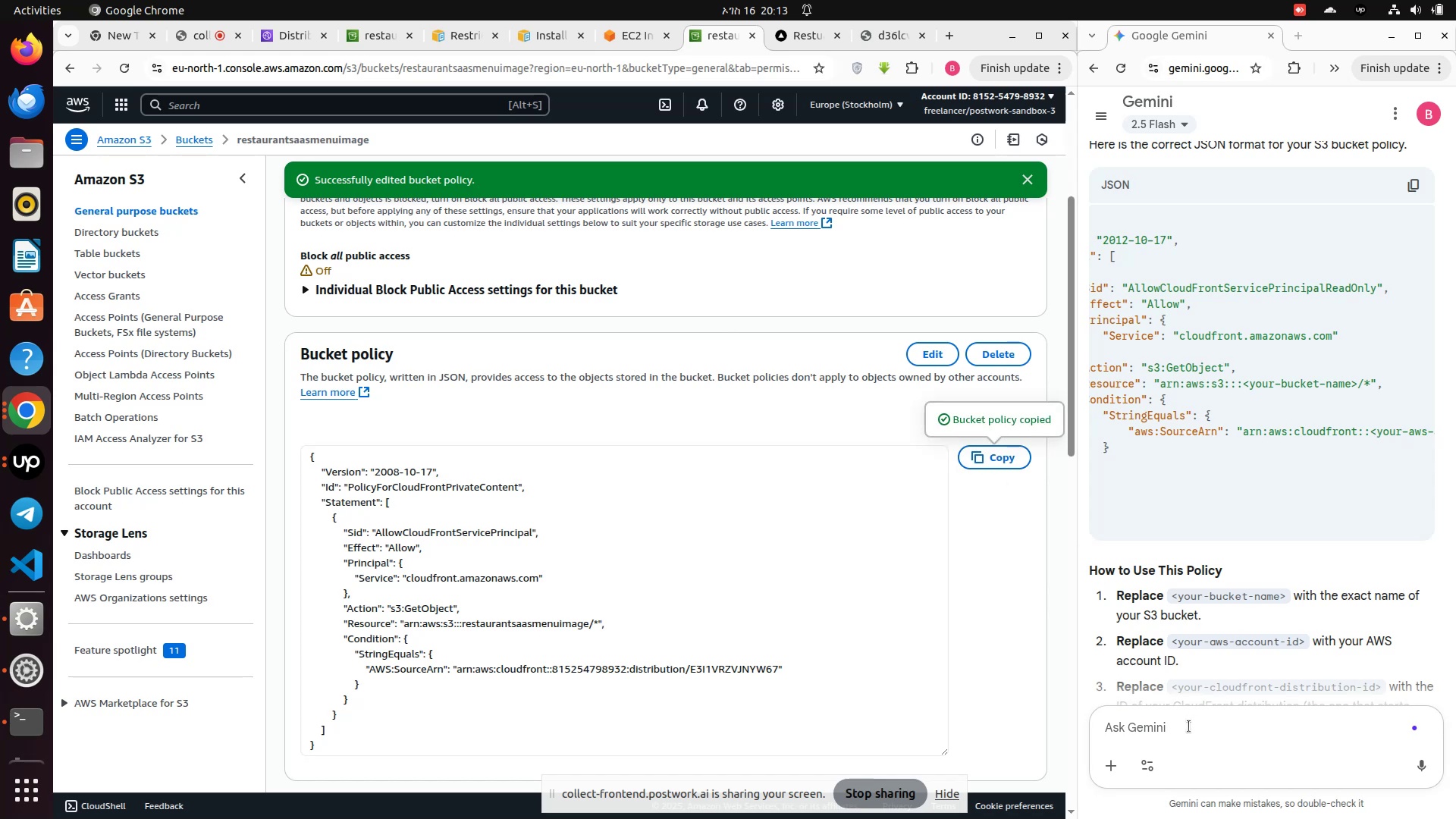 
left_click([1189, 726])
 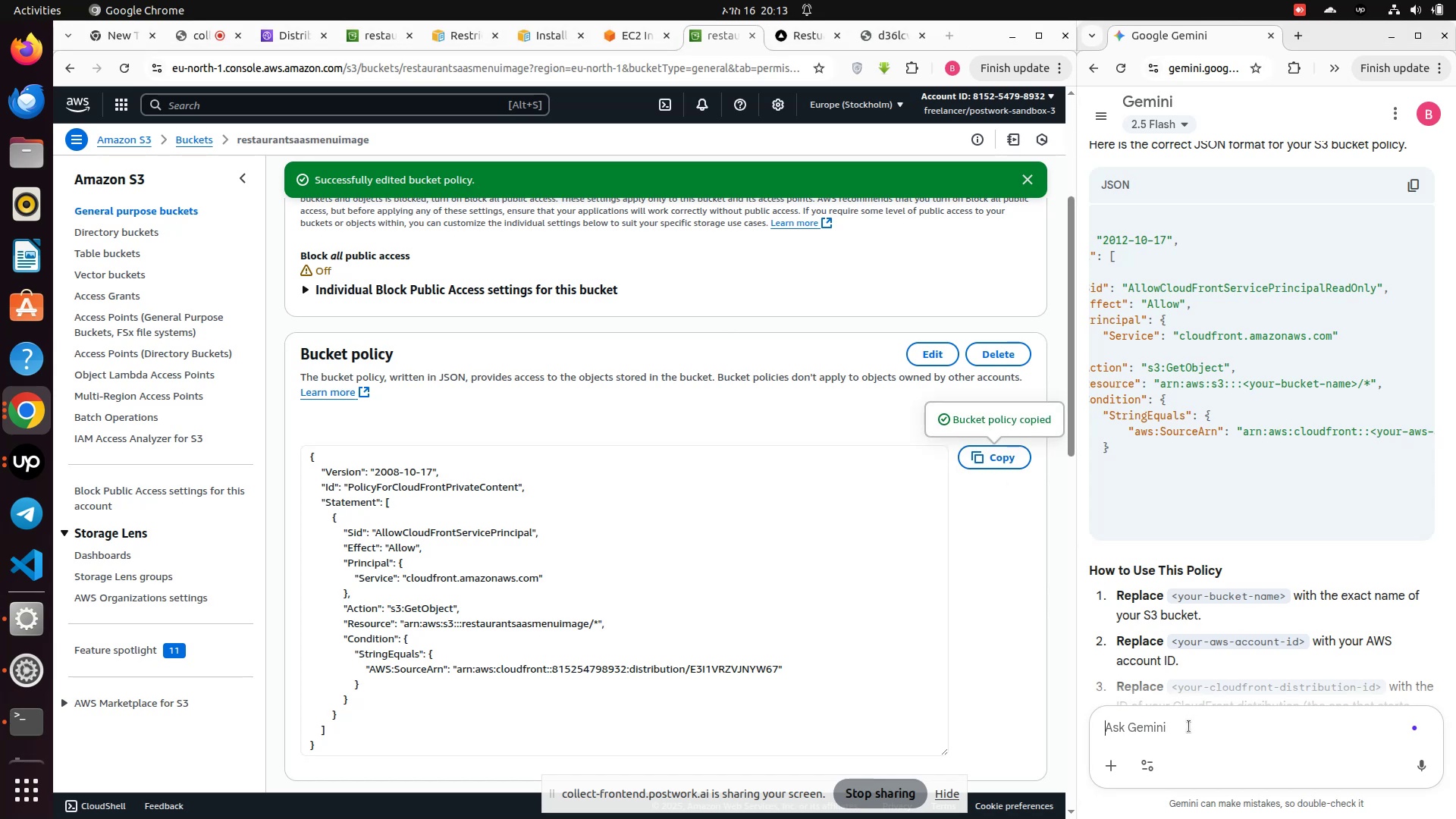 
key(Control+V)
 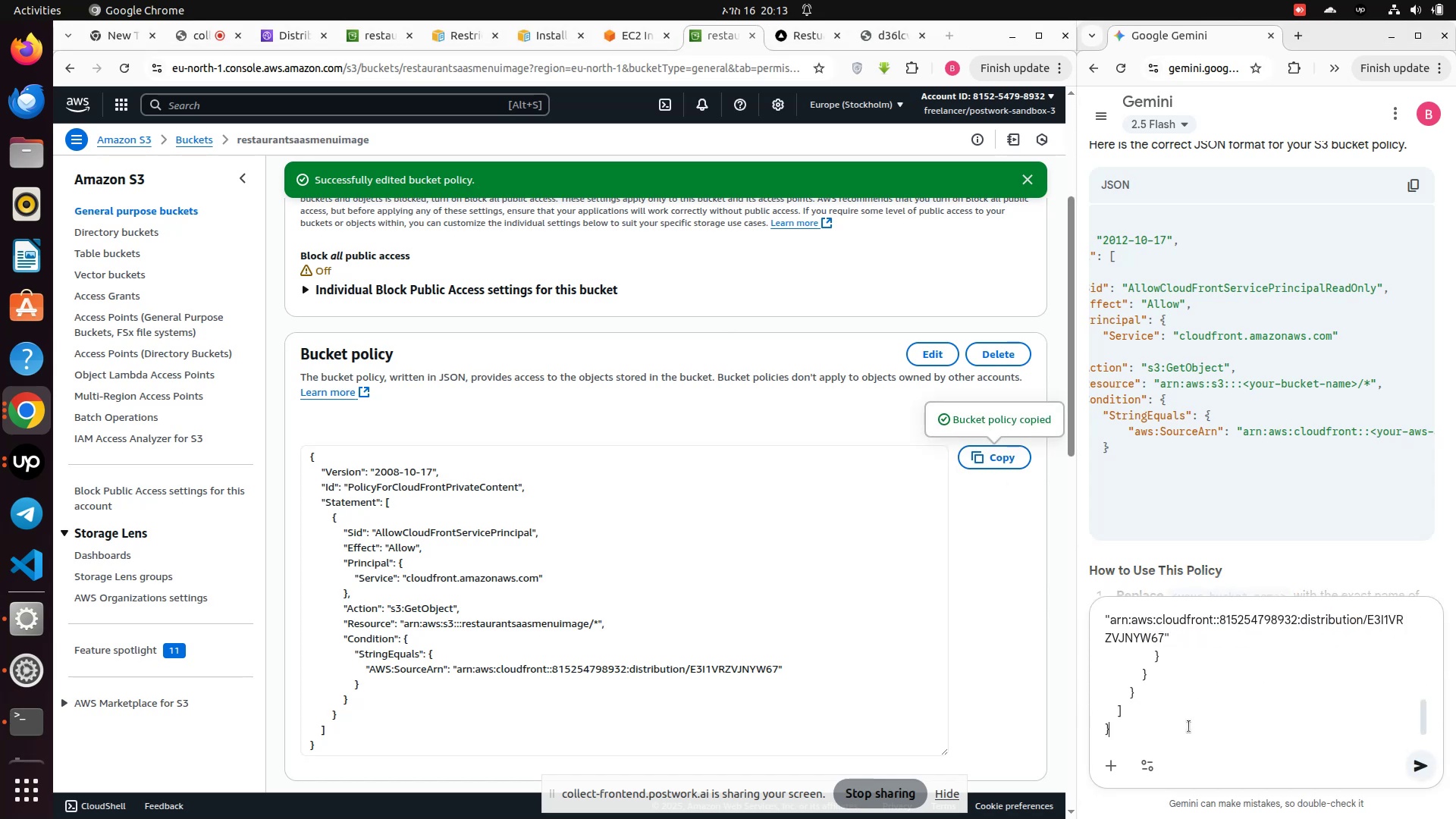 
key(Enter)
 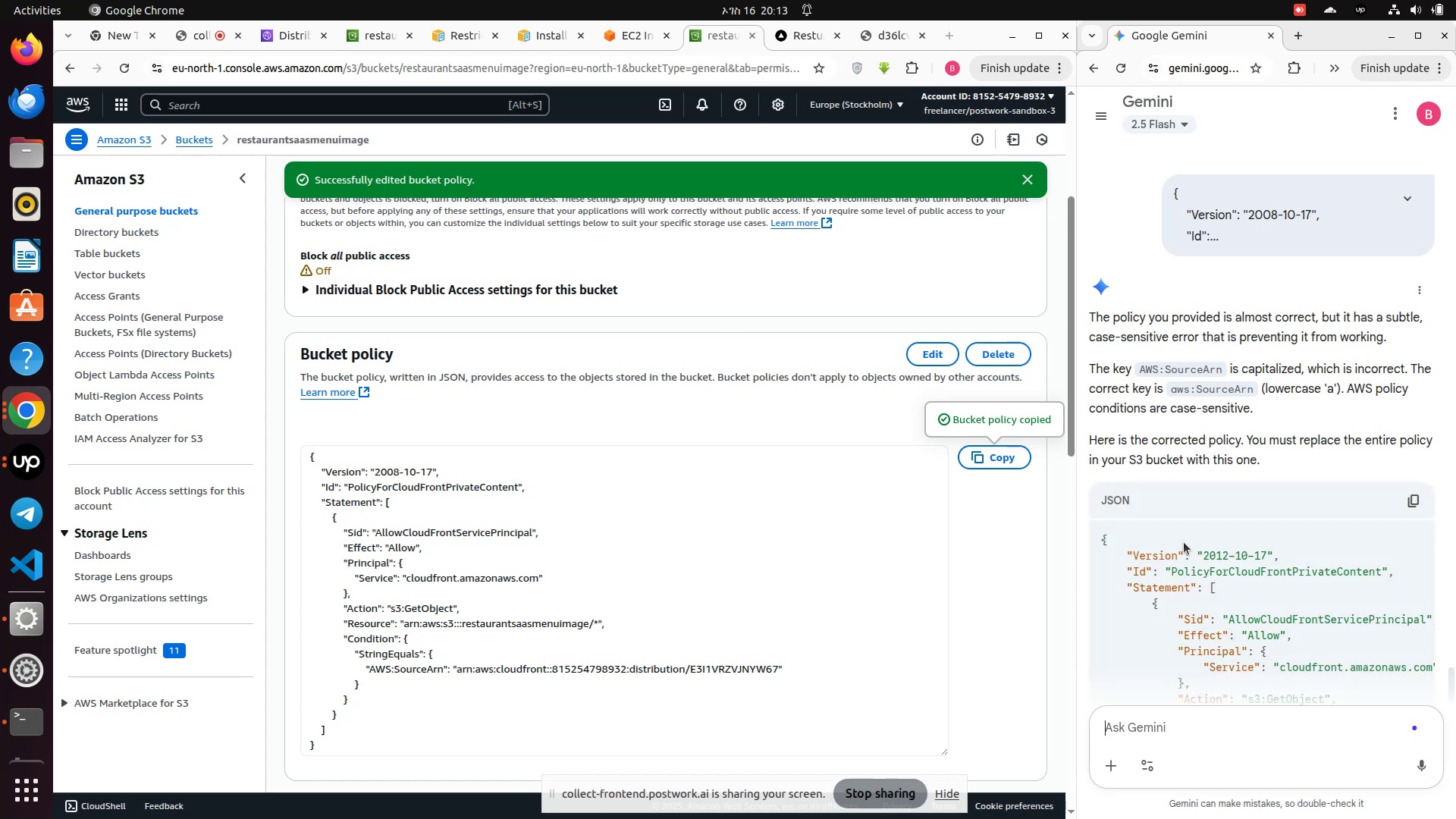 
wait(14.22)
 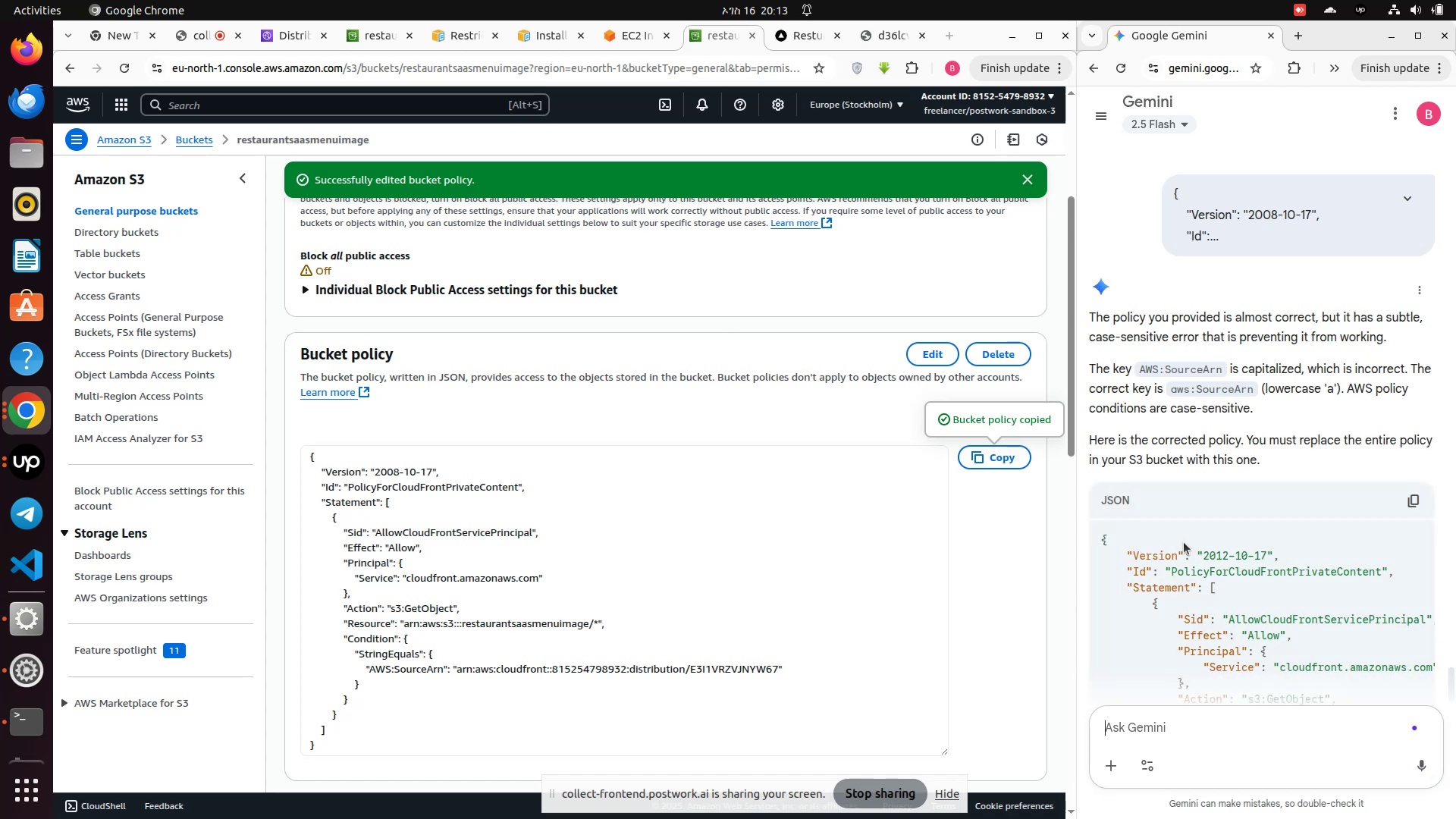 
scroll: coordinate [1185, 554], scroll_direction: down, amount: 1.0
 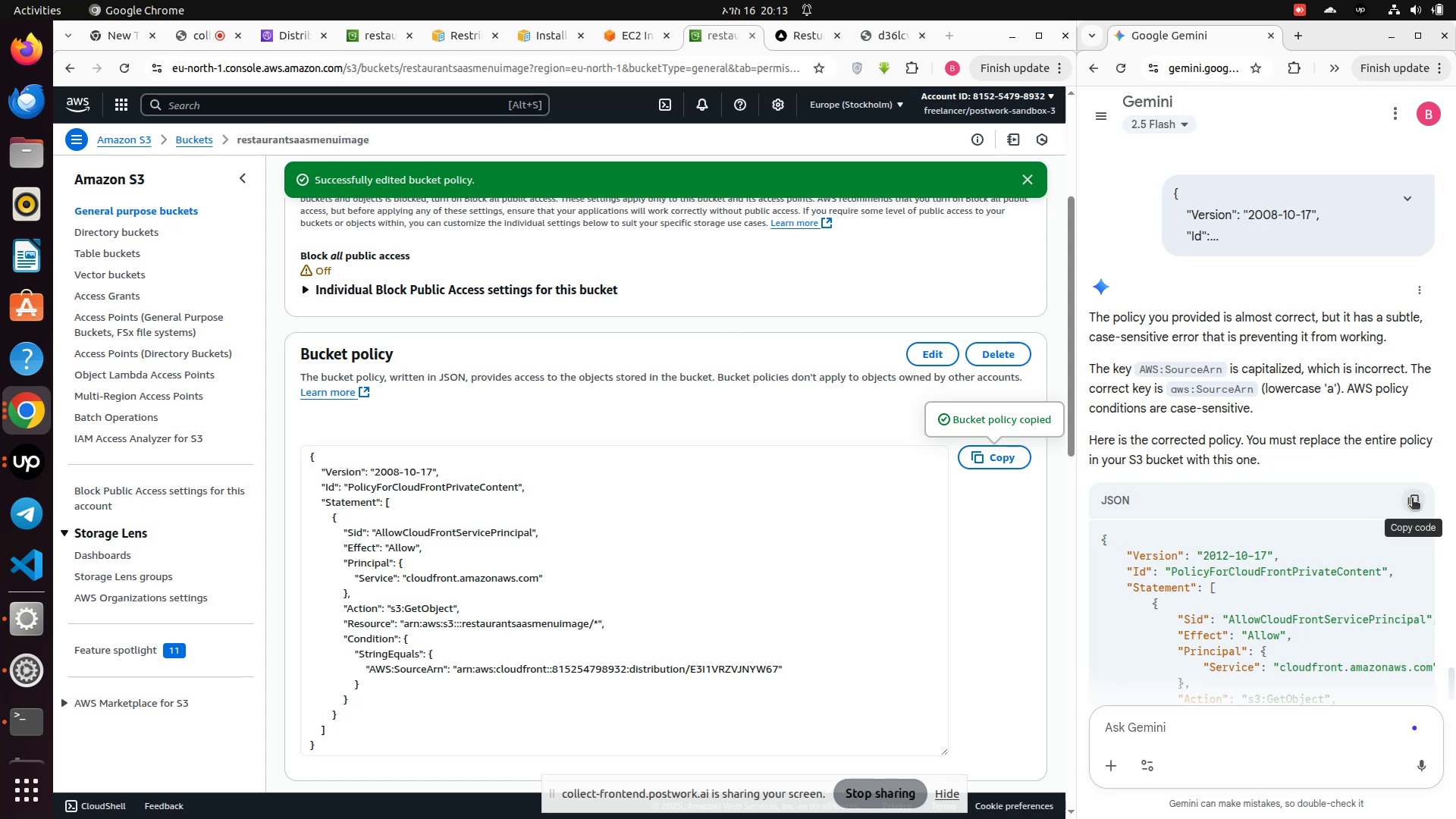 
wait(11.36)
 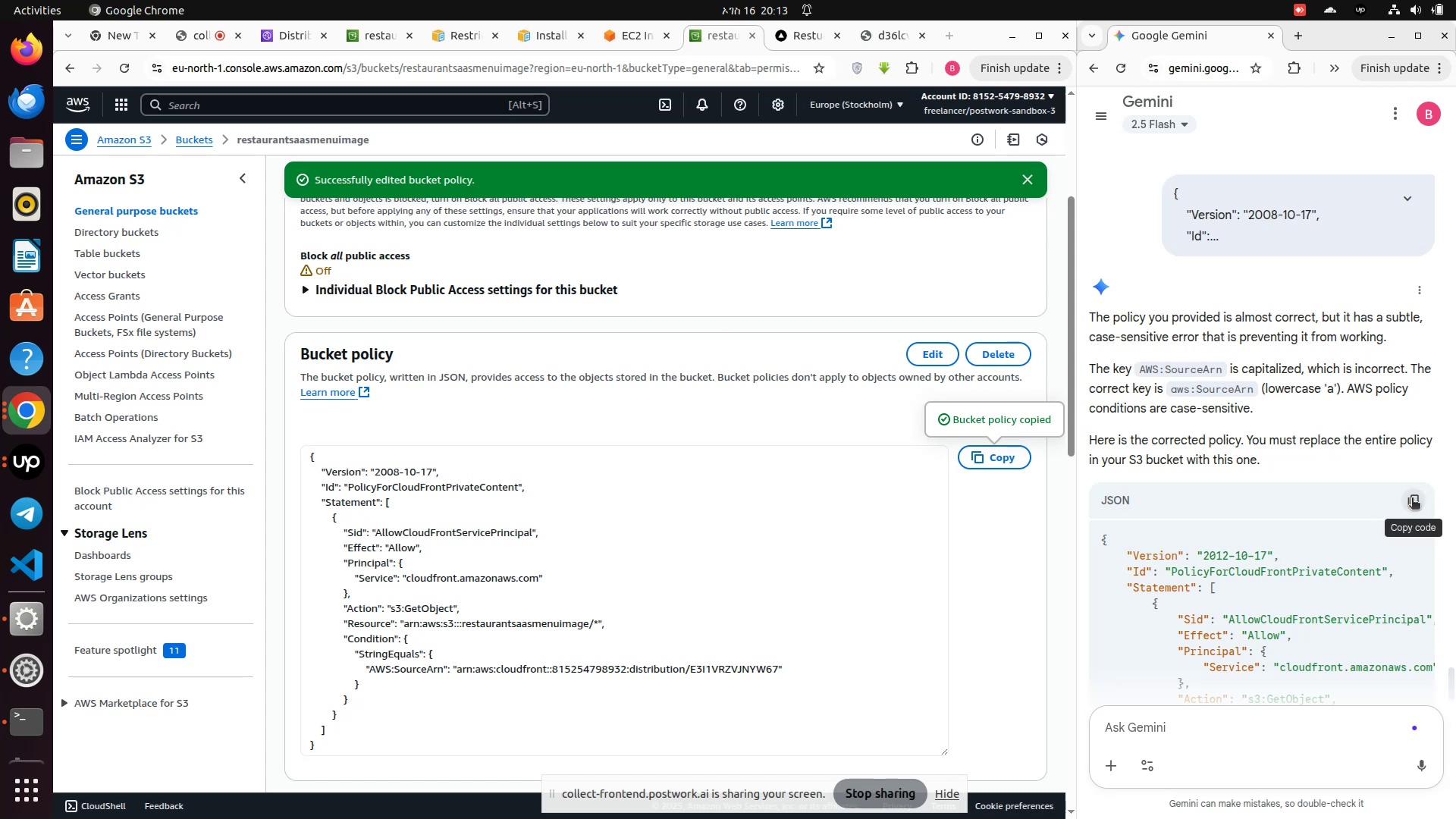 
left_click([1411, 500])
 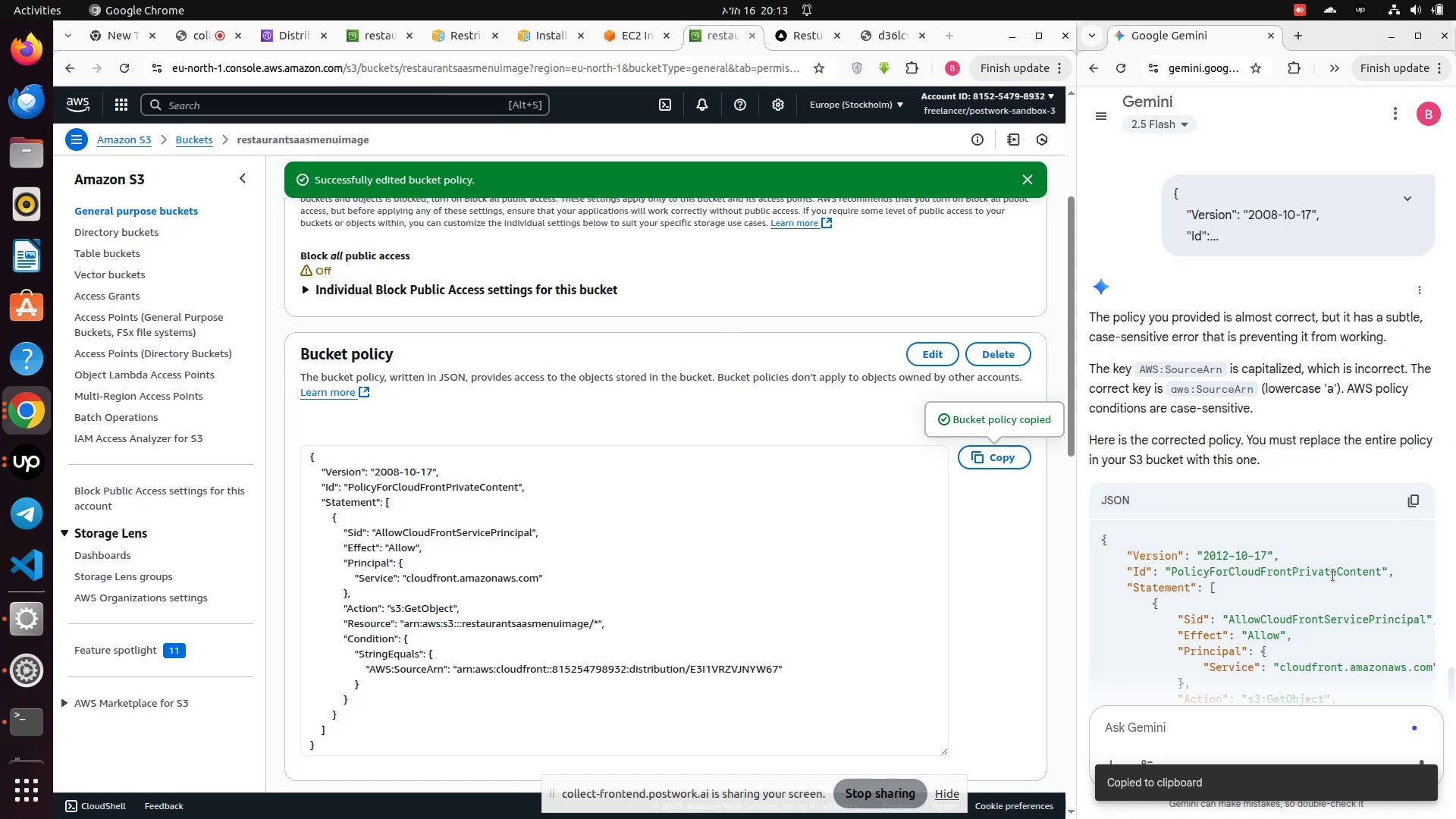 
scroll: coordinate [1333, 576], scroll_direction: down, amount: 2.0
 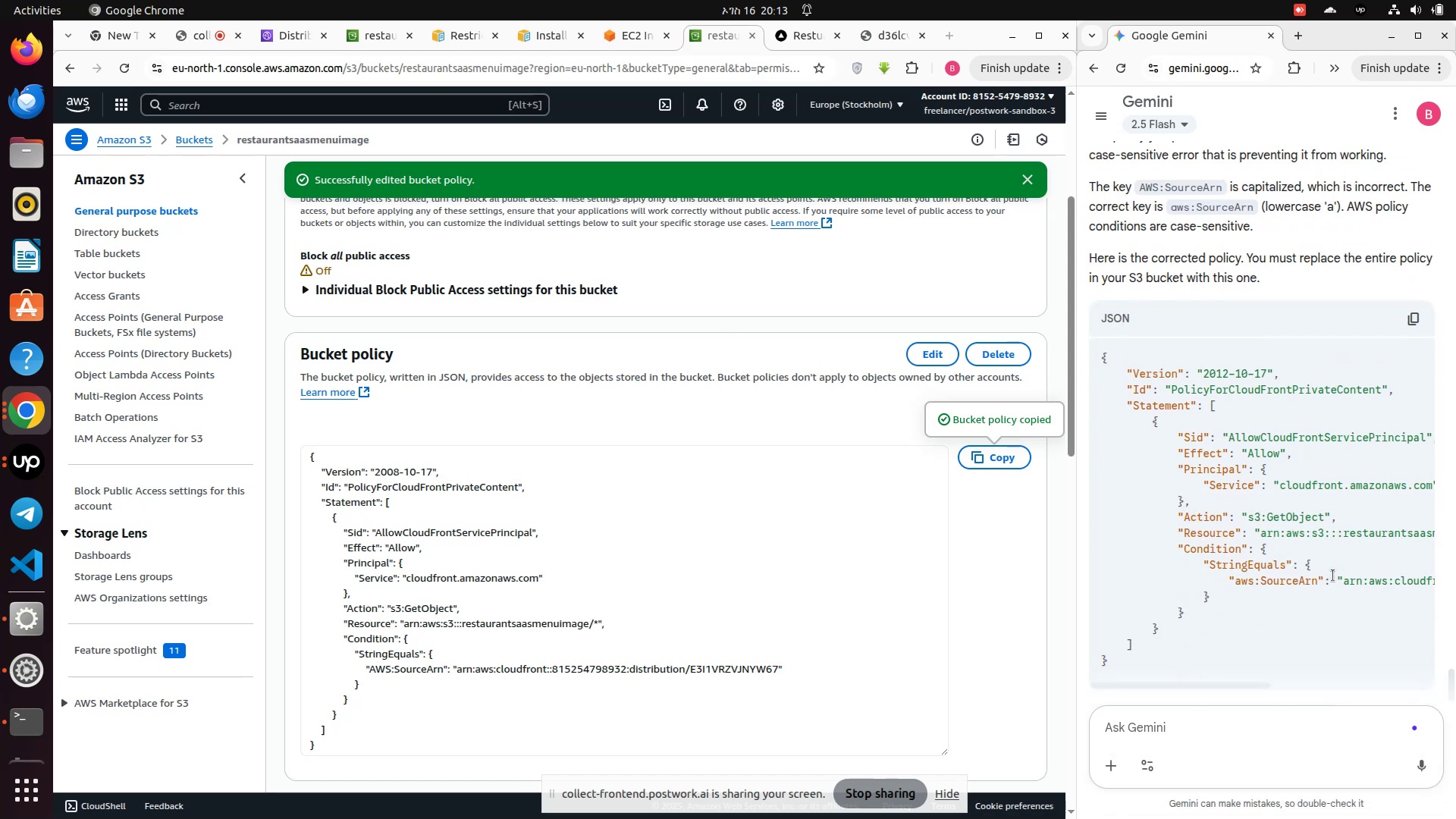 
wait(5.7)
 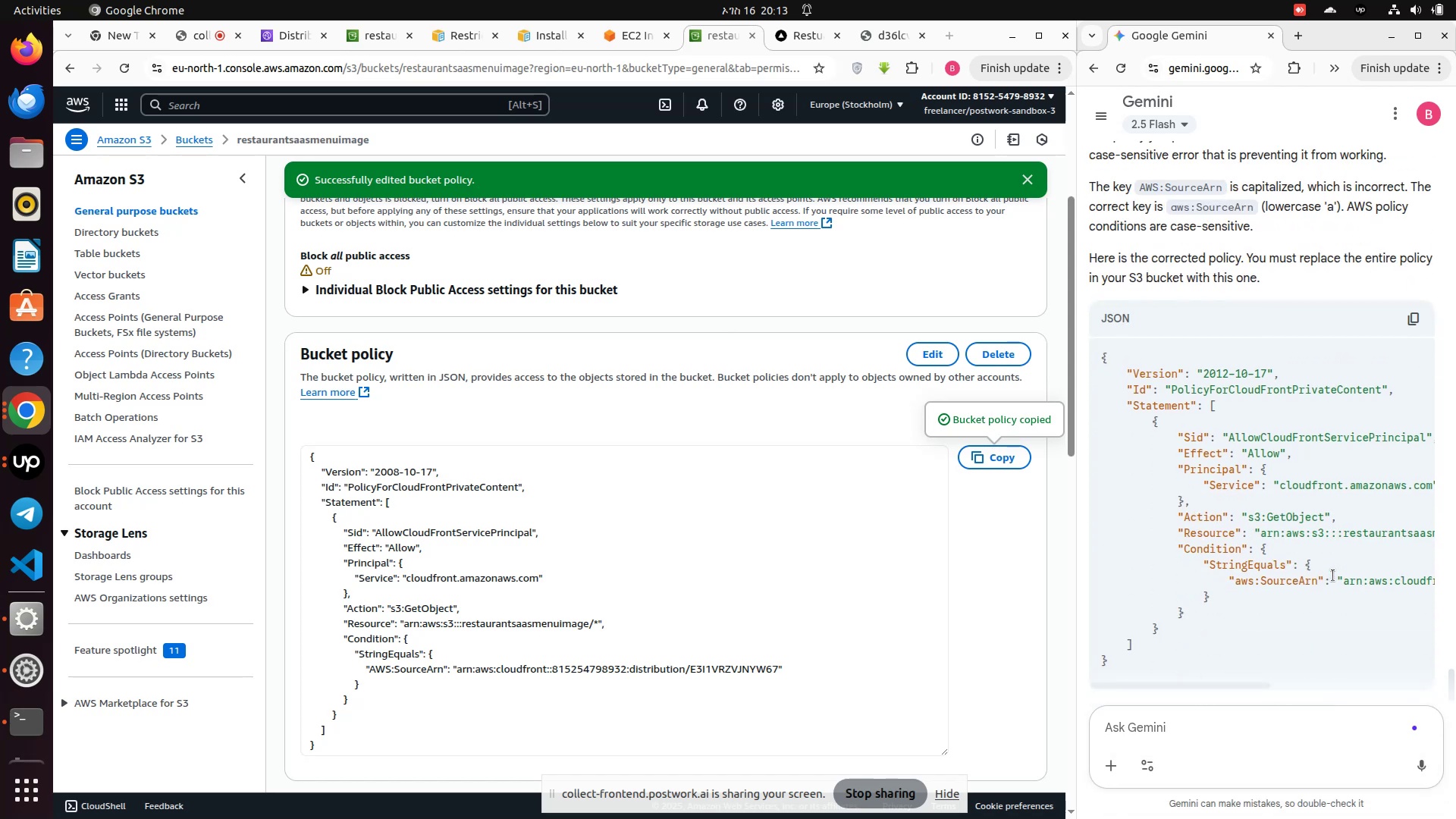 
scroll: coordinate [822, 576], scroll_direction: down, amount: 1.0
 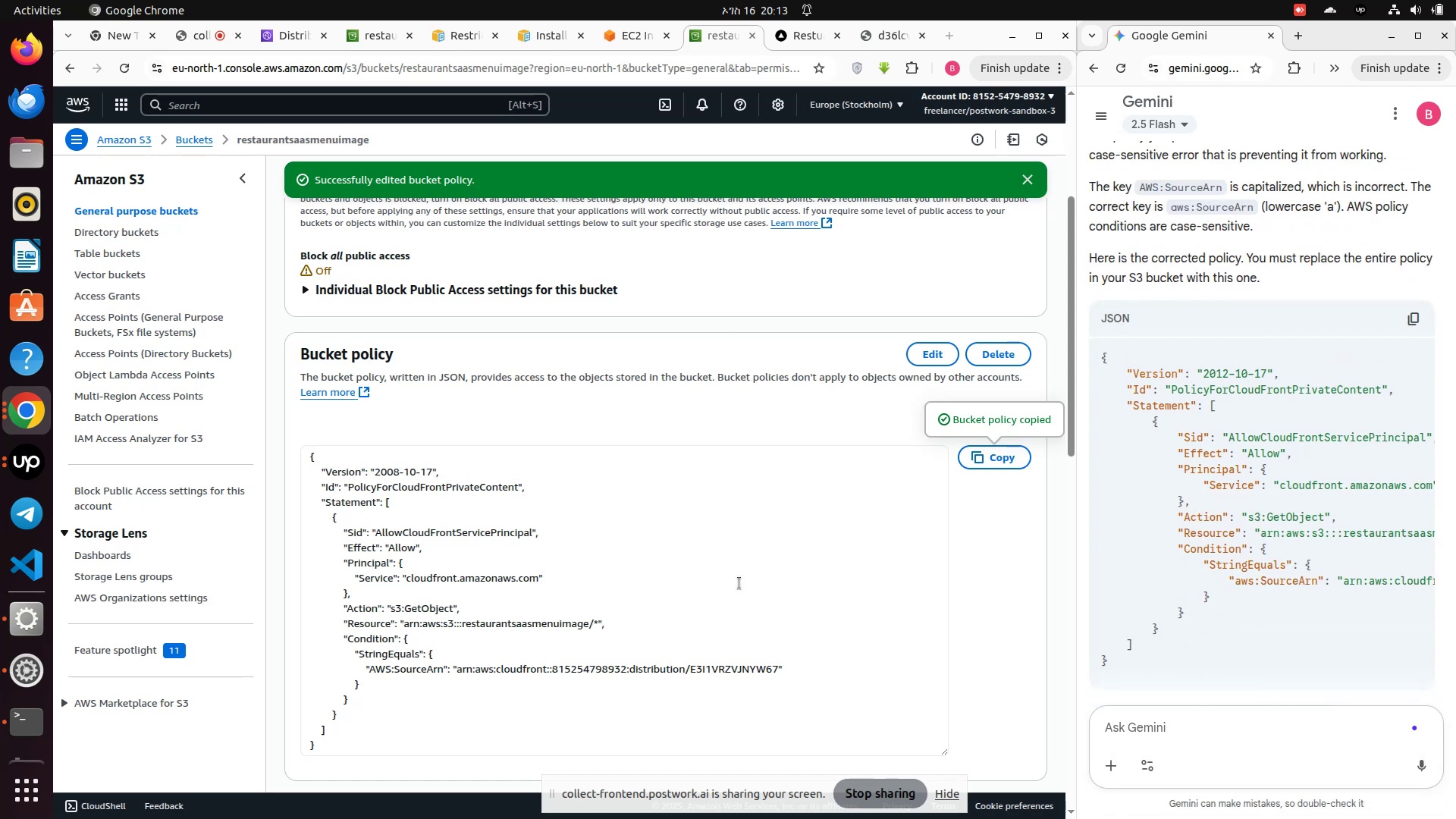 
left_click([739, 583])
 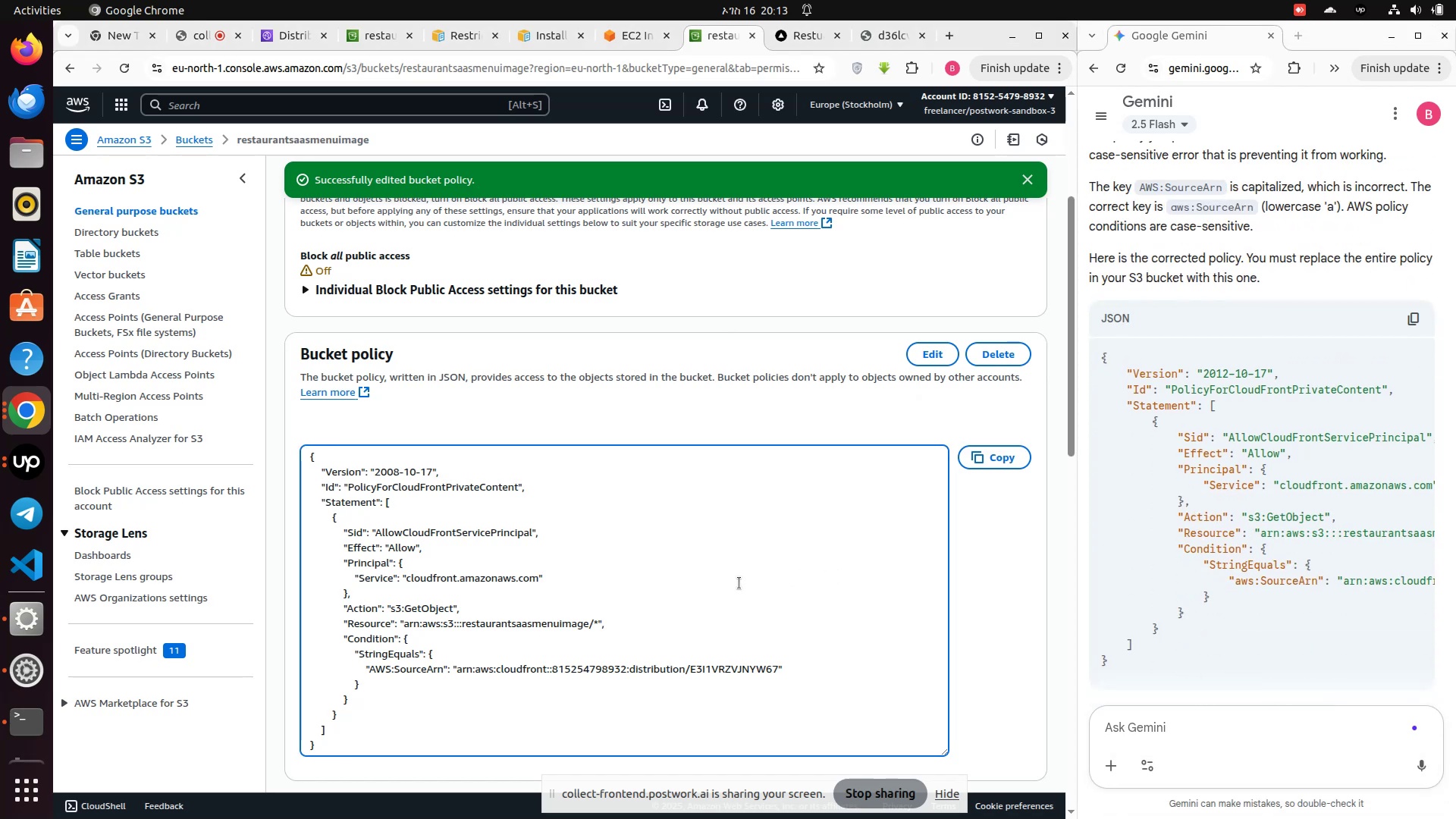 
left_click([739, 584])
 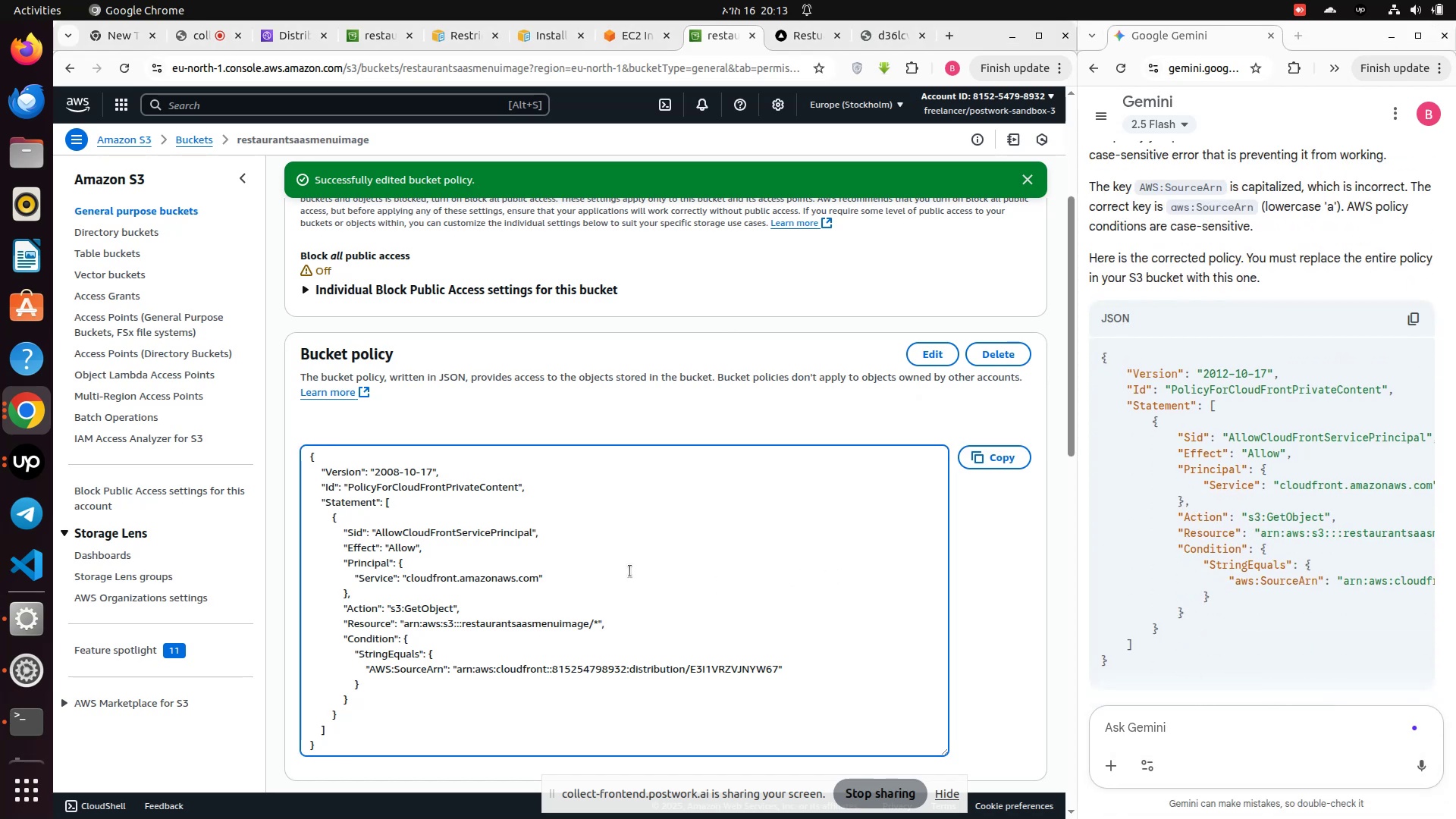 
left_click([630, 571])
 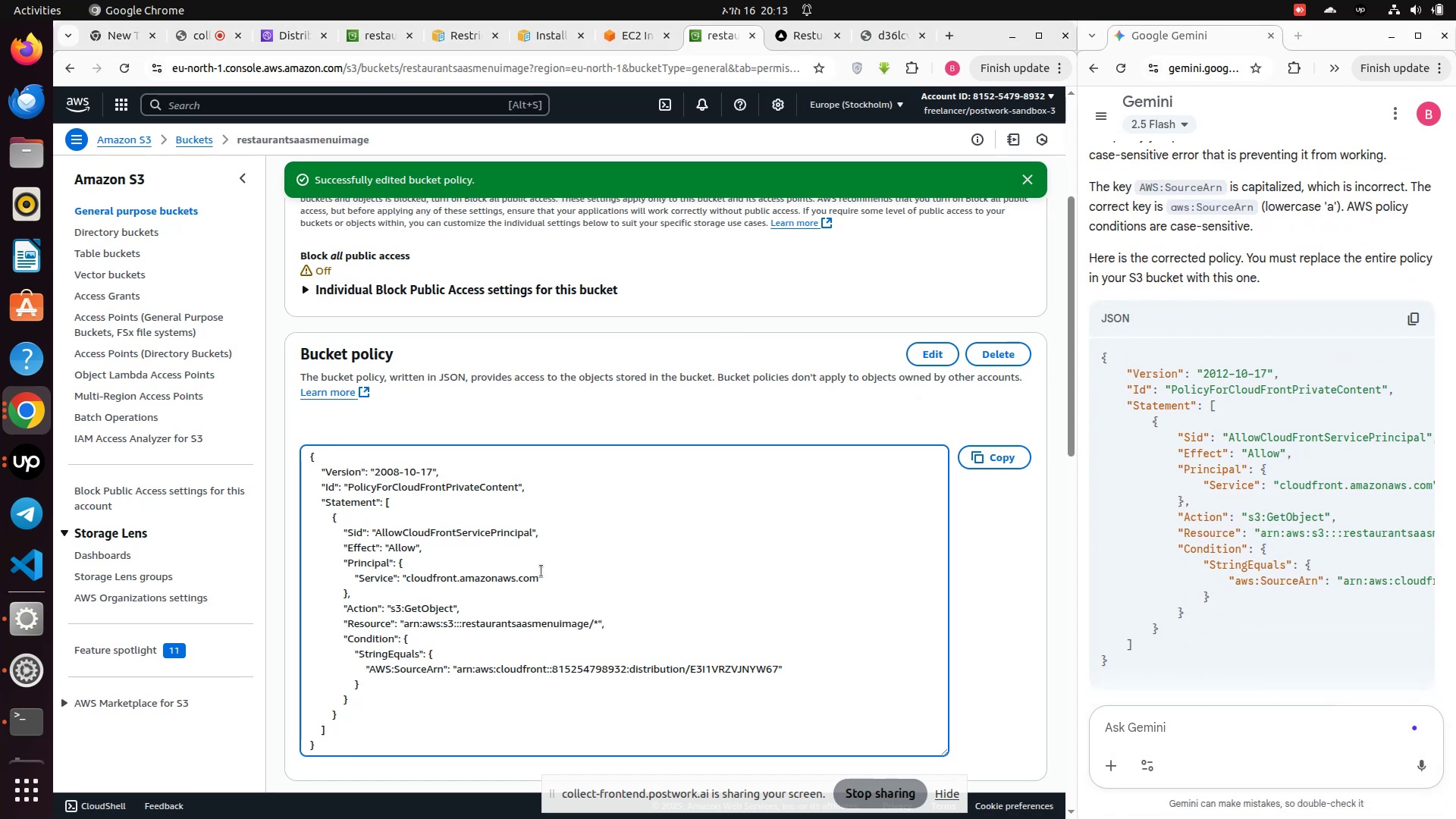 
left_click([541, 571])
 